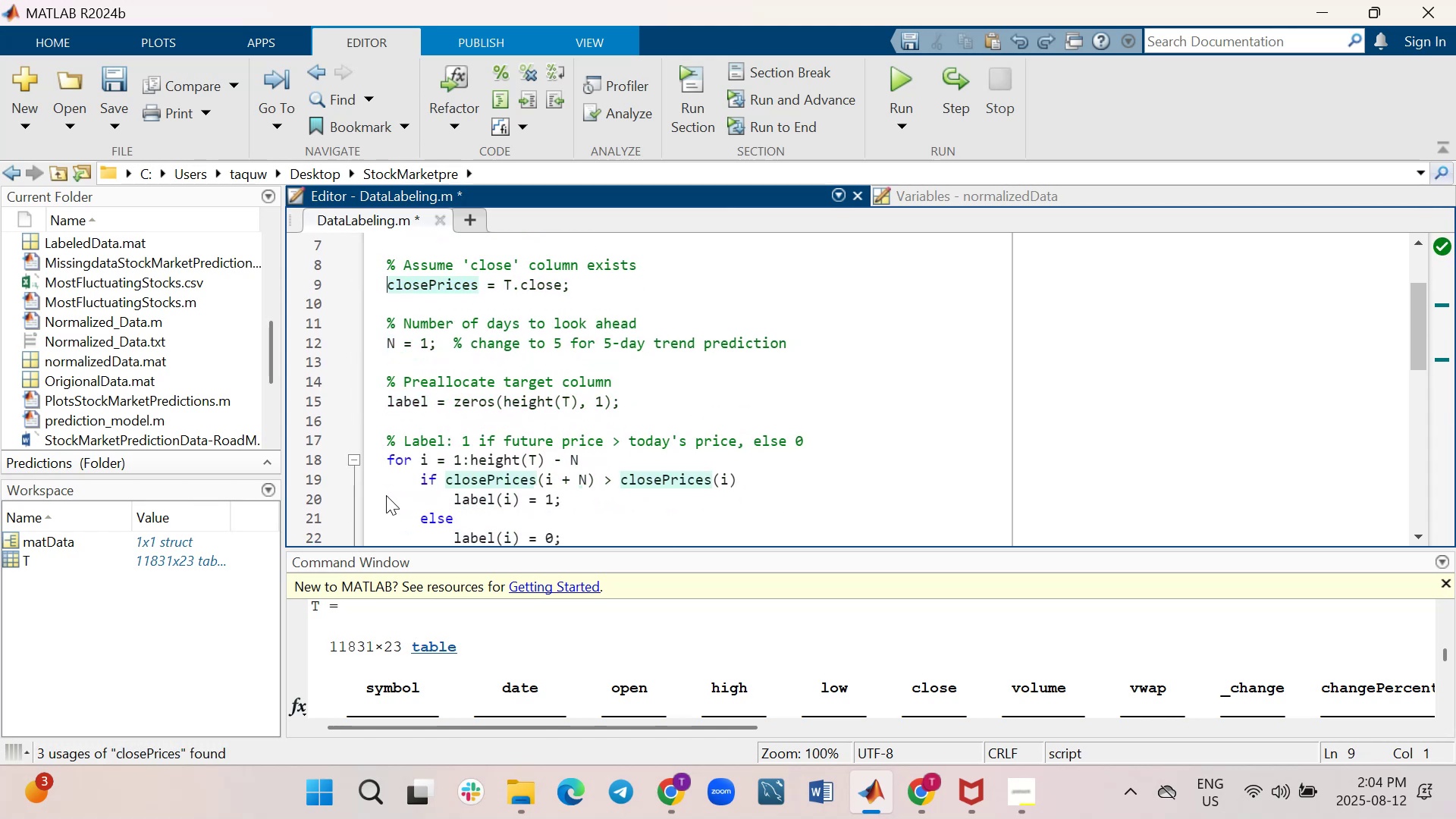 
scroll: coordinate [388, 490], scroll_direction: up, amount: 1.0
 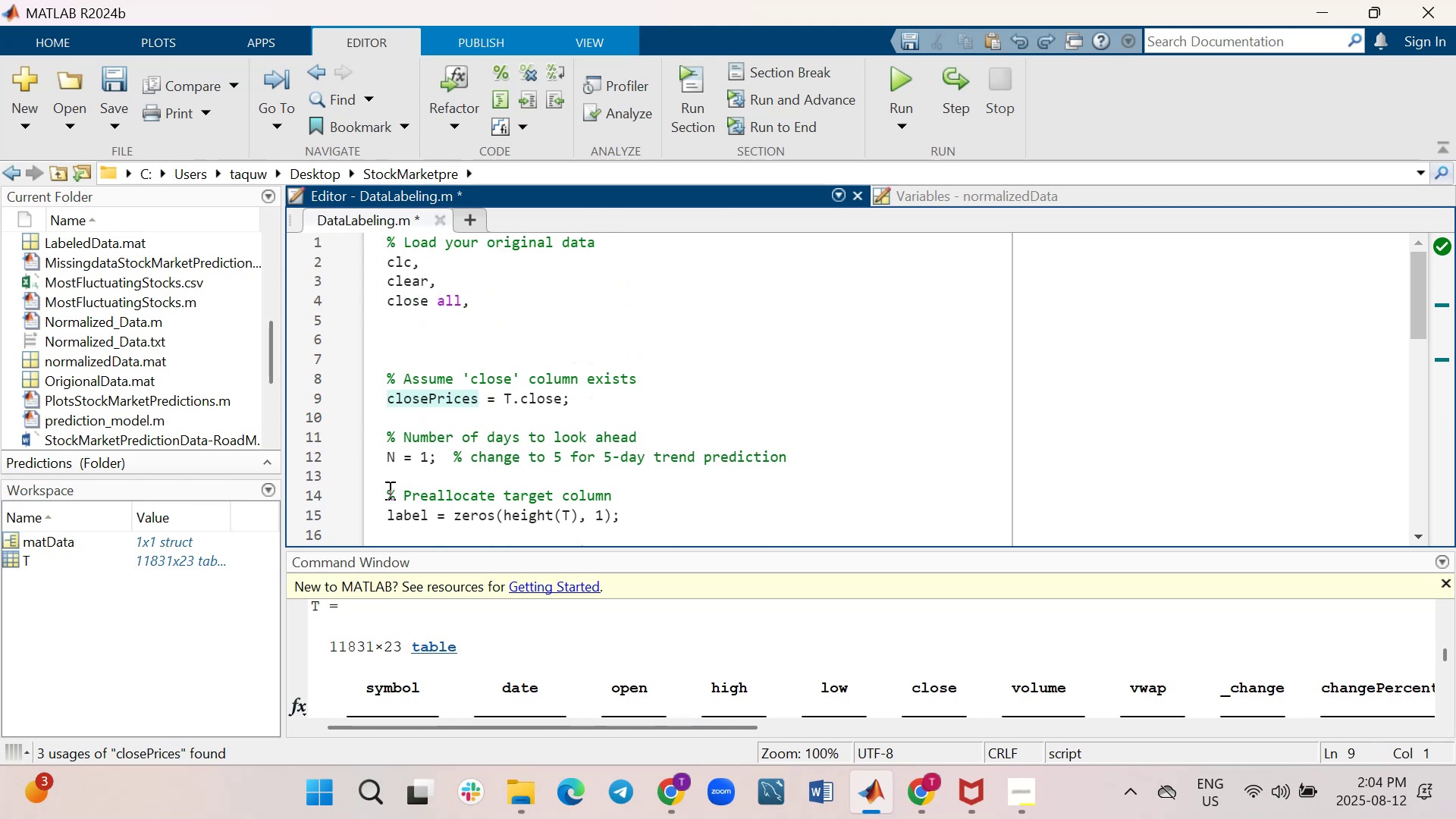 
key(Control+S)
 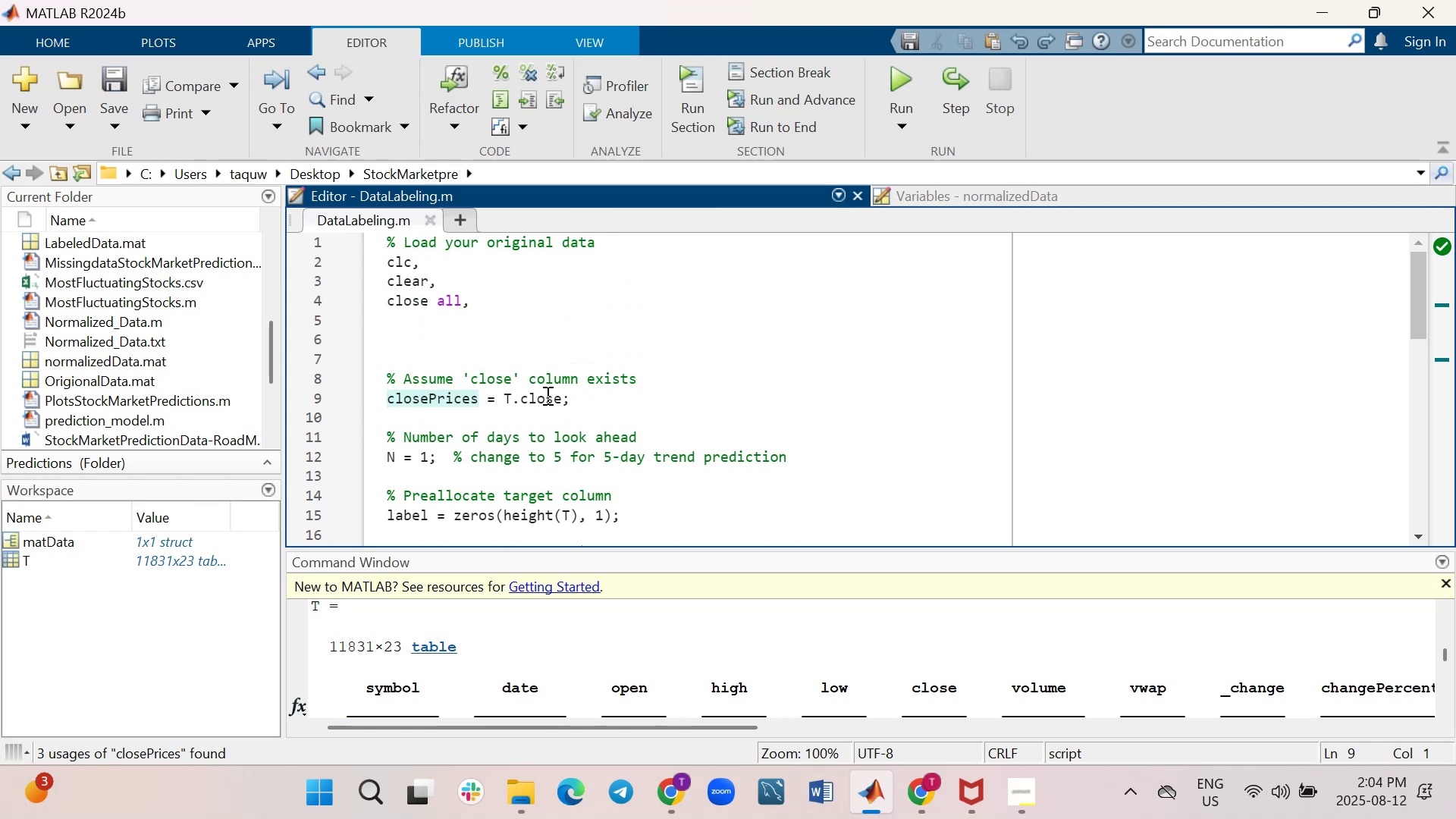 
scroll: coordinate [546, 395], scroll_direction: down, amount: 1.0
 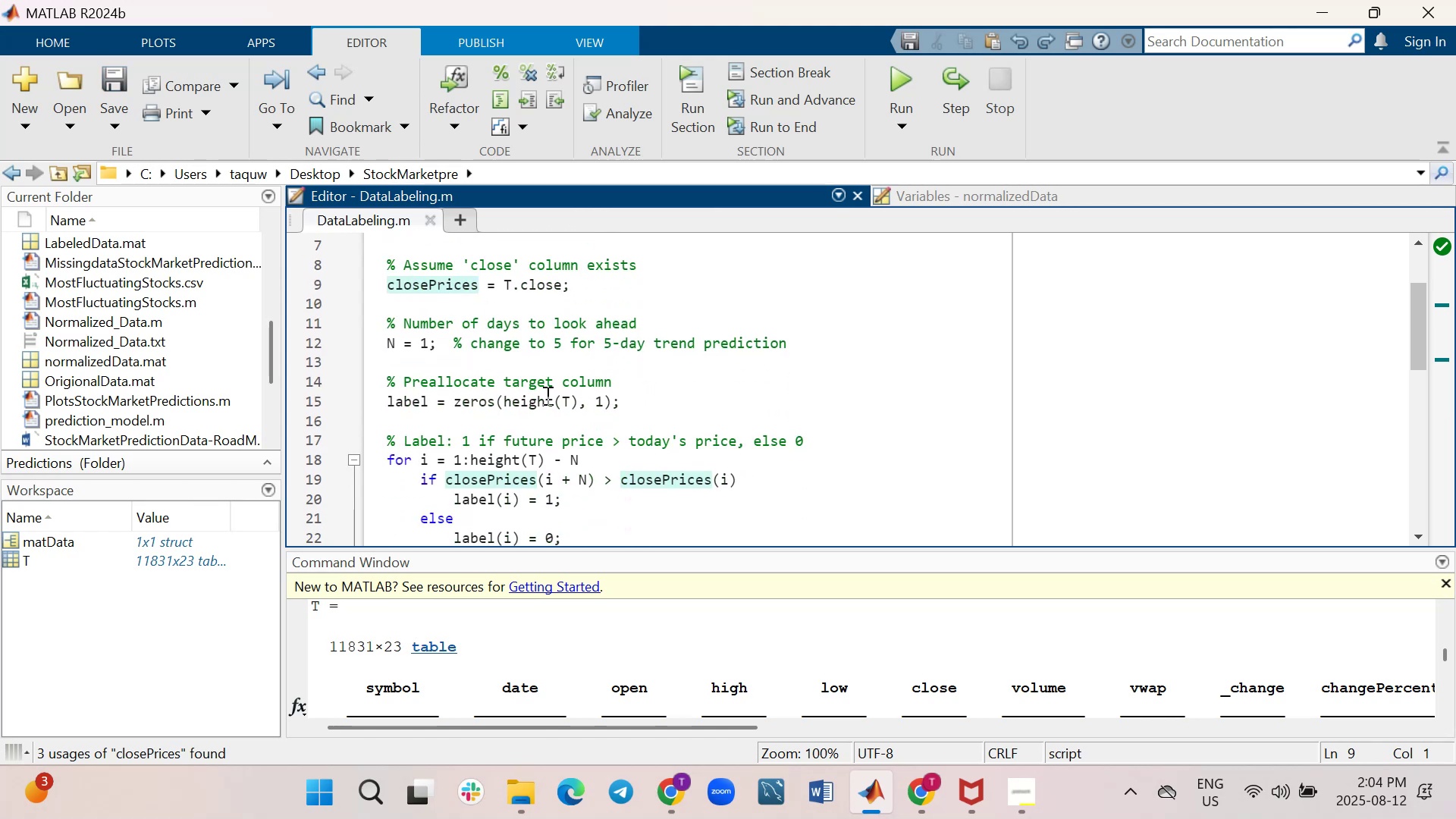 
wait(8.67)
 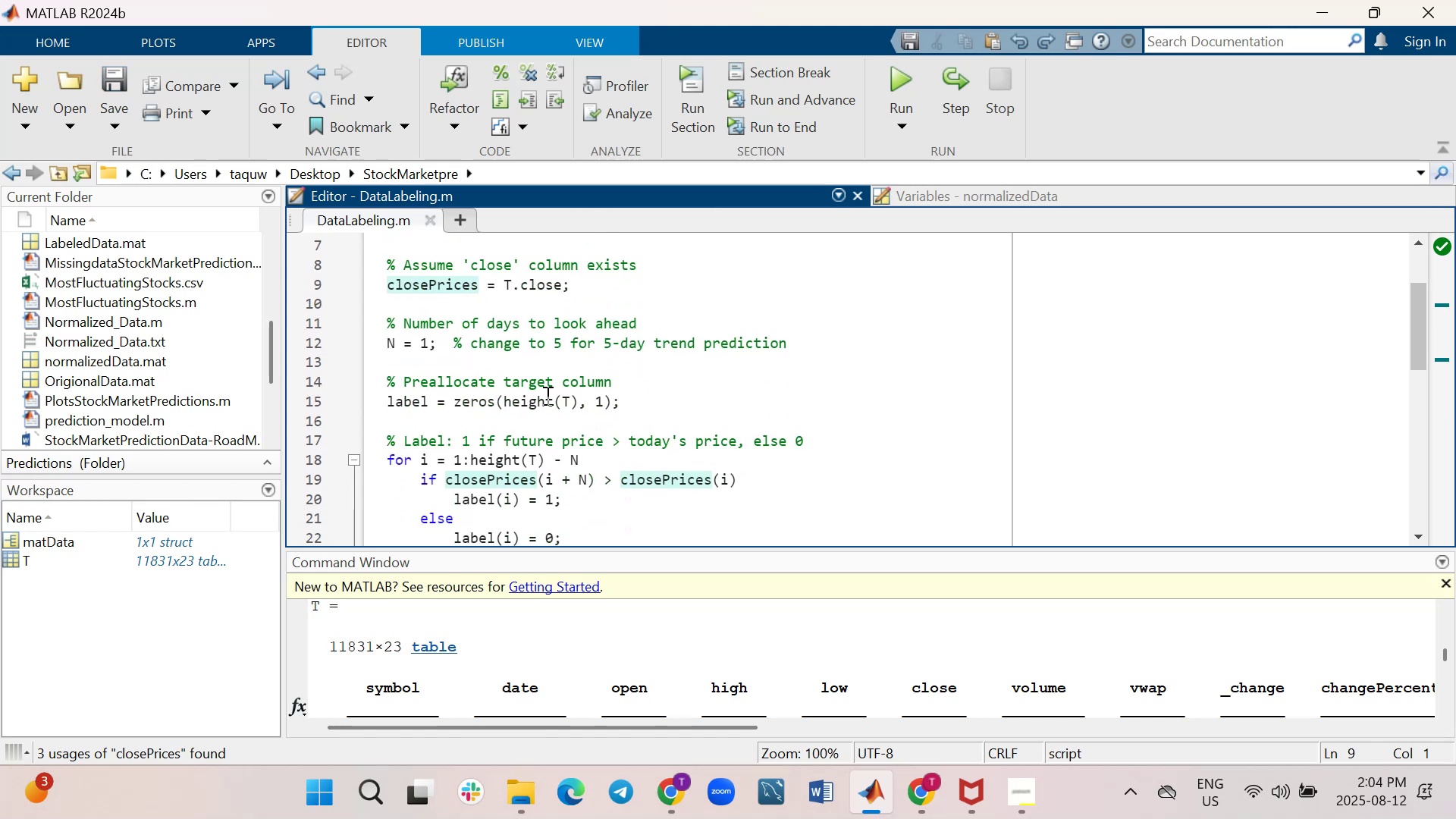 
scroll: coordinate [546, 395], scroll_direction: down, amount: 1.0
 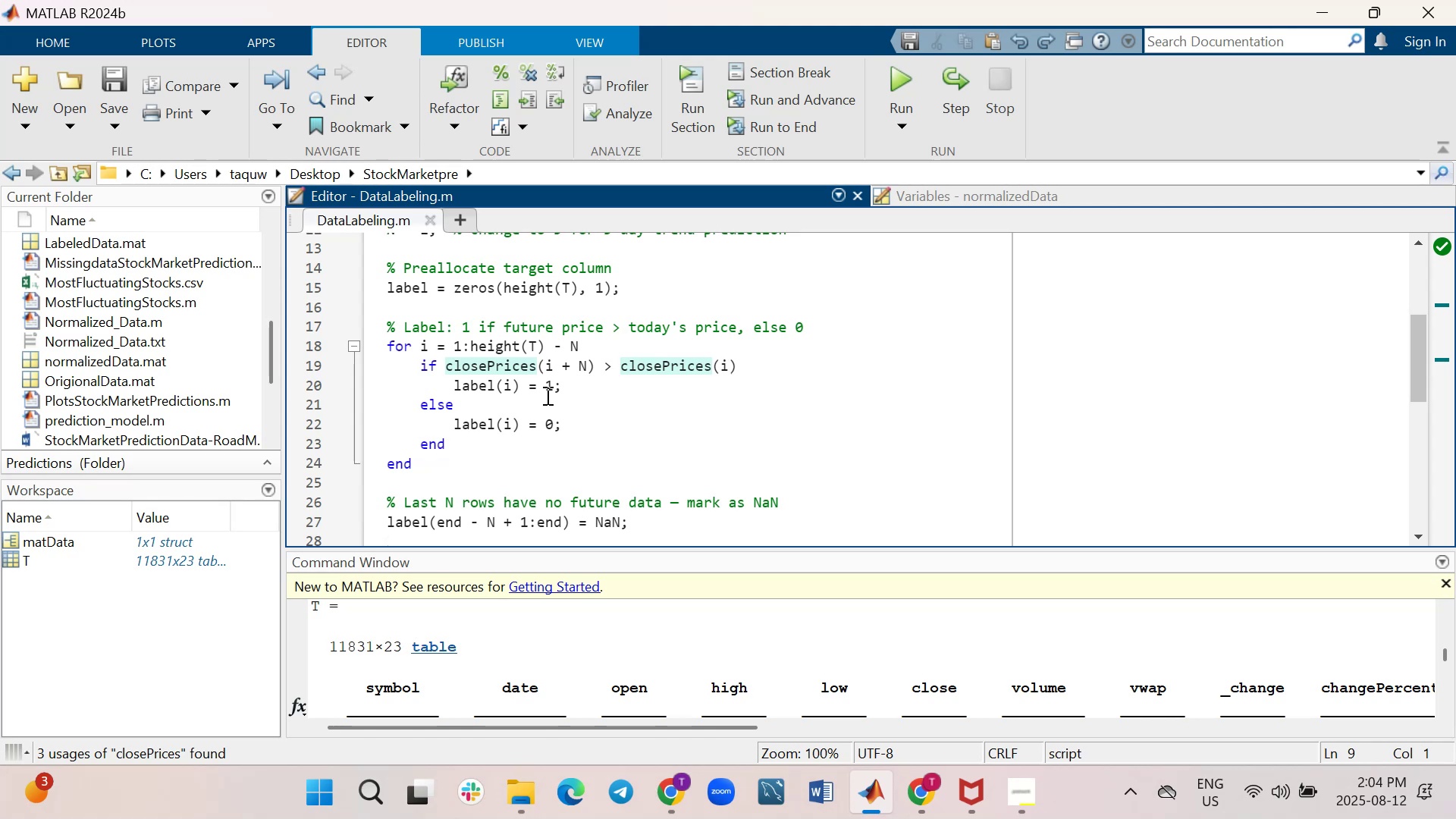 
wait(34.4)
 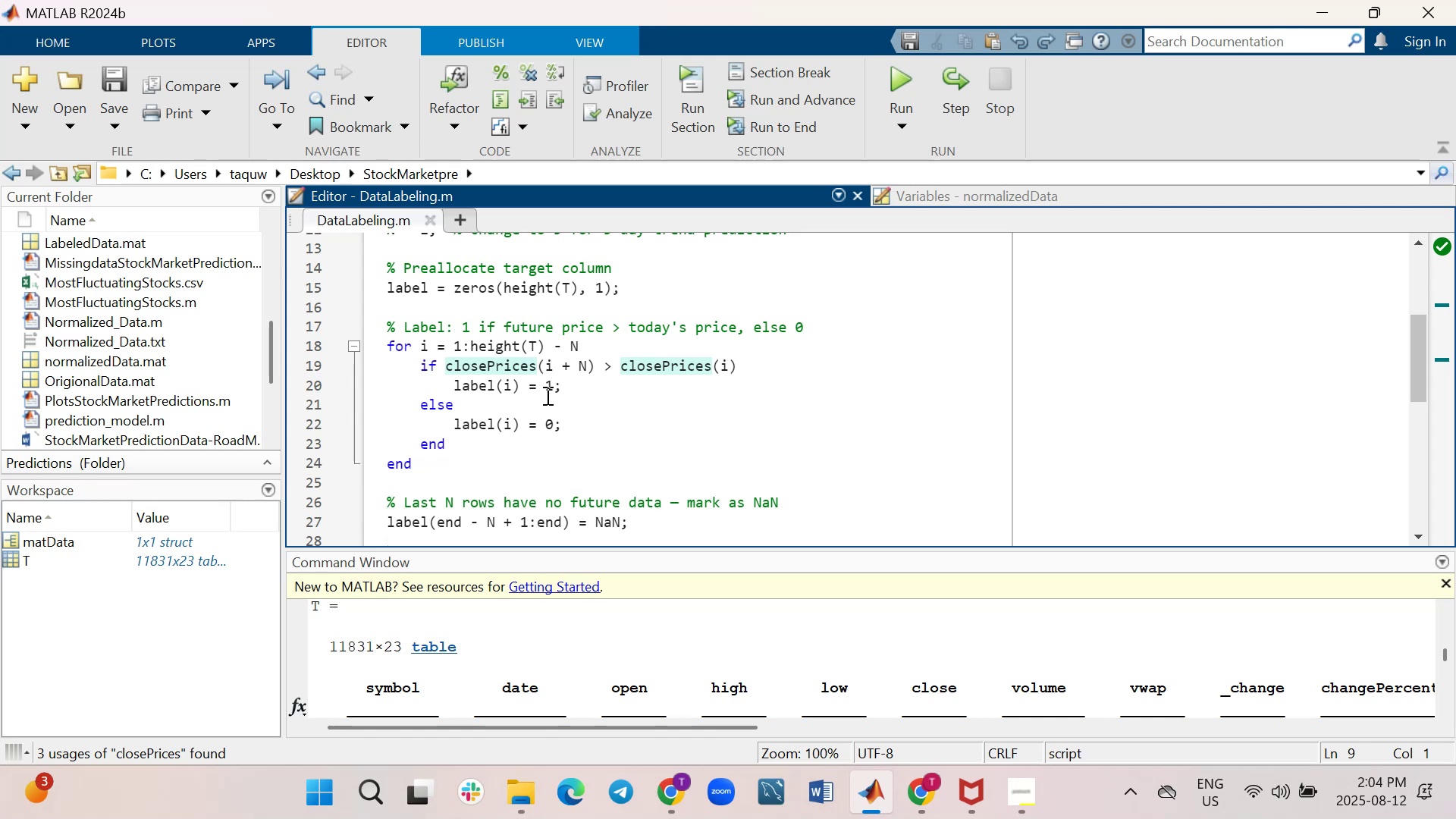 
scroll: coordinate [546, 395], scroll_direction: up, amount: 5.0
 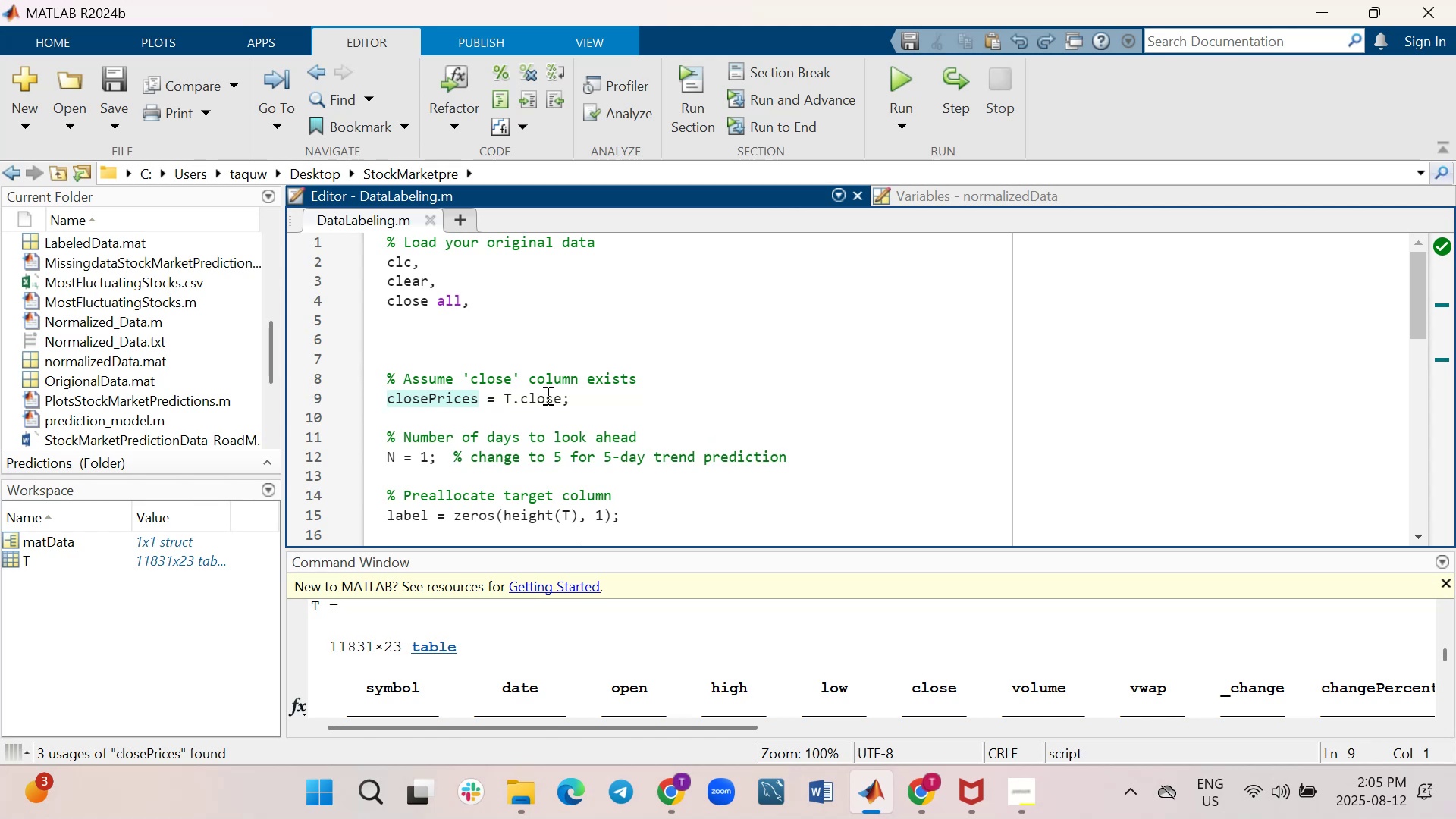 
key(Control+Z)
 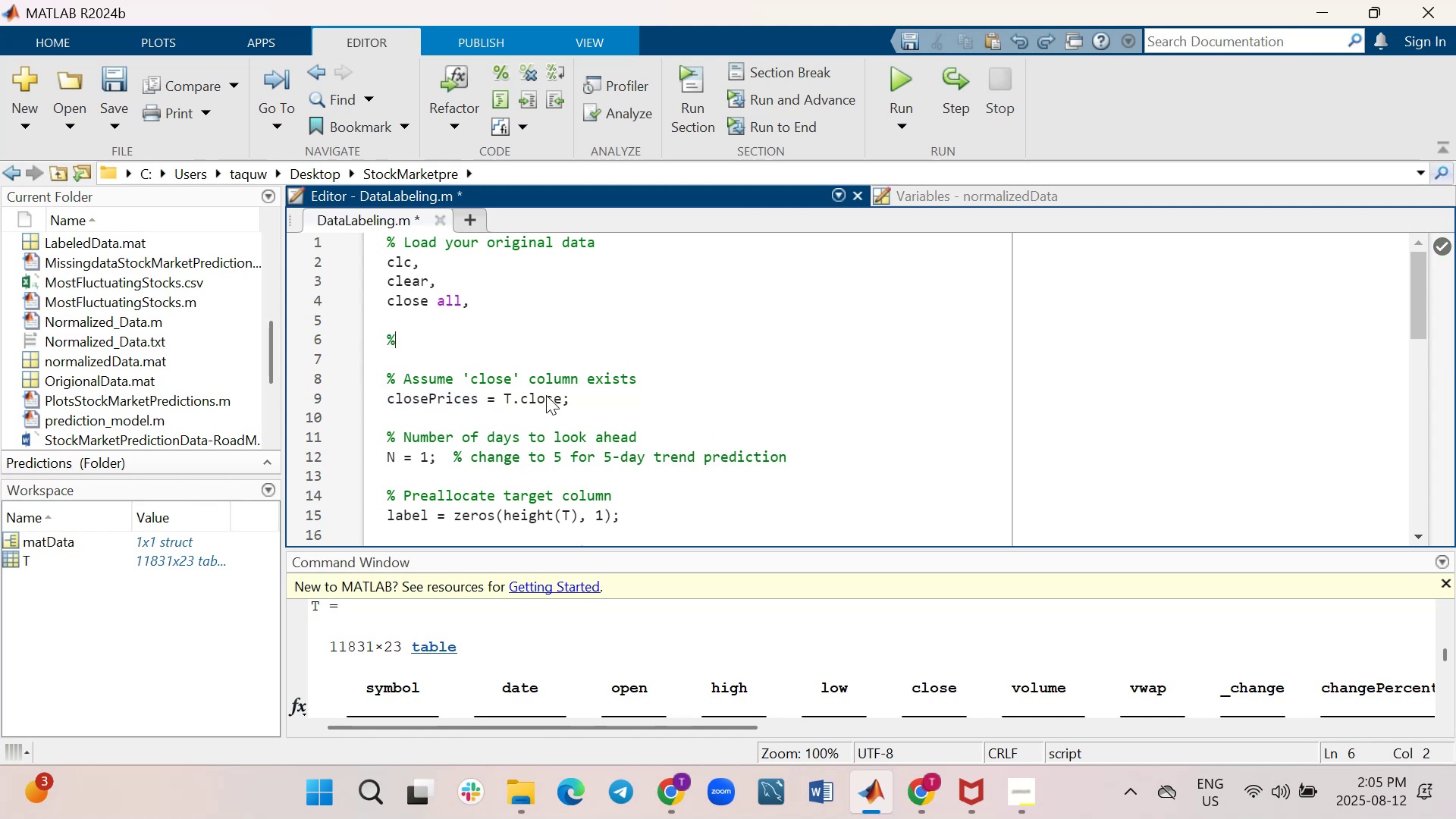 
key(Control+Z)
 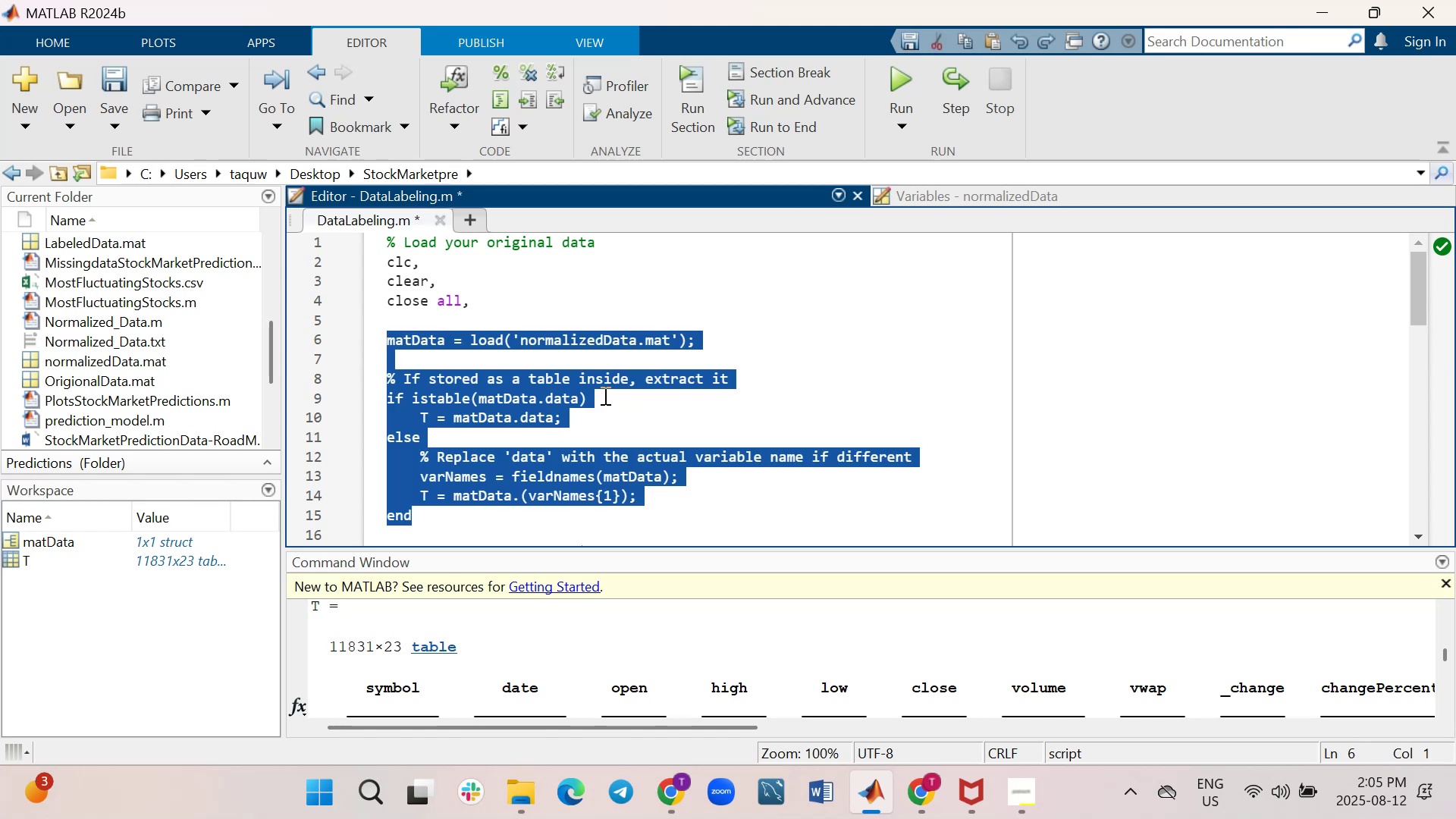 
left_click([736, 387])
 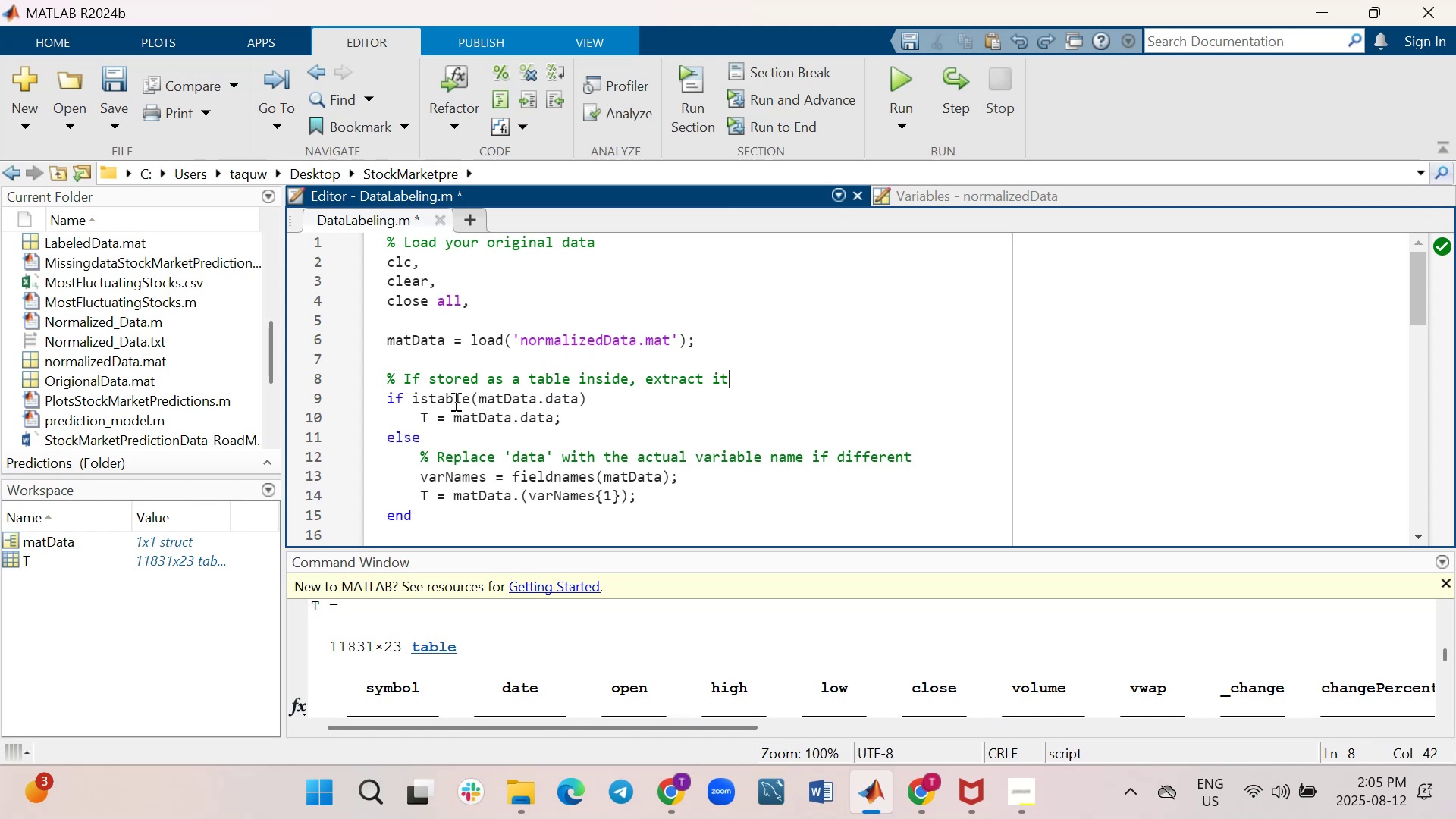 
wait(22.16)
 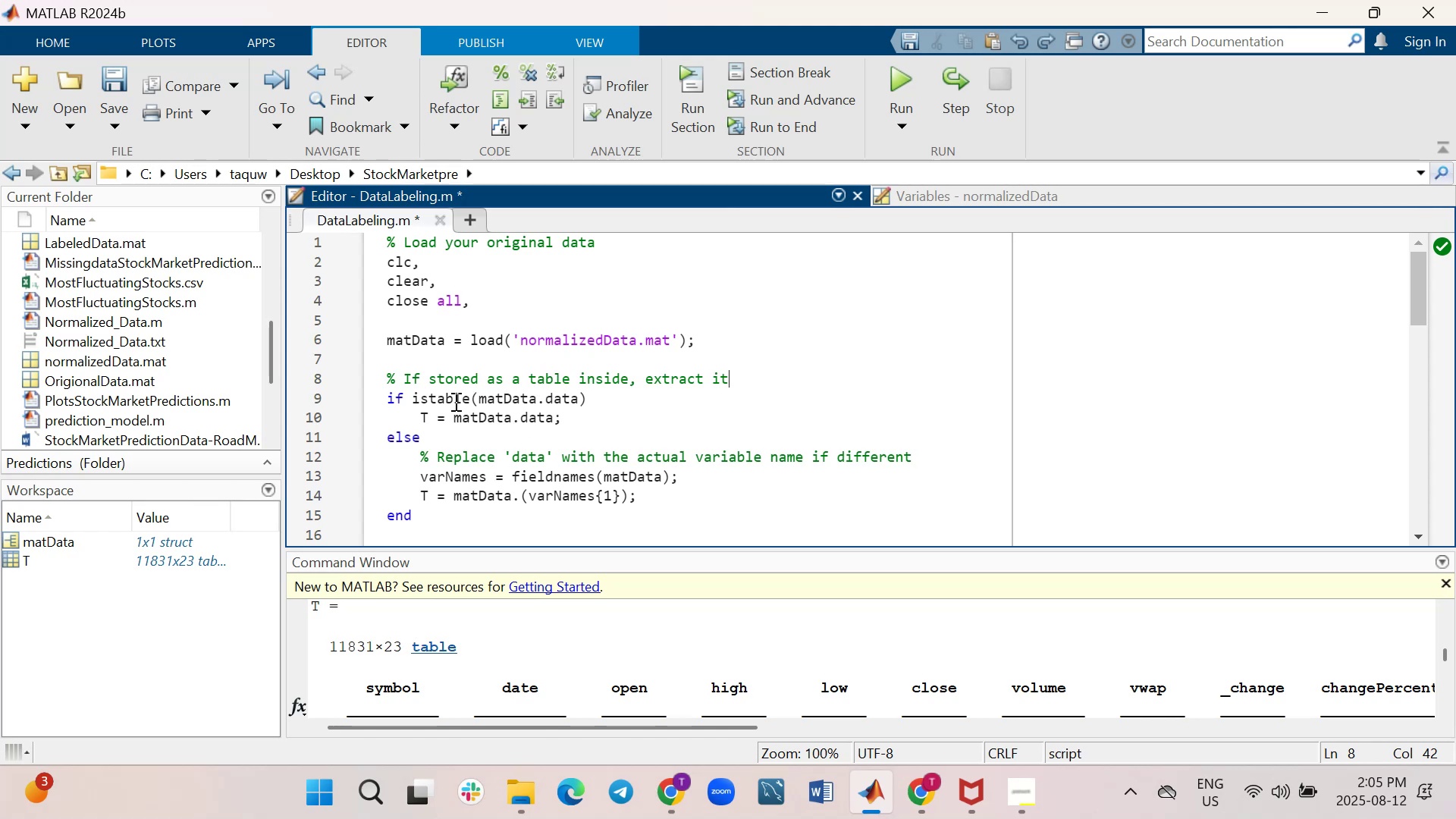 
left_click([635, 339])
 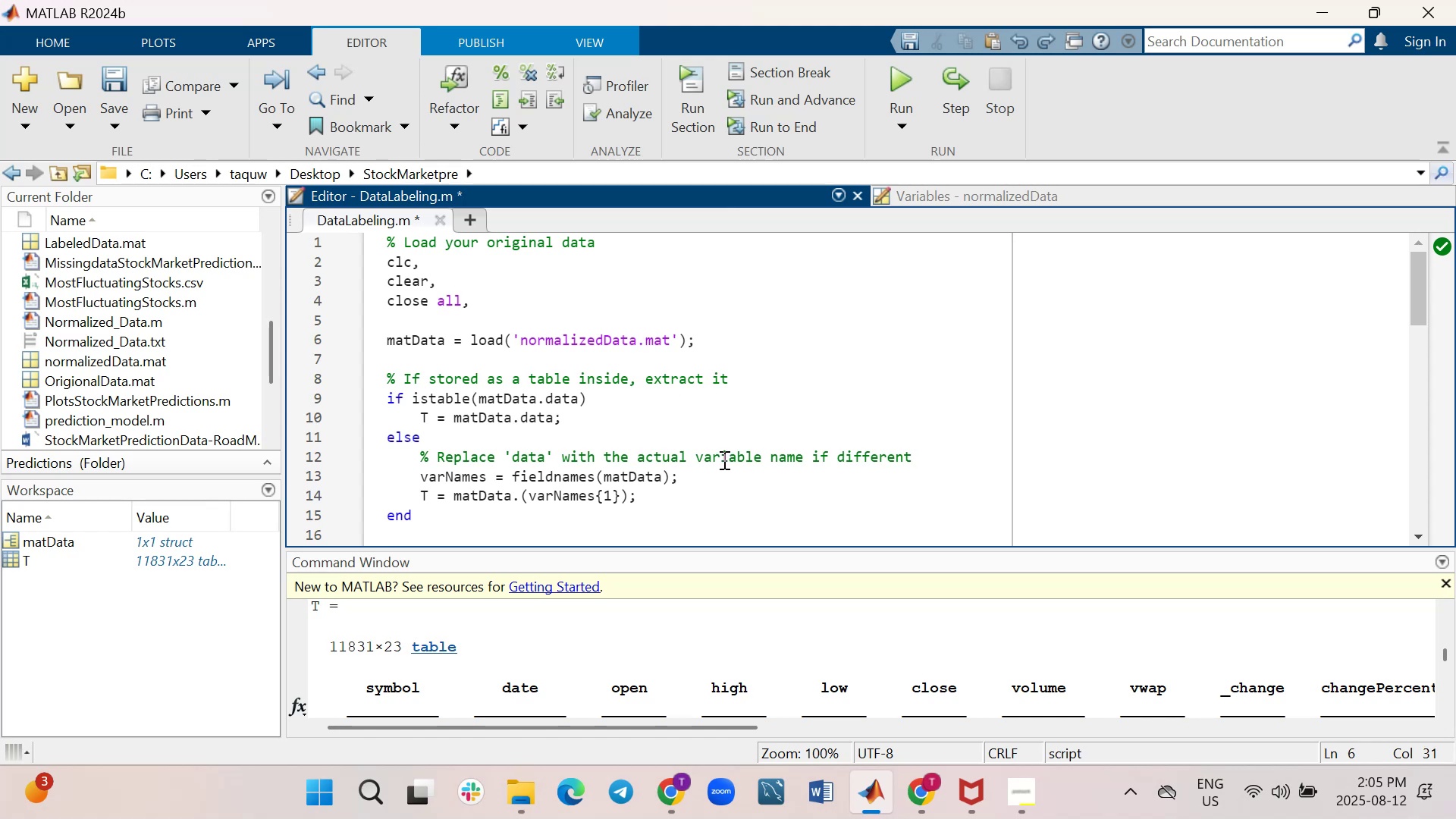 
hold_key(key=Backspace, duration=0.69)
 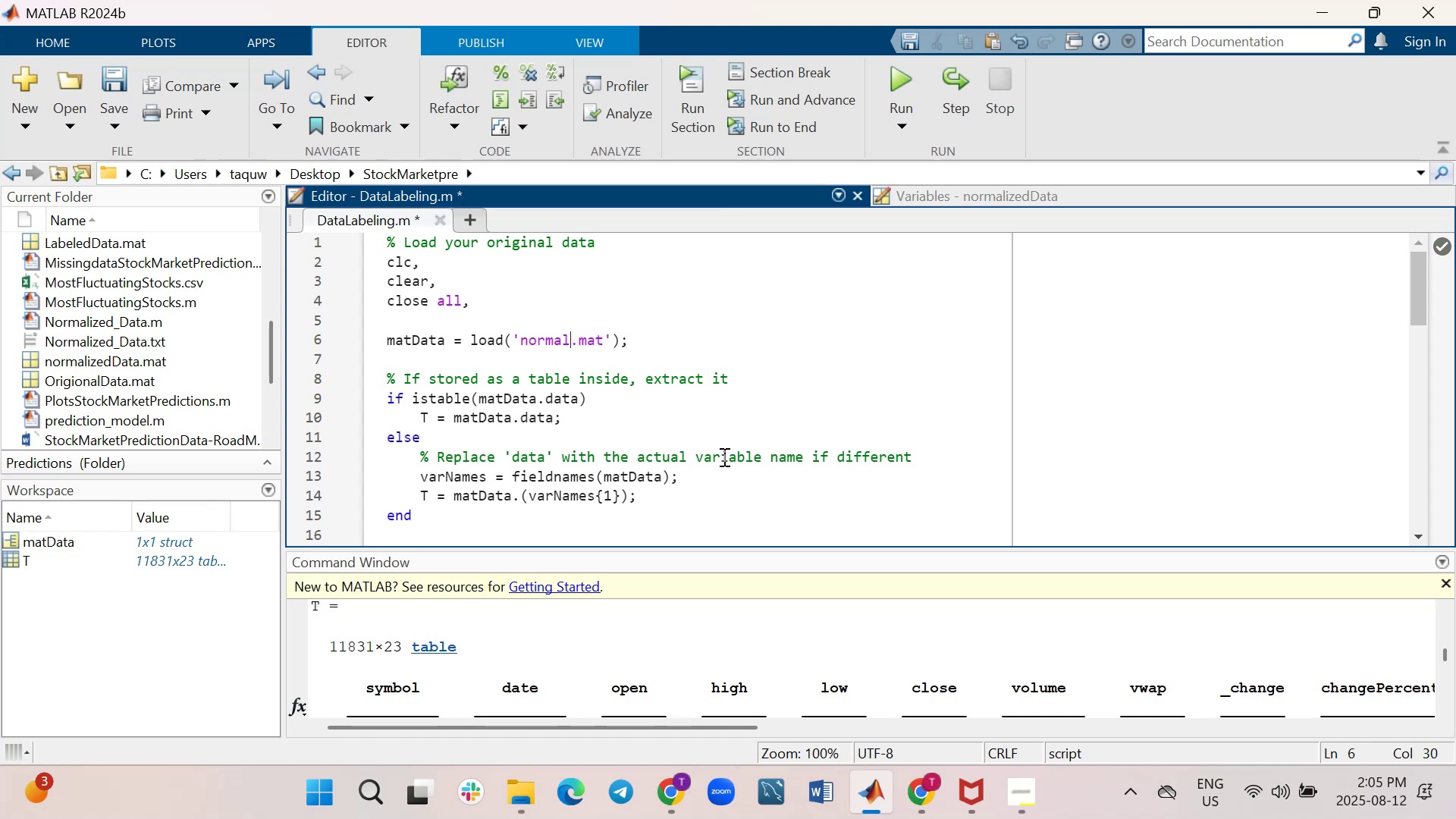 
key(Backspace)
key(Backspace)
key(Backspace)
key(Backspace)
key(Backspace)
key(Backspace)
key(Backspace)
type('origionalData)
 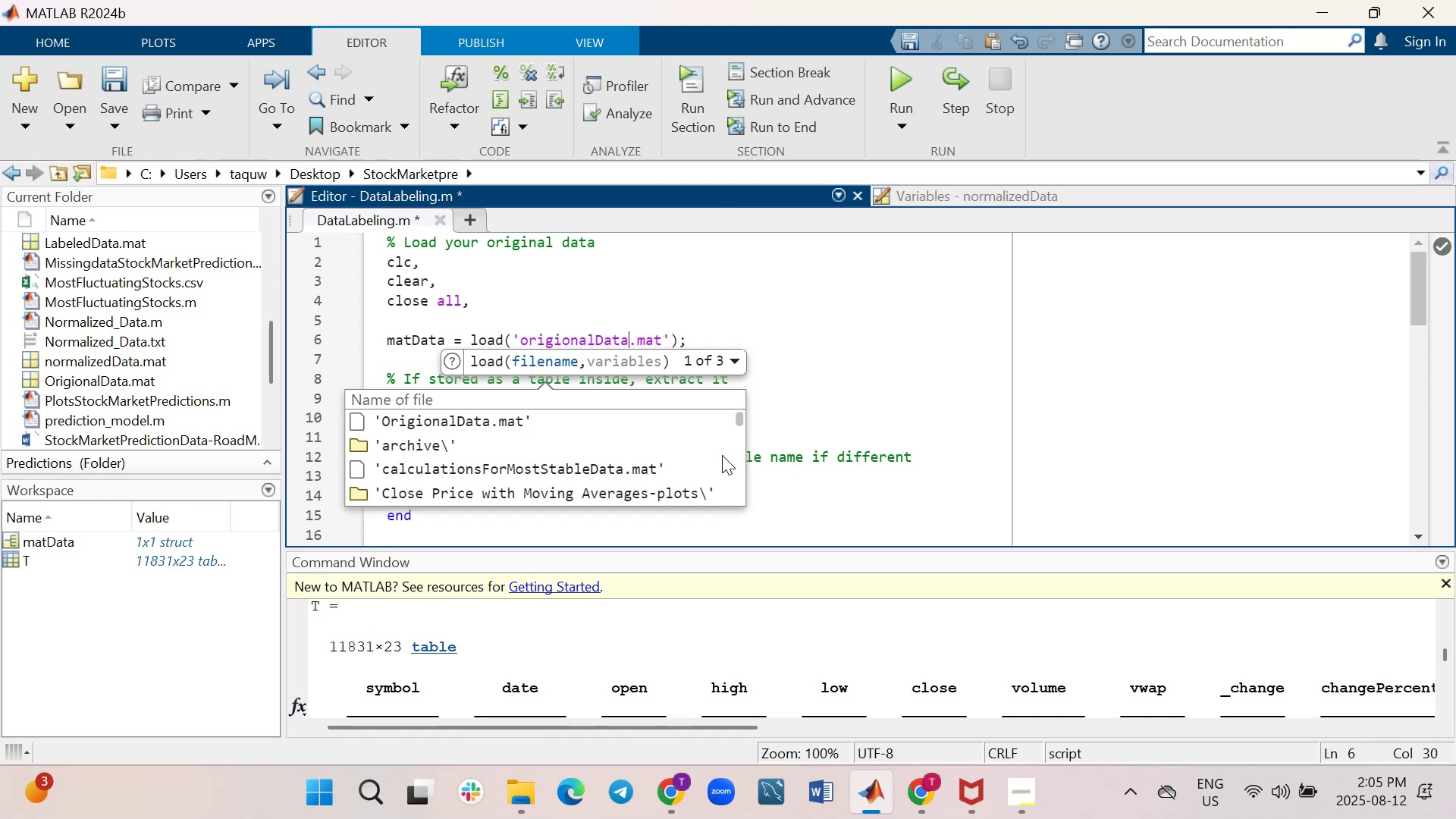 
key(Backspace)
 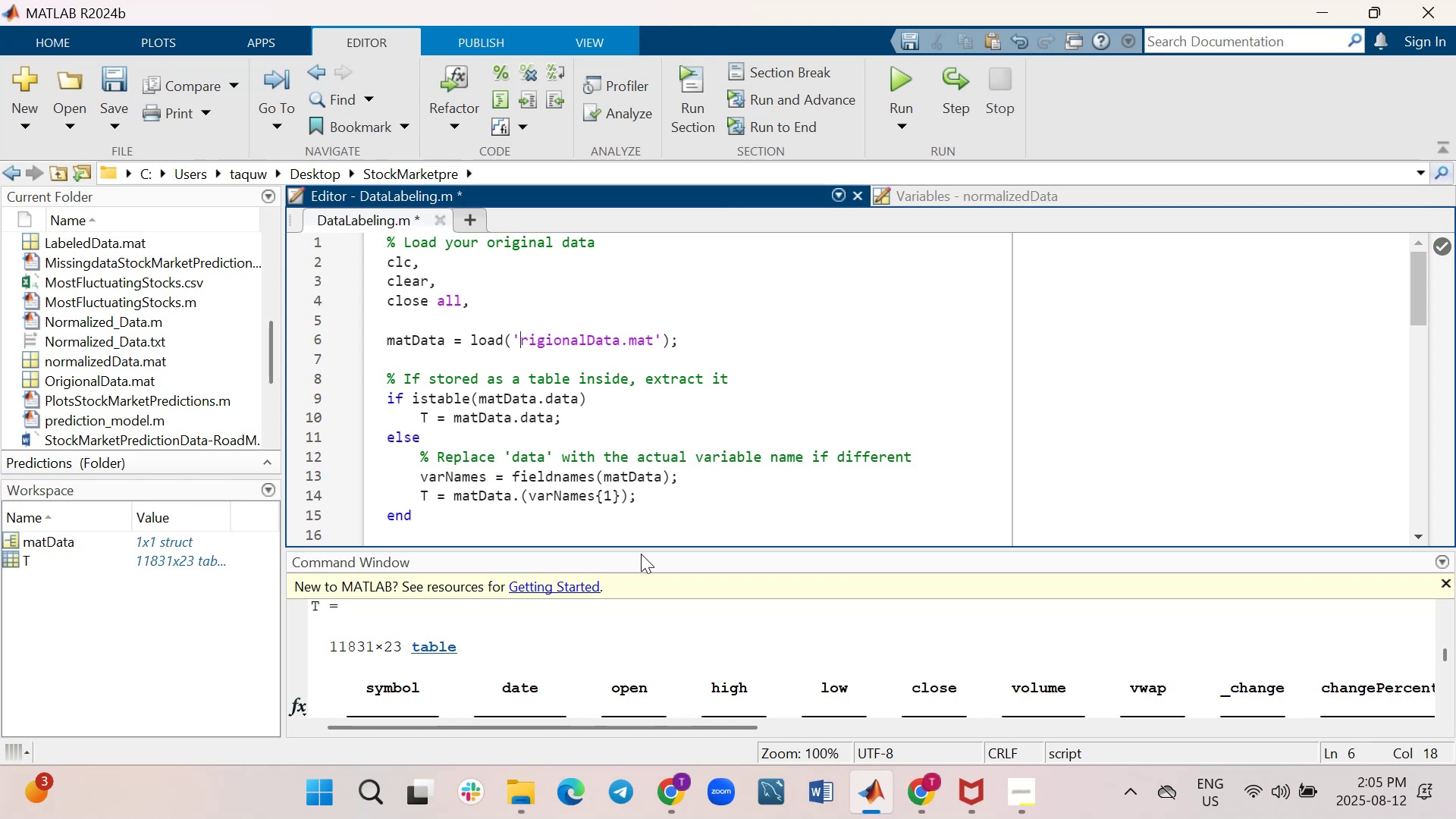 
hold_key(key=ShiftLeft, duration=1.51)
 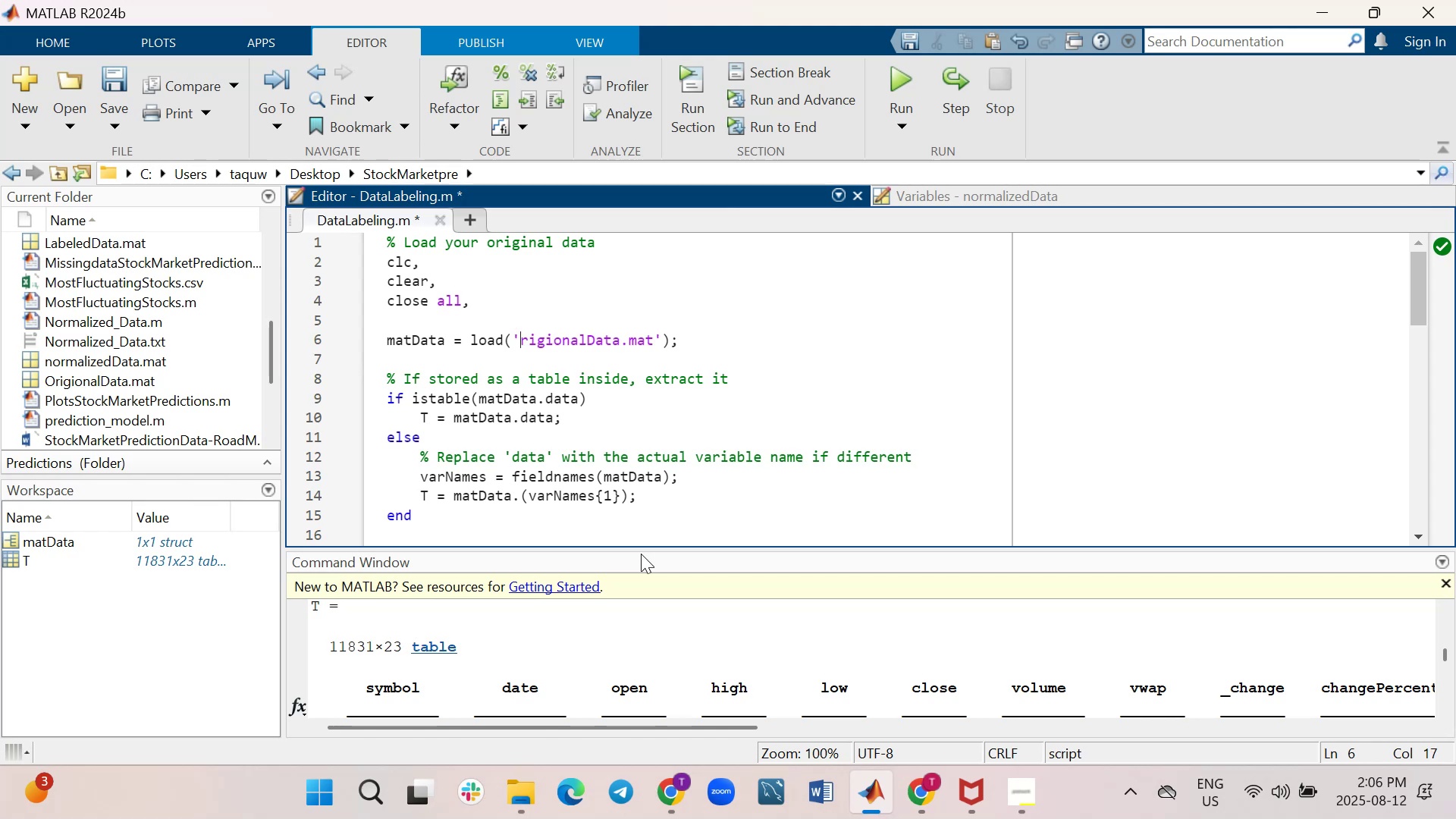 
key(Shift+ShiftLeft)
 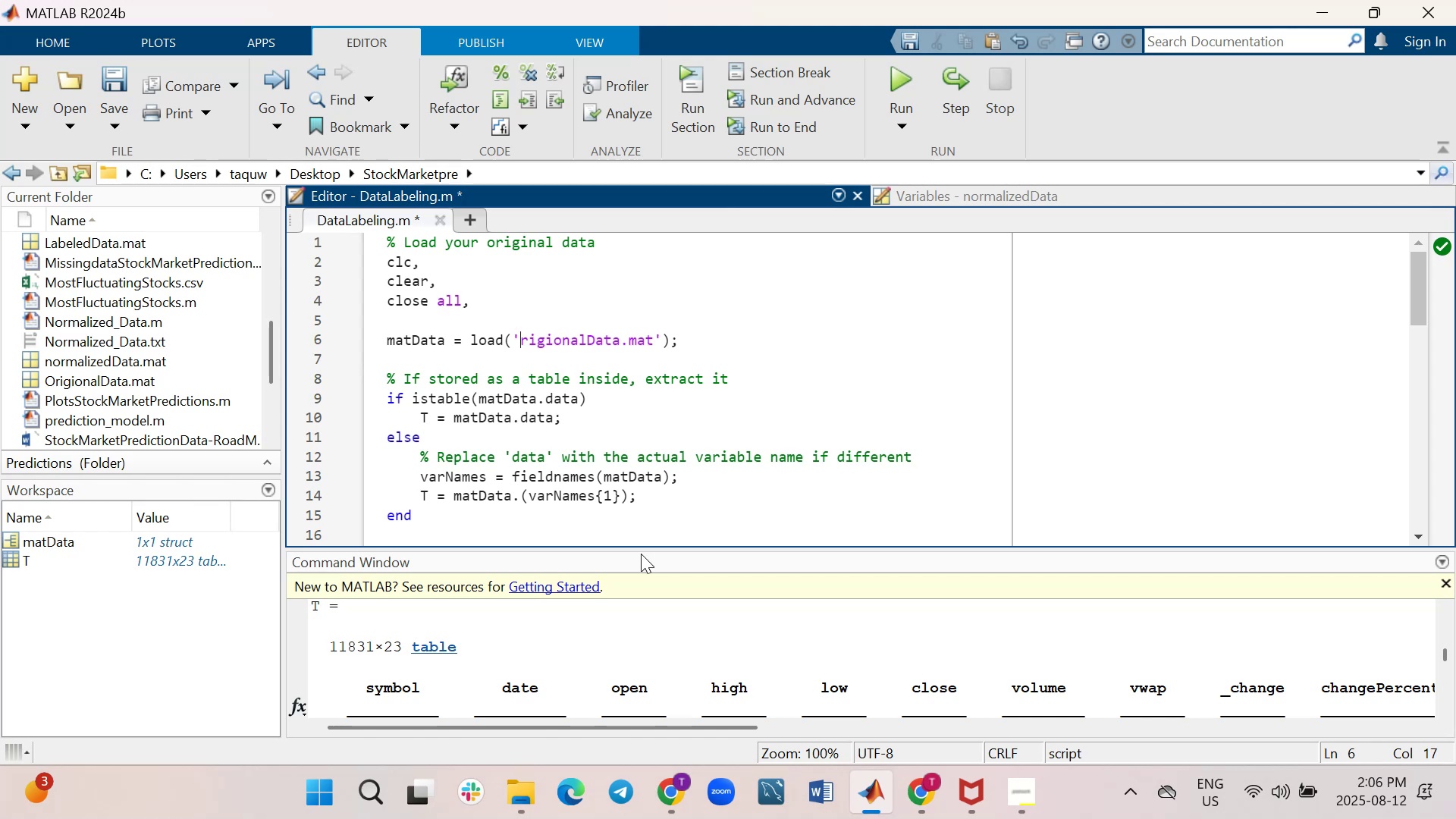 
key(Shift+ShiftLeft)
 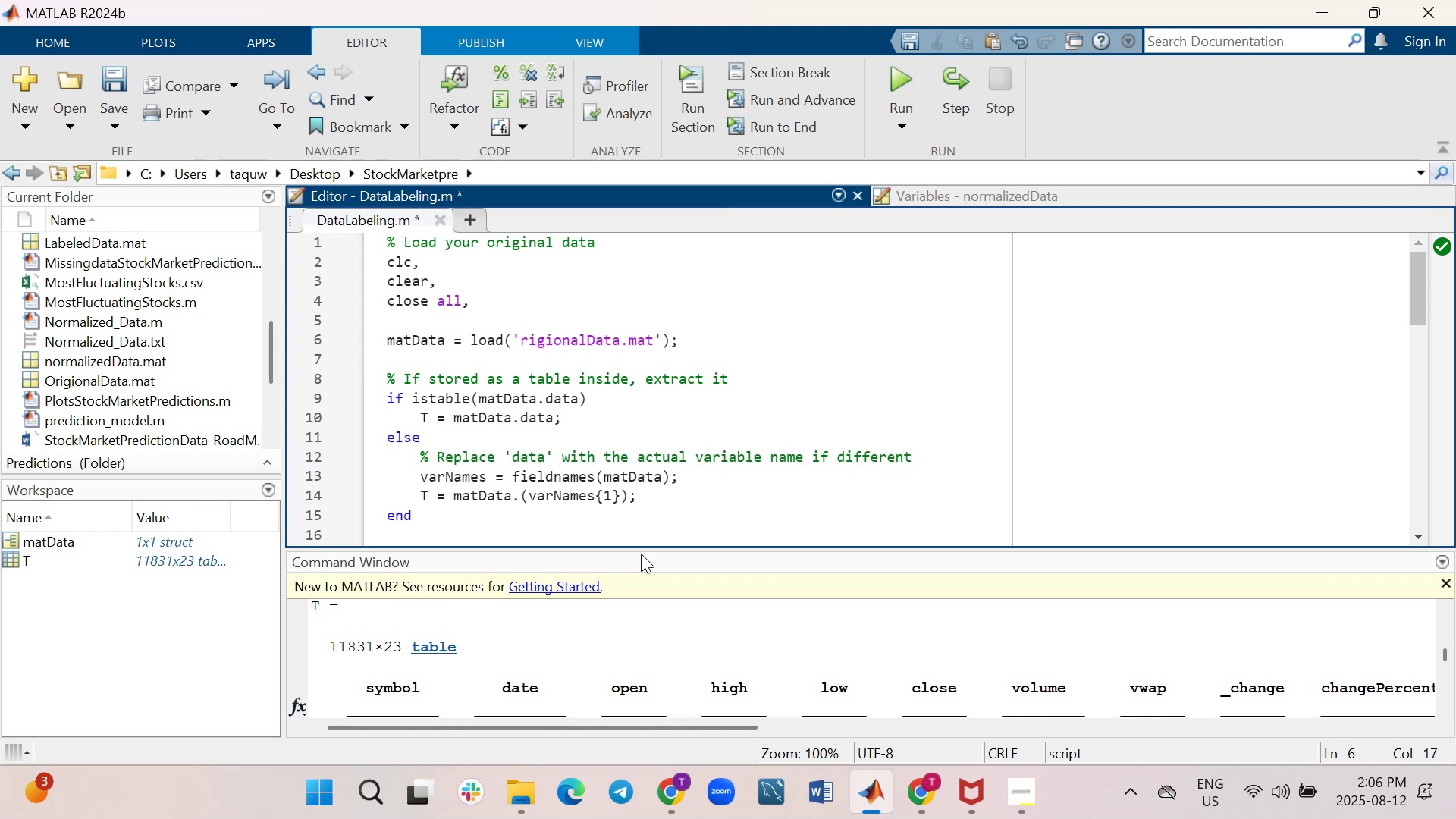 
key(Shift+ShiftLeft)
 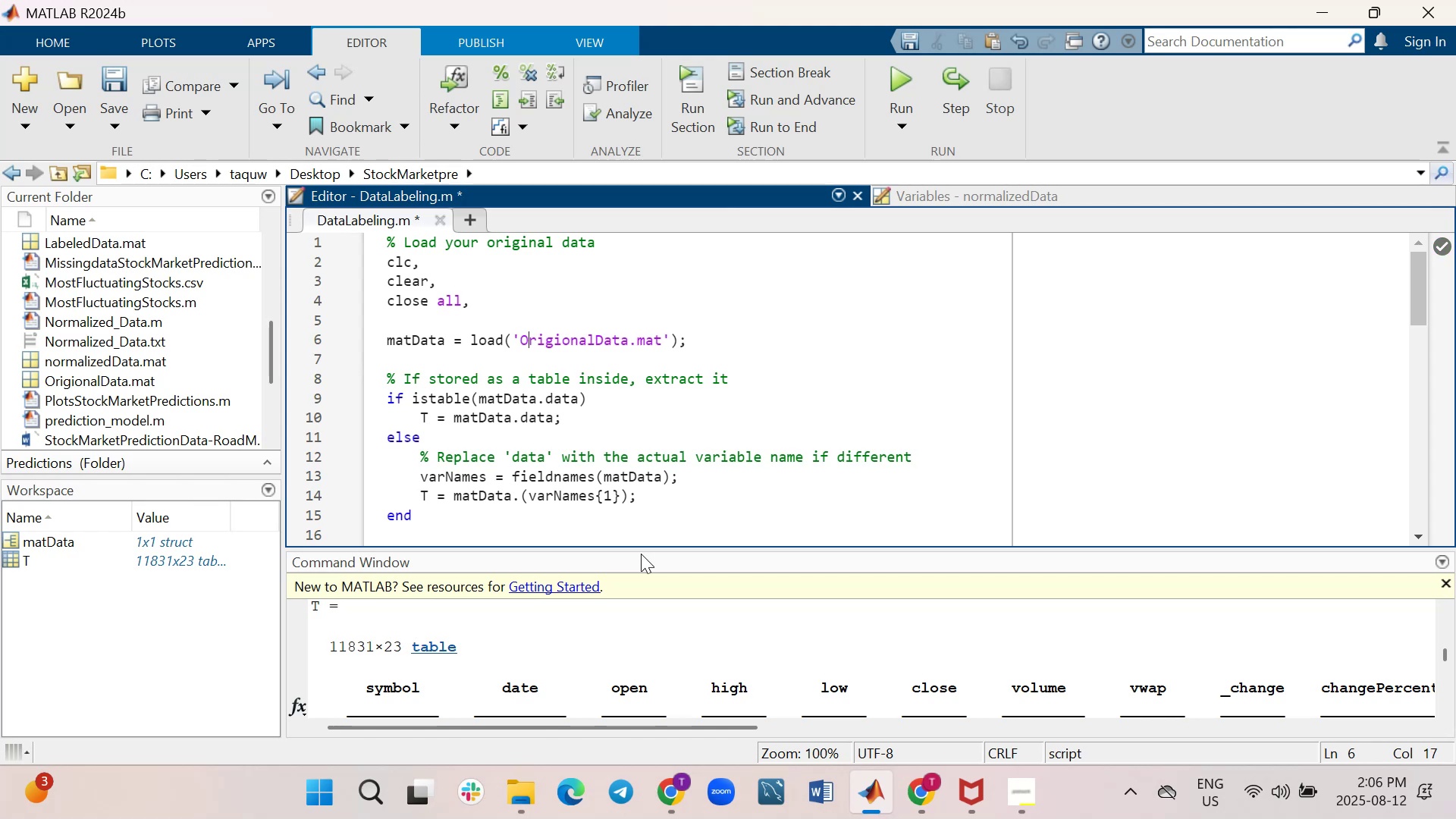 
key(Shift+O)
 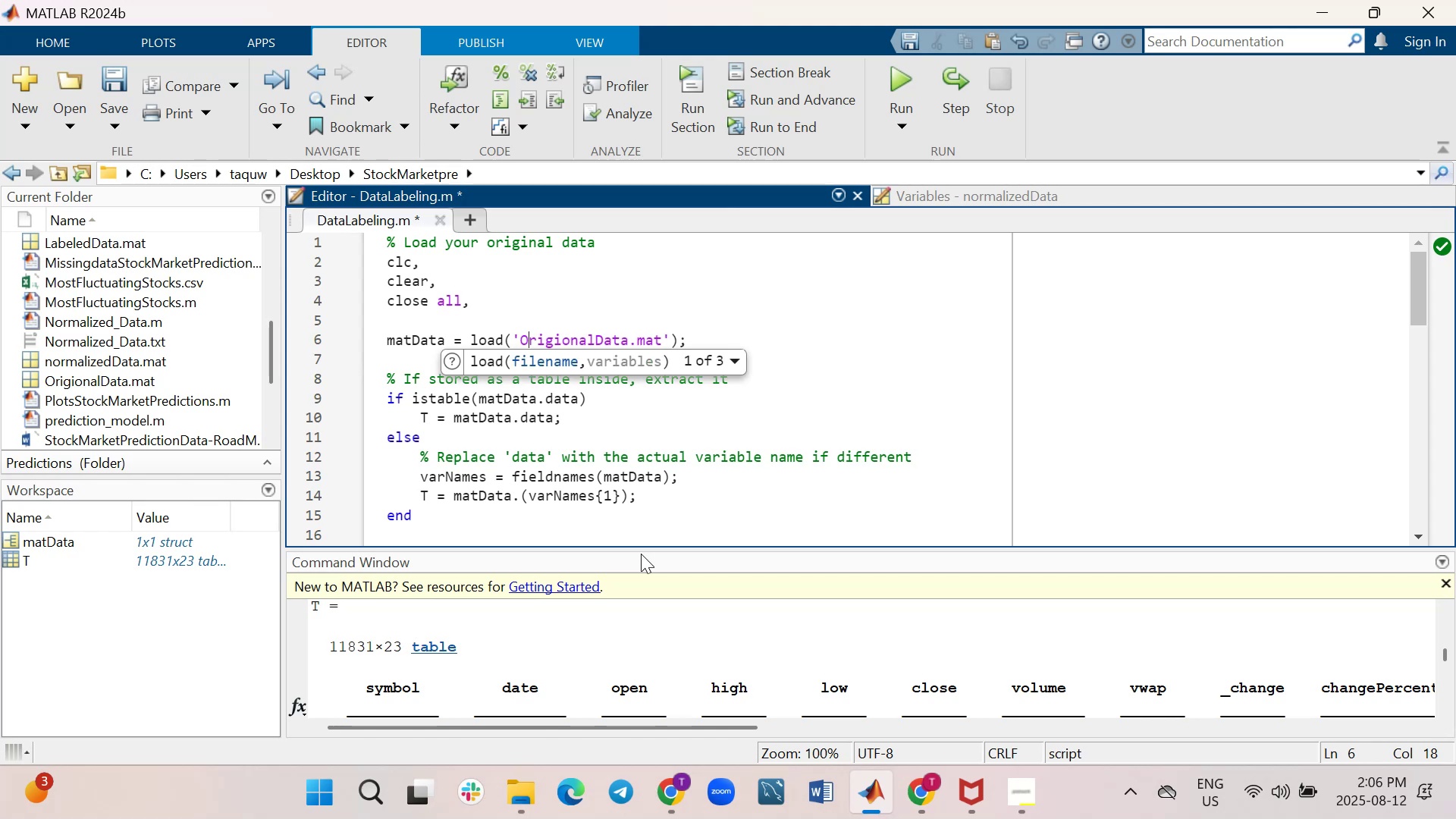 
key(Control+S)
 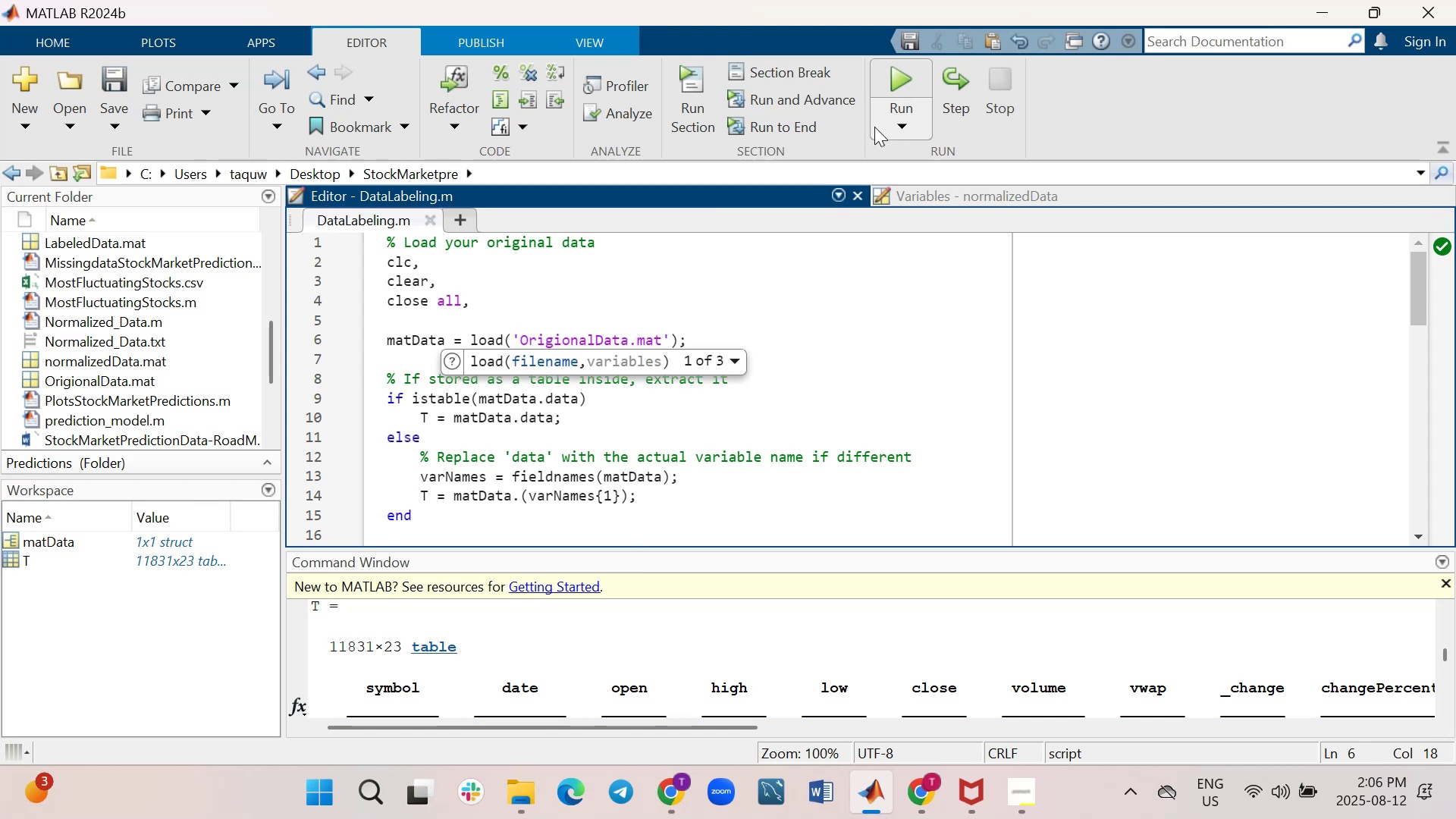 
mouse_move([808, 241])
 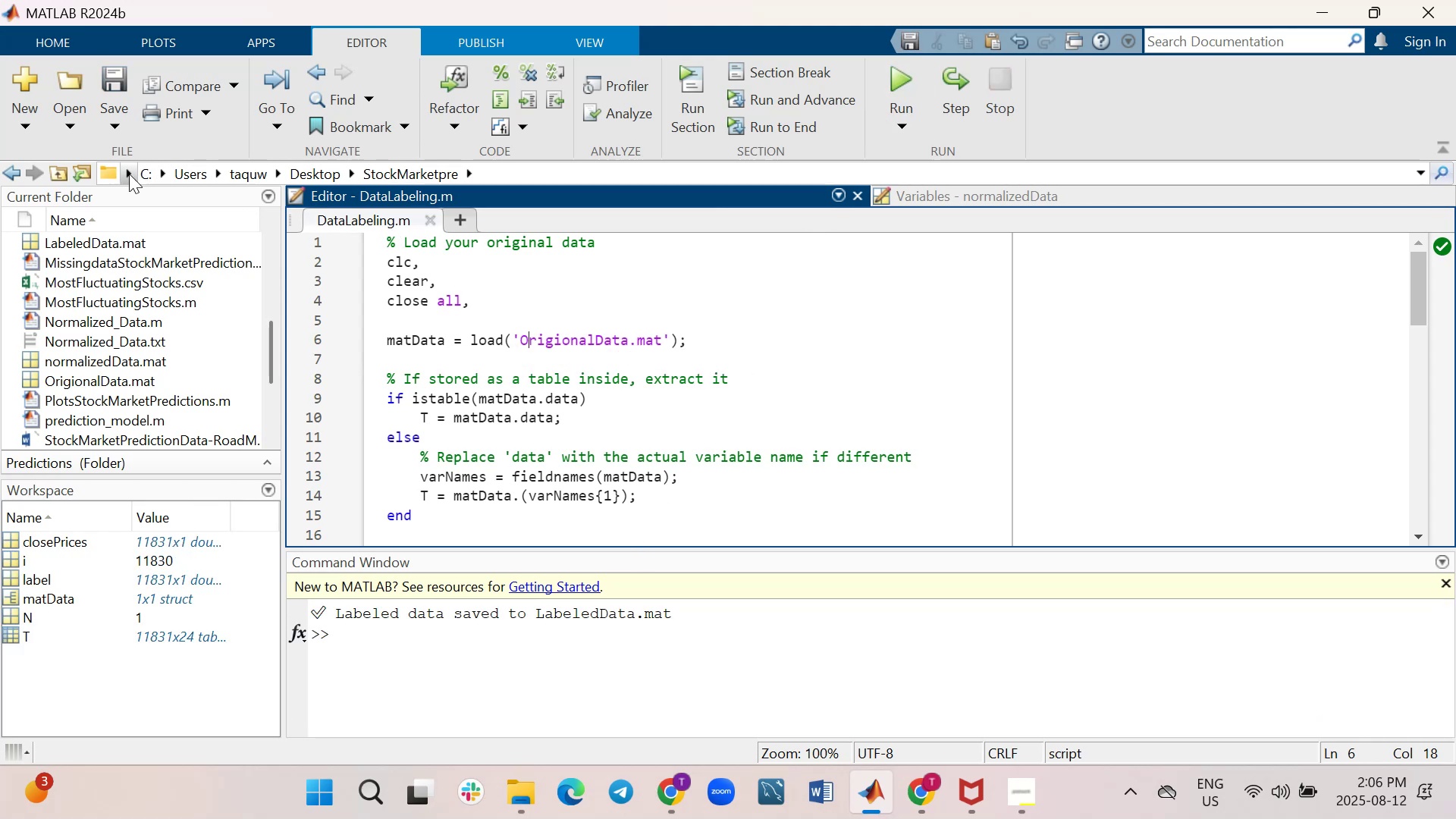 
left_click([70, 127])
 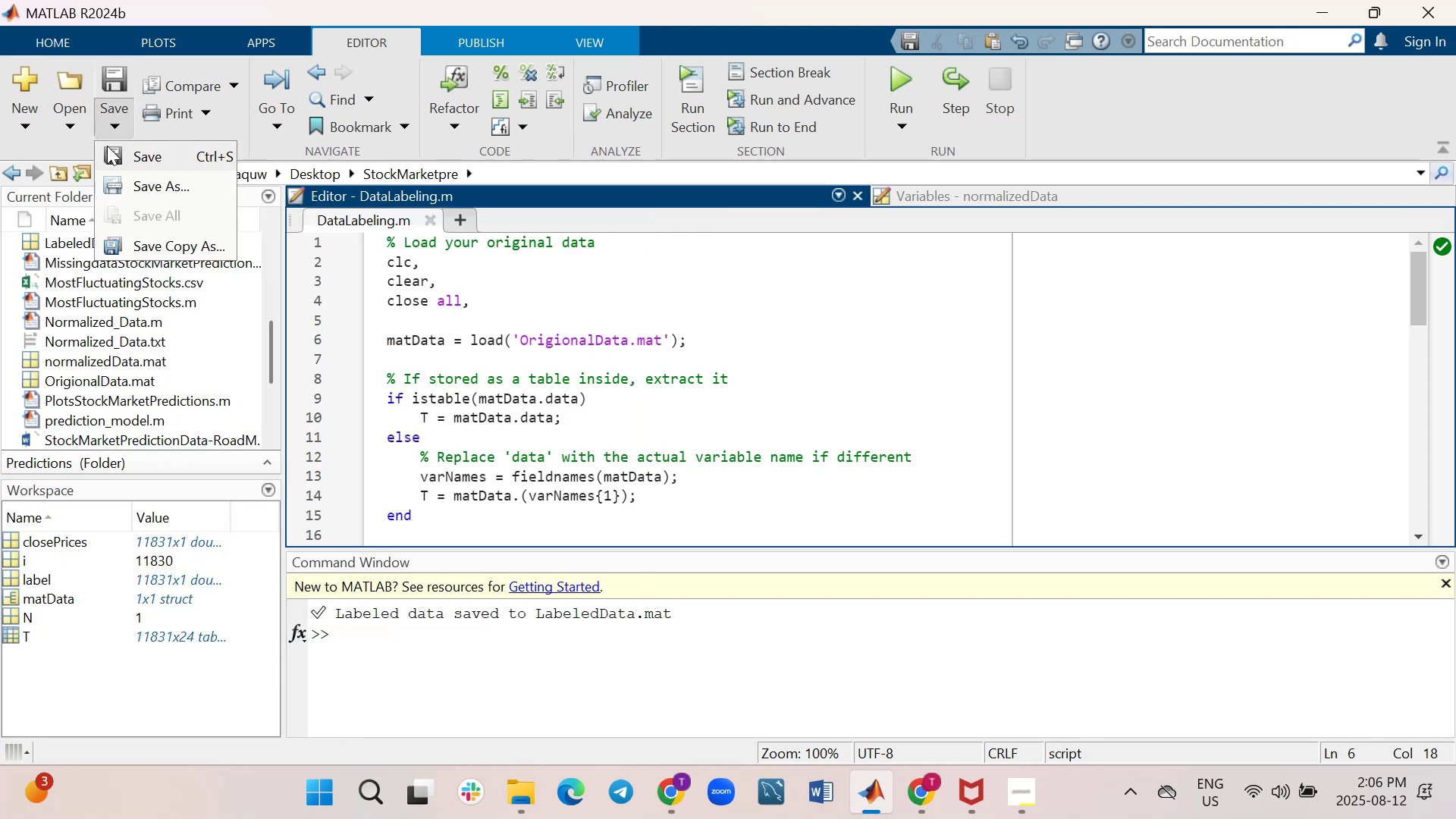 
wait(5.51)
 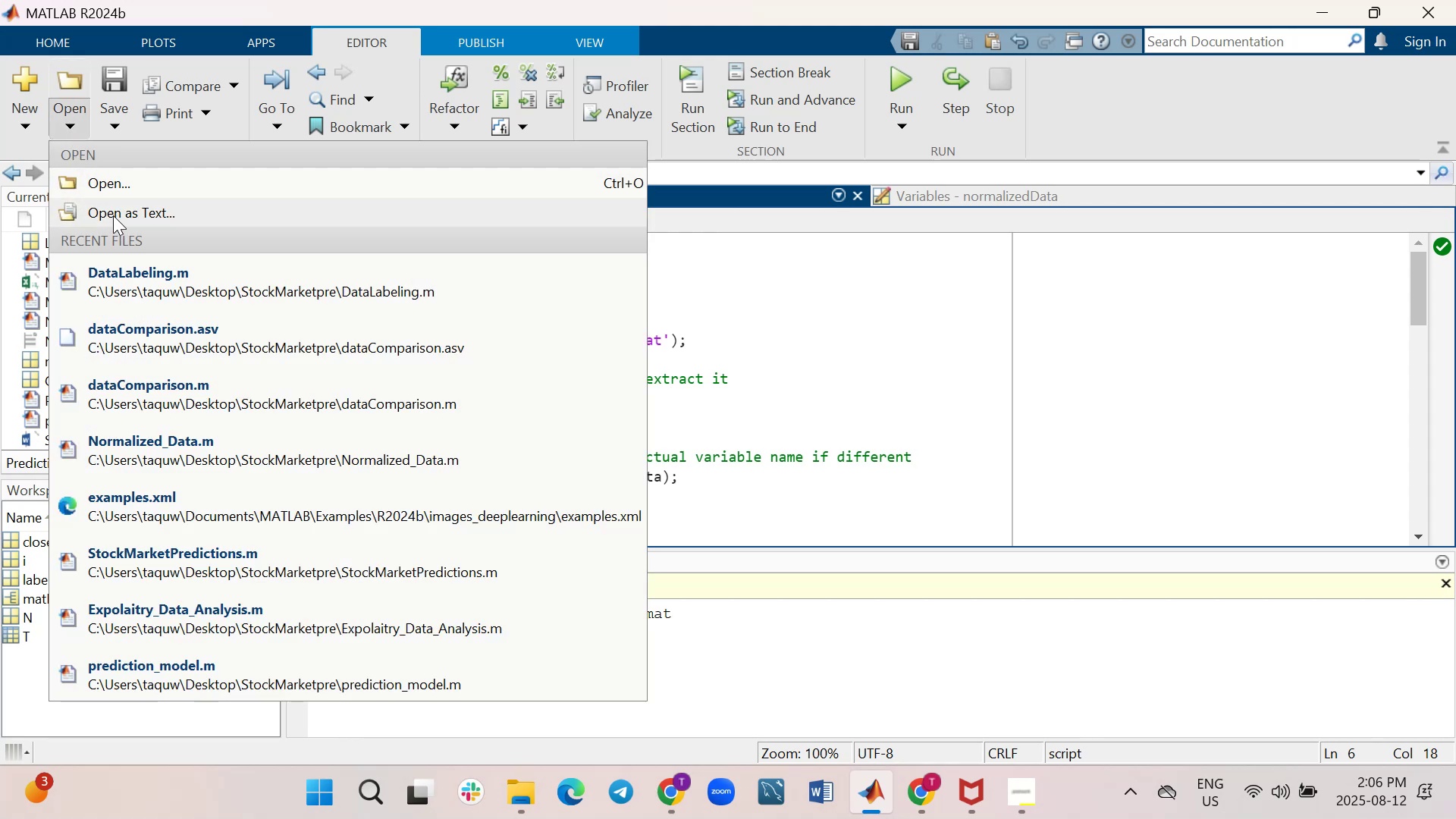 
left_click([142, 186])
 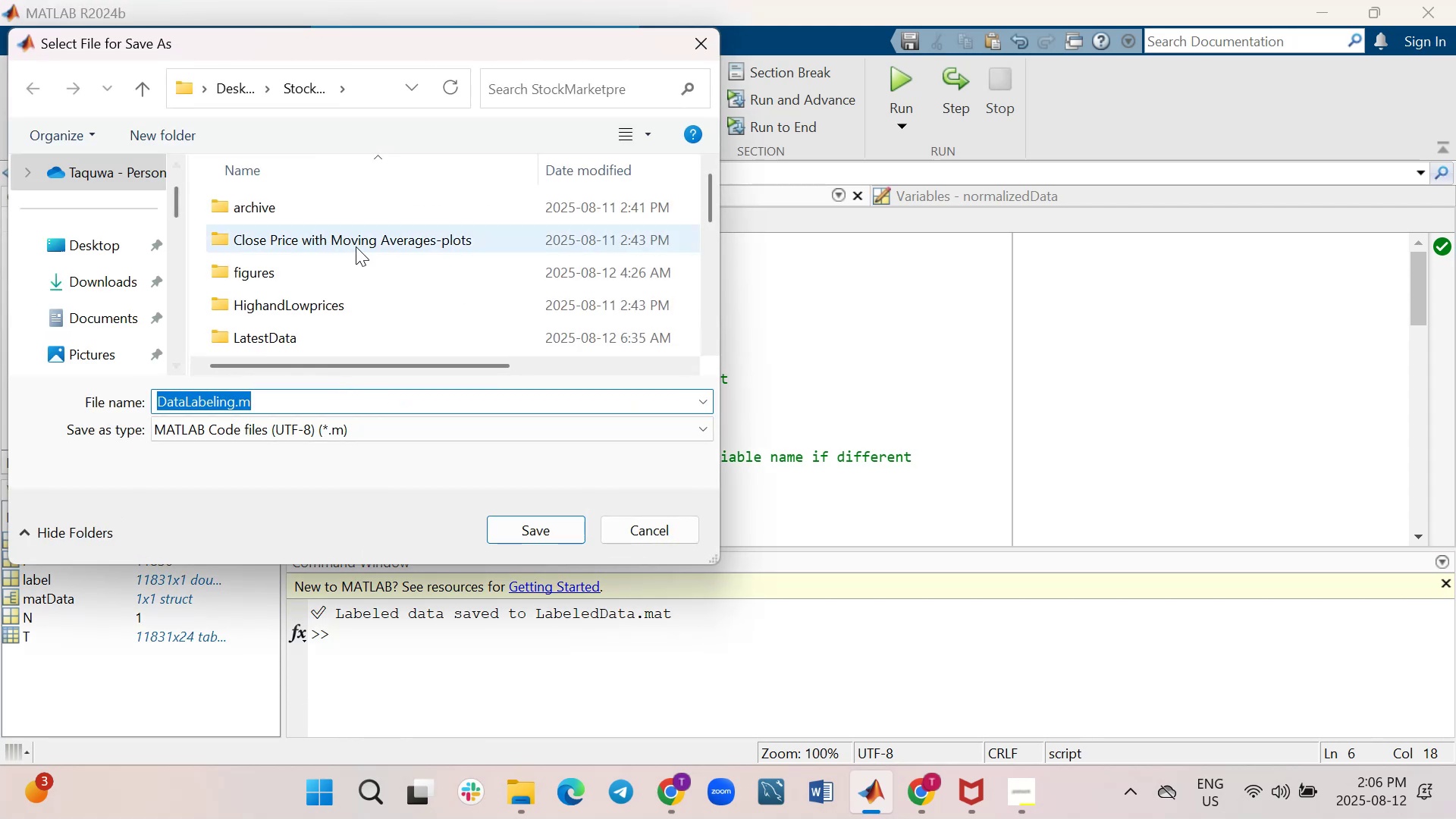 
scroll: coordinate [389, 220], scroll_direction: down, amount: 4.0
 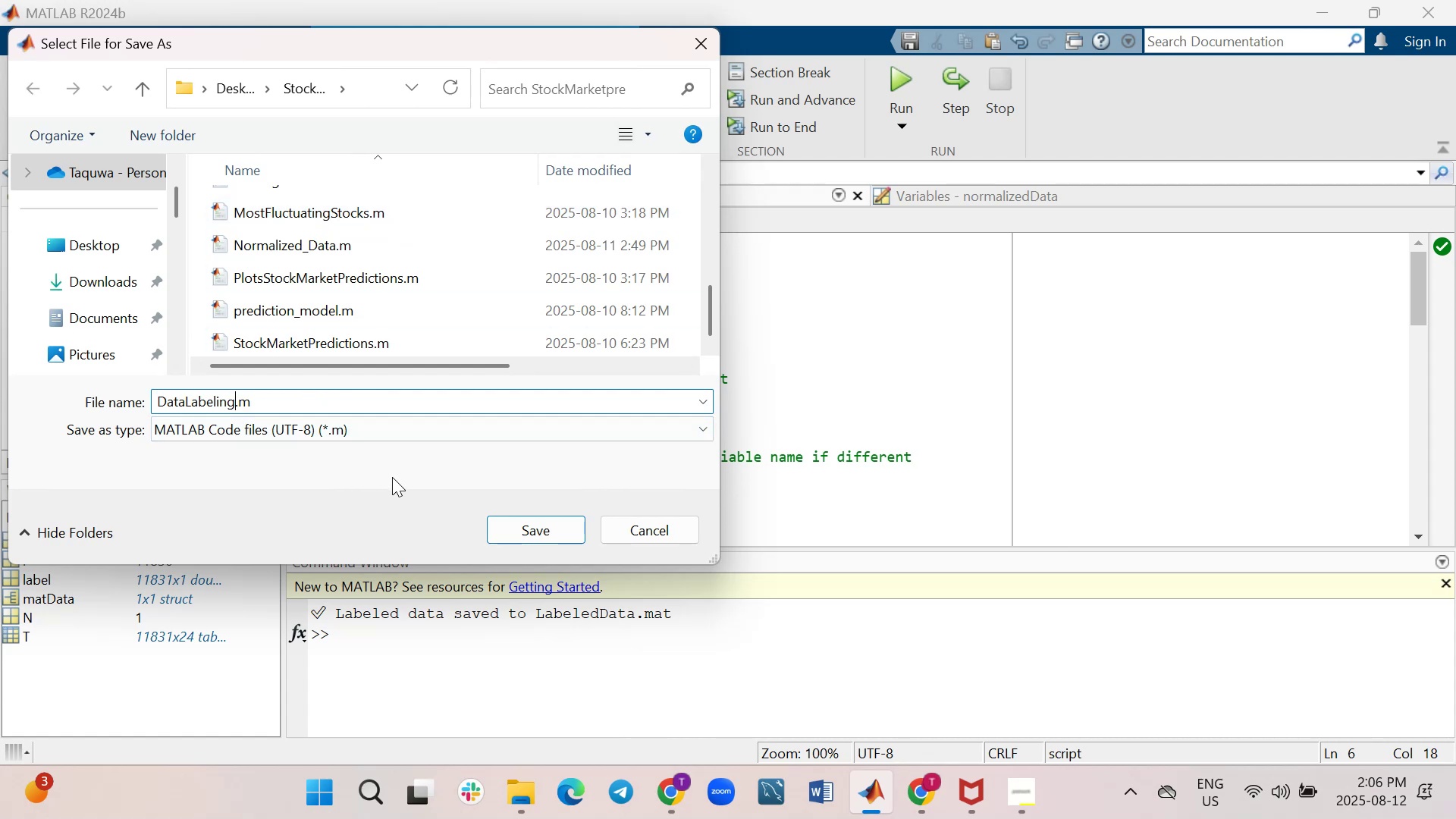 
hold_key(key=F, duration=0.32)
 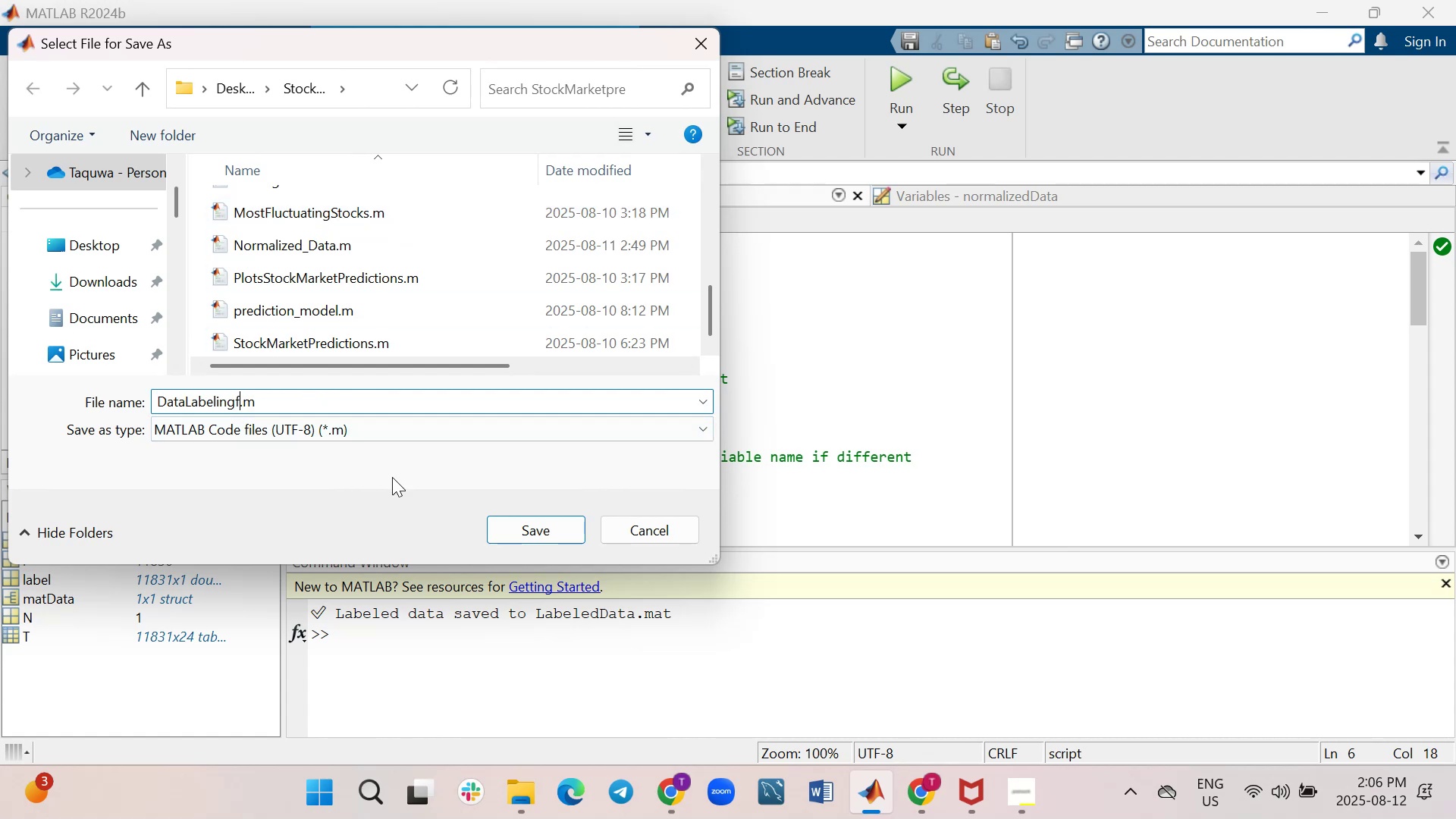 
type(orOrigionalData)
 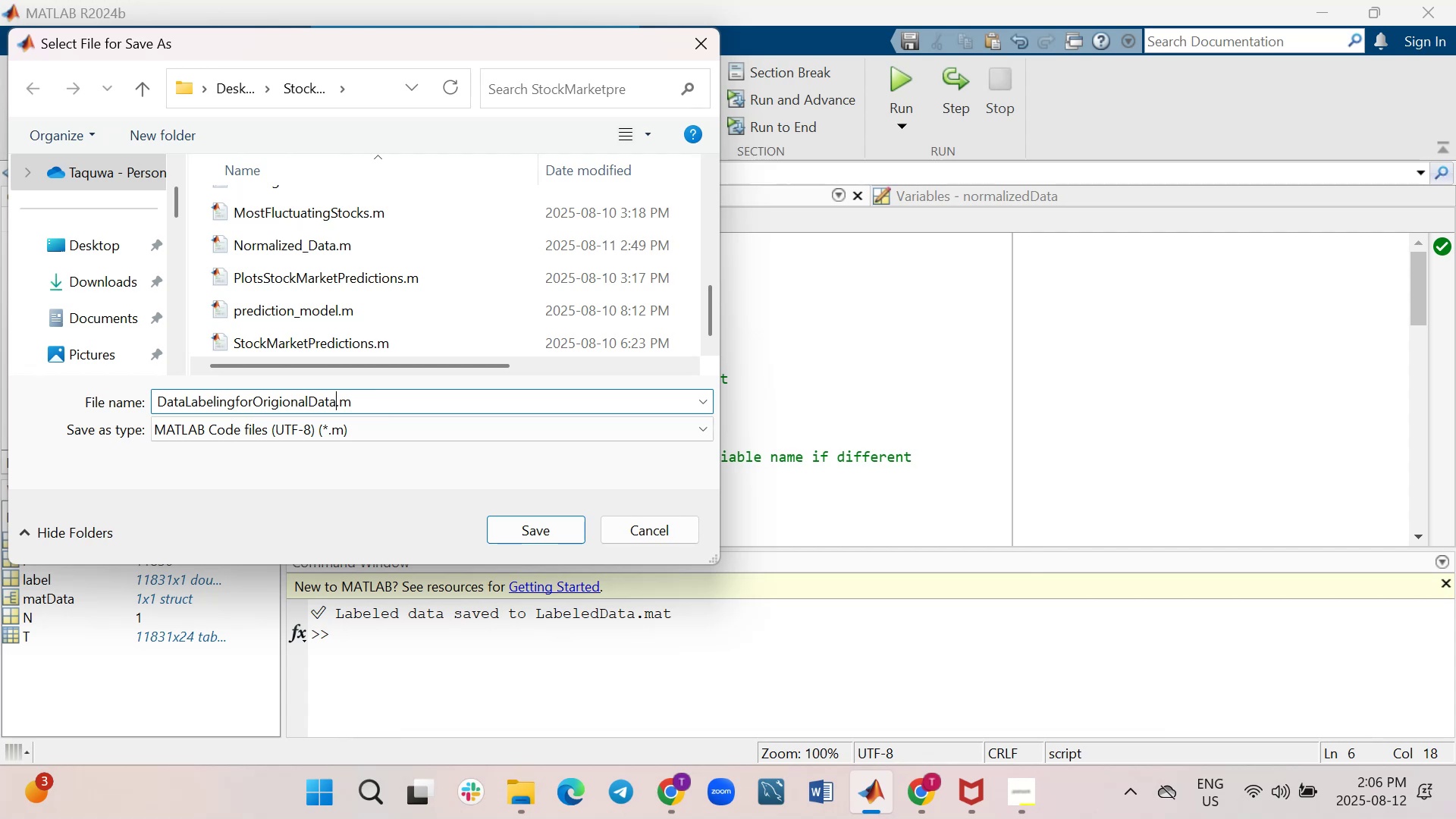 
scroll: coordinate [365, 221], scroll_direction: none, amount: 0.0
 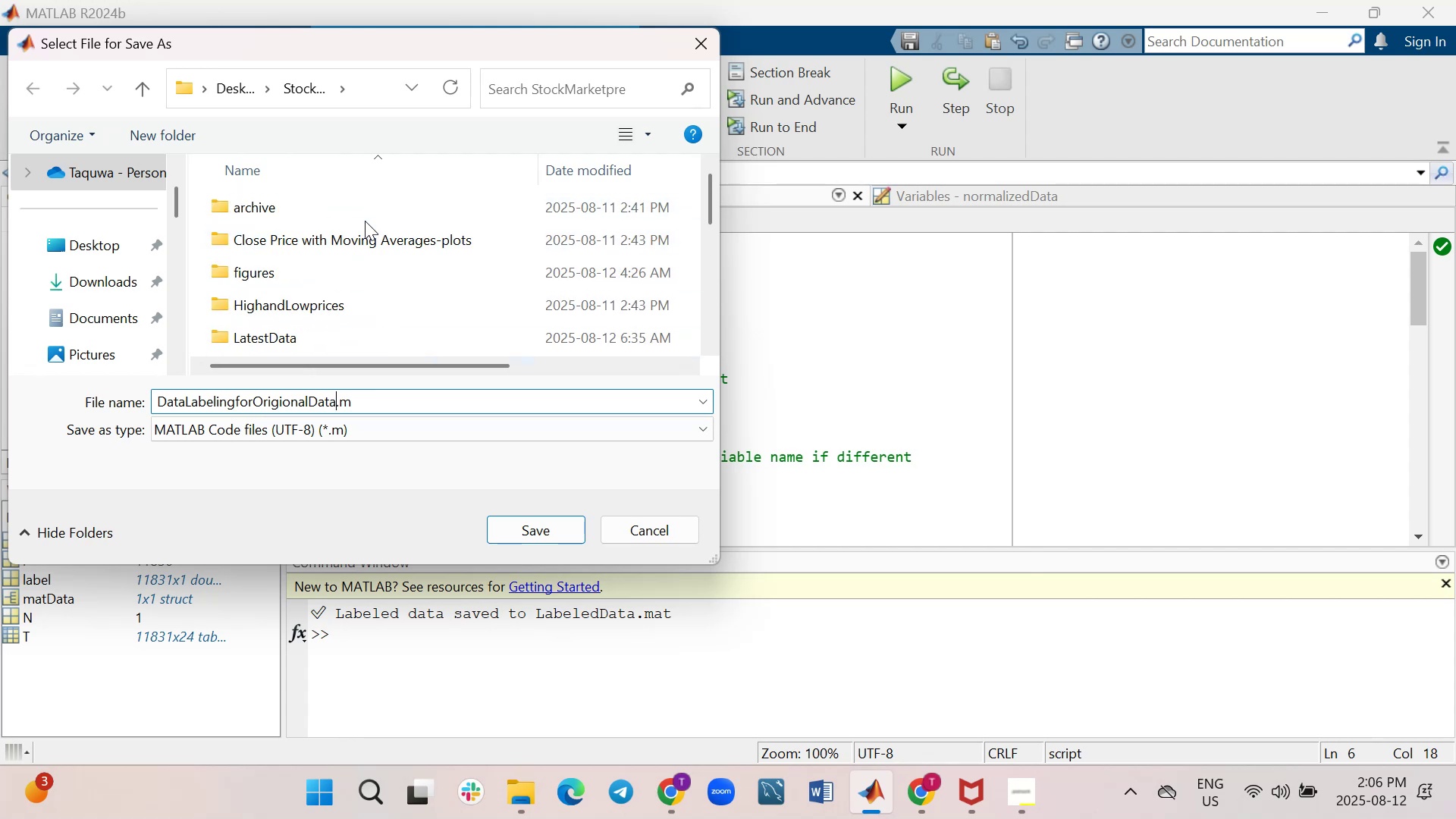 
scroll: coordinate [365, 221], scroll_direction: up, amount: 4.0
 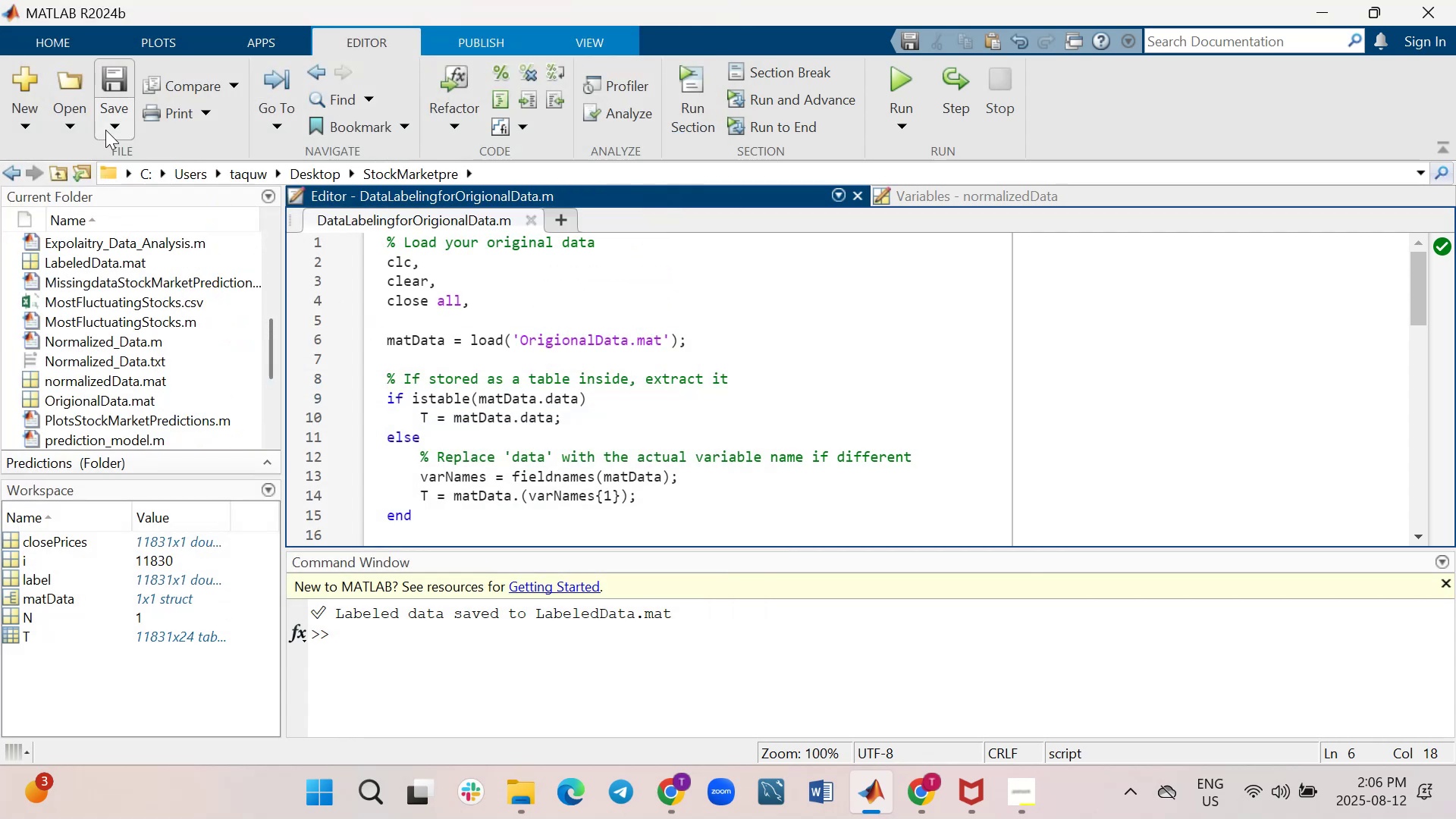 
wait(5.2)
 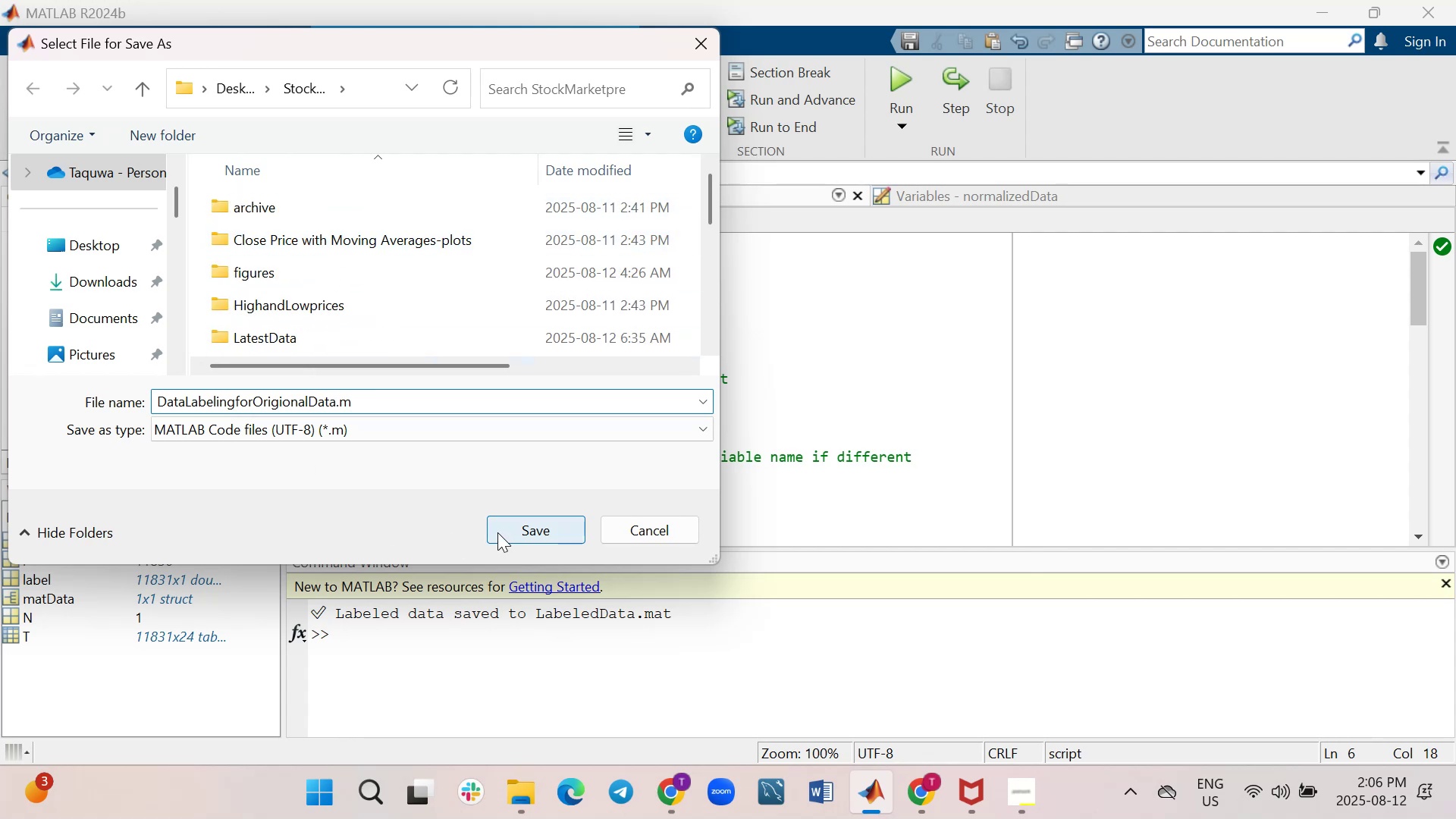 
left_click([133, 184])
 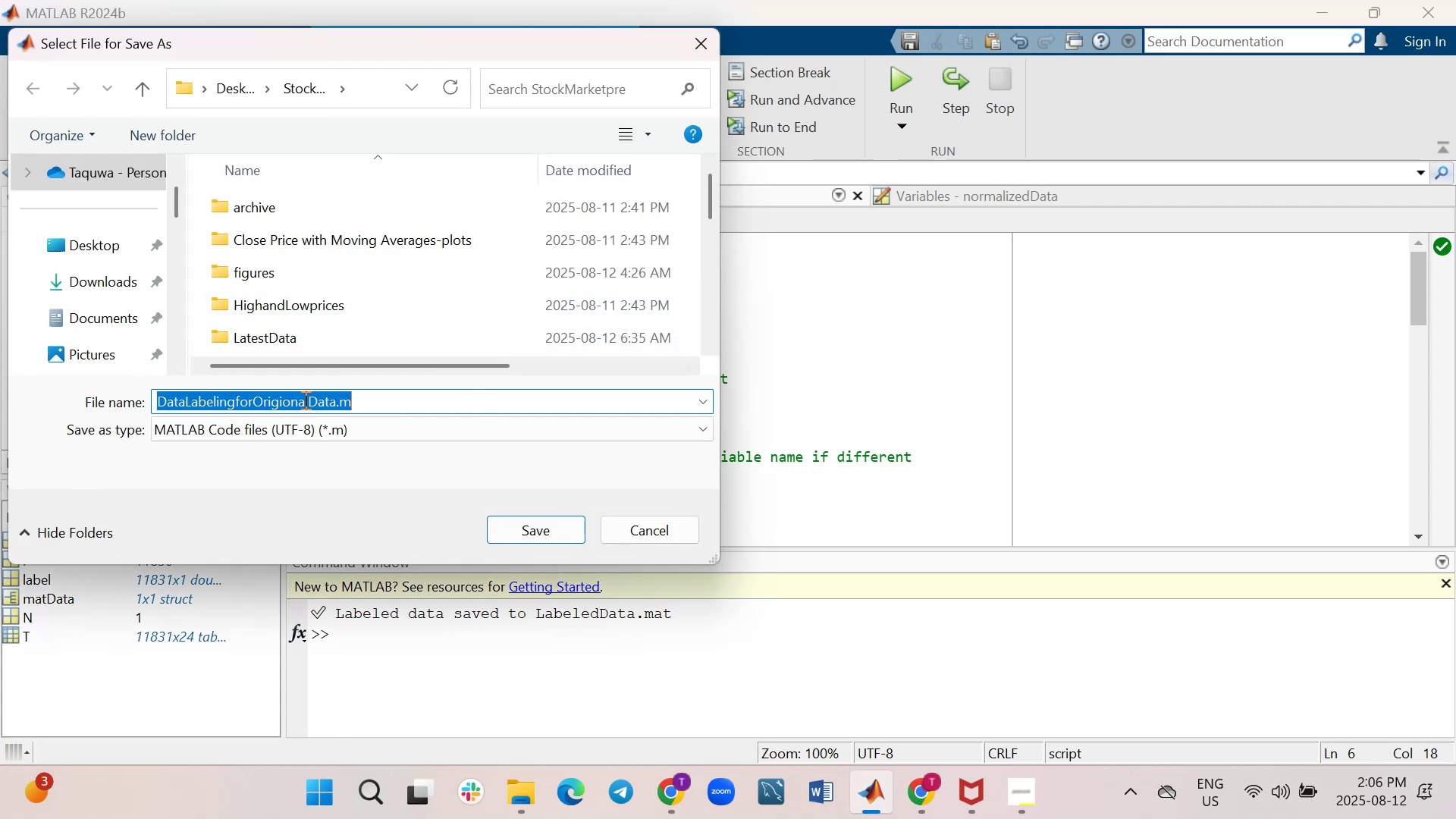 
left_click([307, 400])
 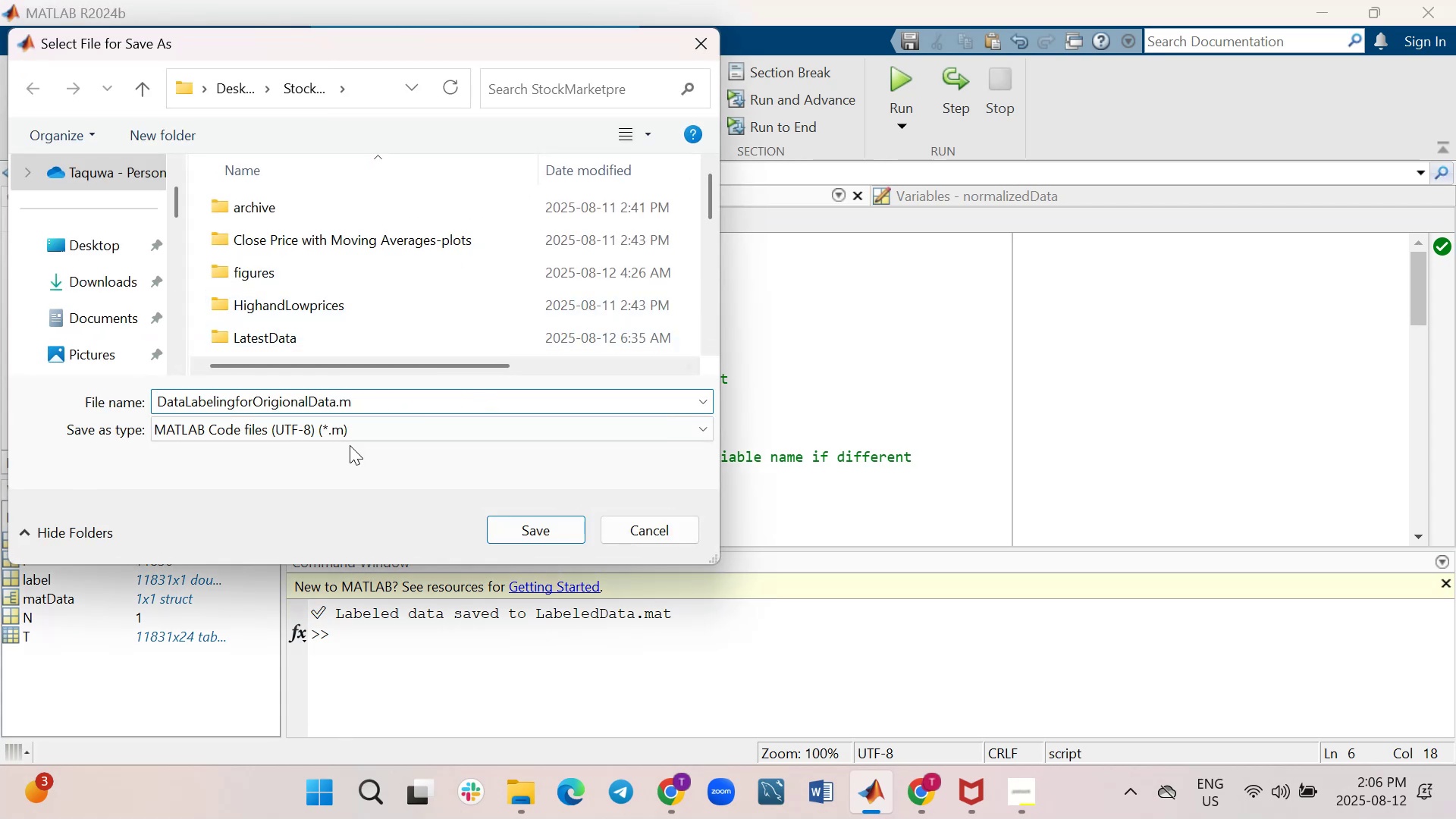 
key(Backspace)
key(Backspace)
key(Backspace)
key(Backspace)
key(Backspace)
key(Backspace)
key(Backspace)
key(Backspace)
key(Backspace)
type(Normalized)
 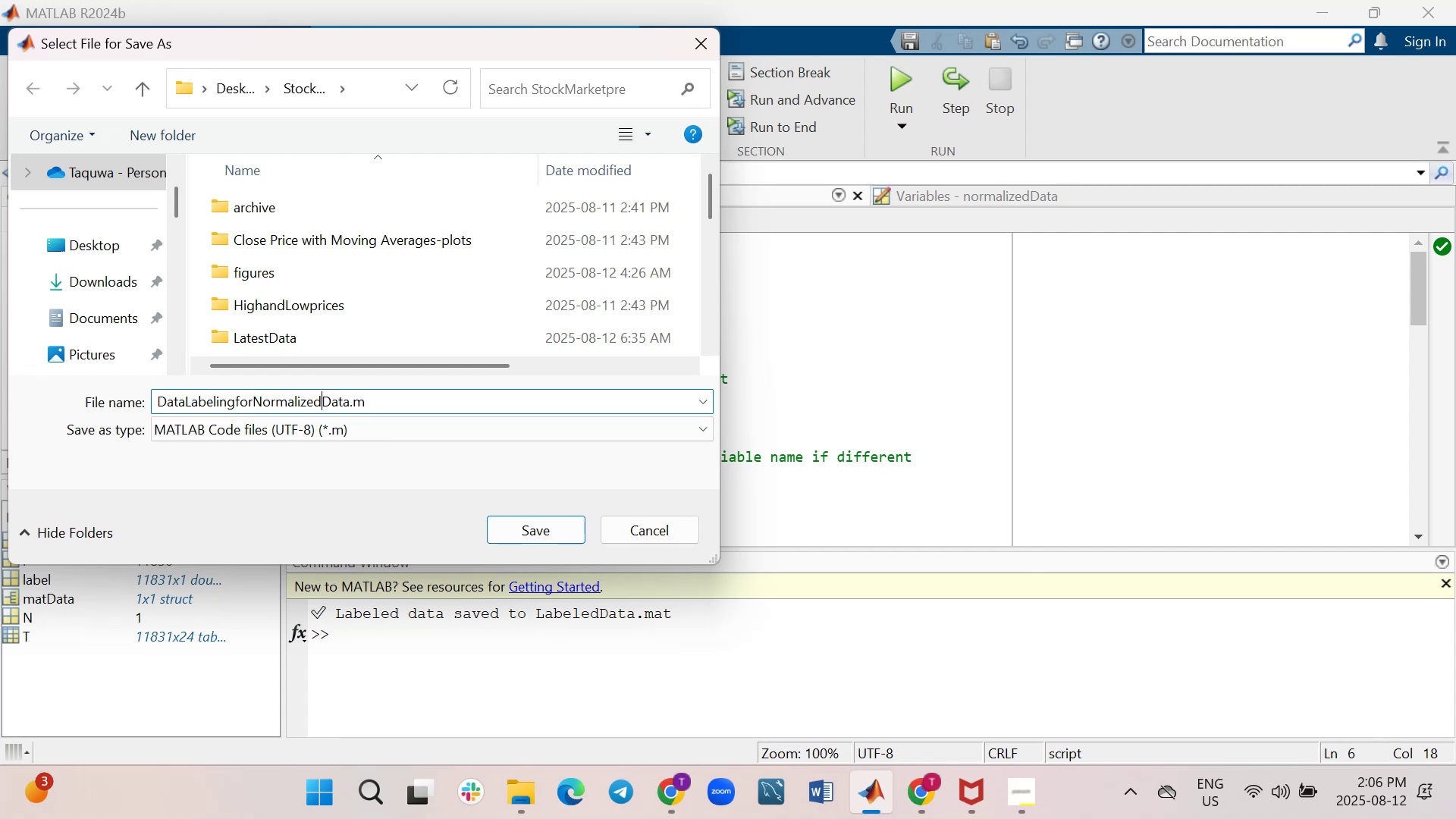 
scroll: coordinate [289, 265], scroll_direction: down, amount: 2.0
 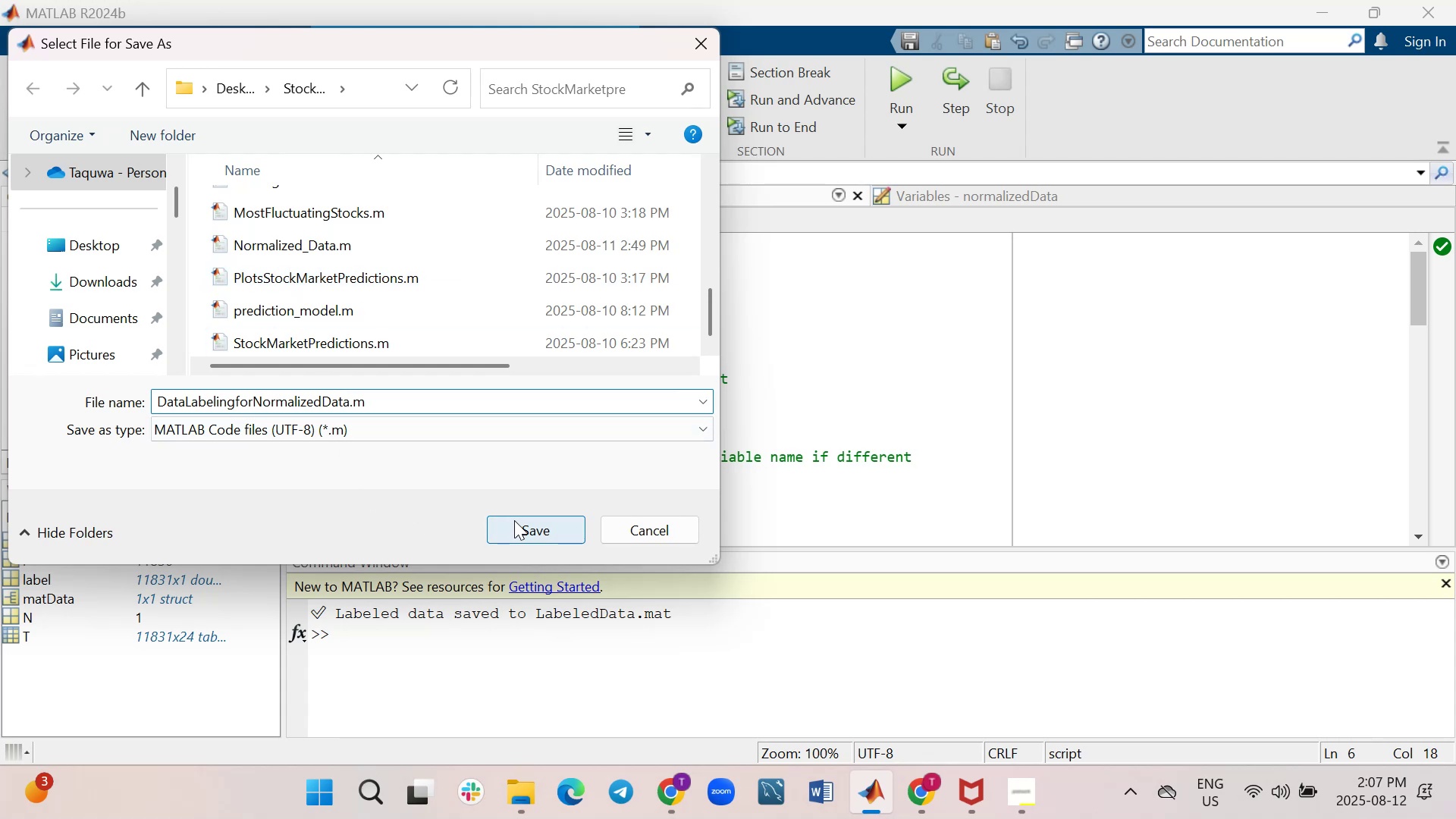 
left_click([528, 532])
 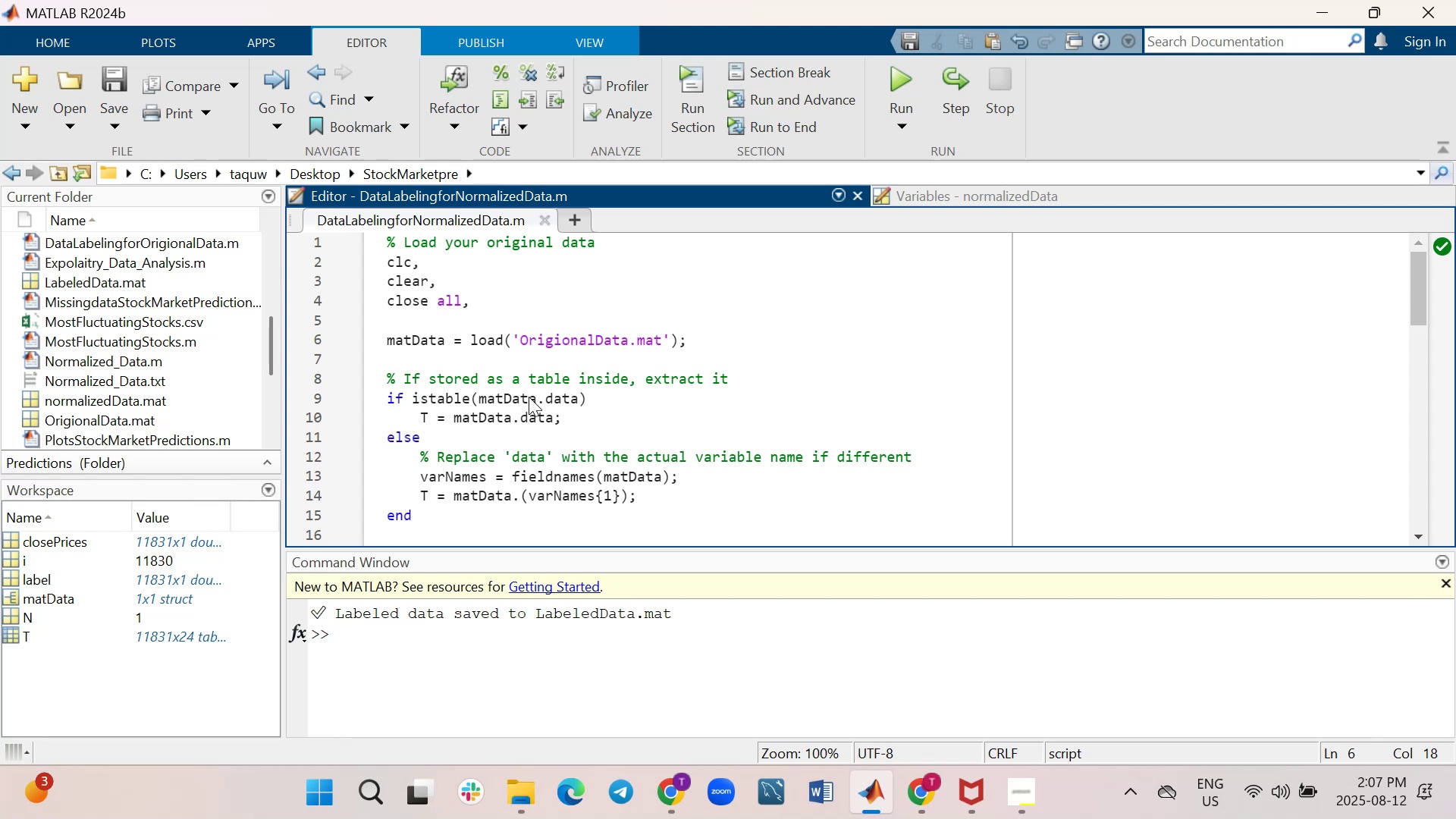 
wait(14.85)
 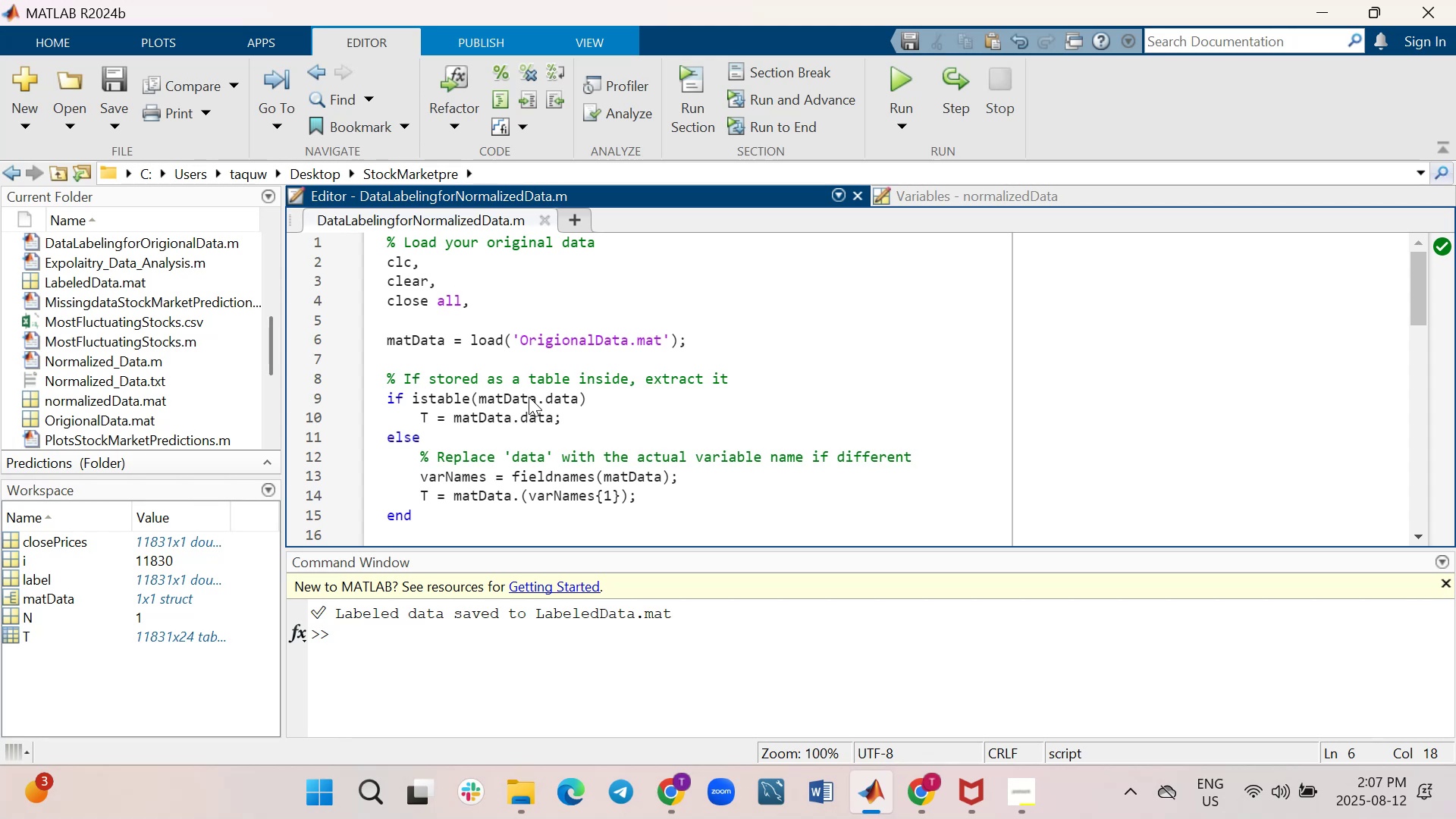 
scroll: coordinate [464, 362], scroll_direction: down, amount: 6.0
 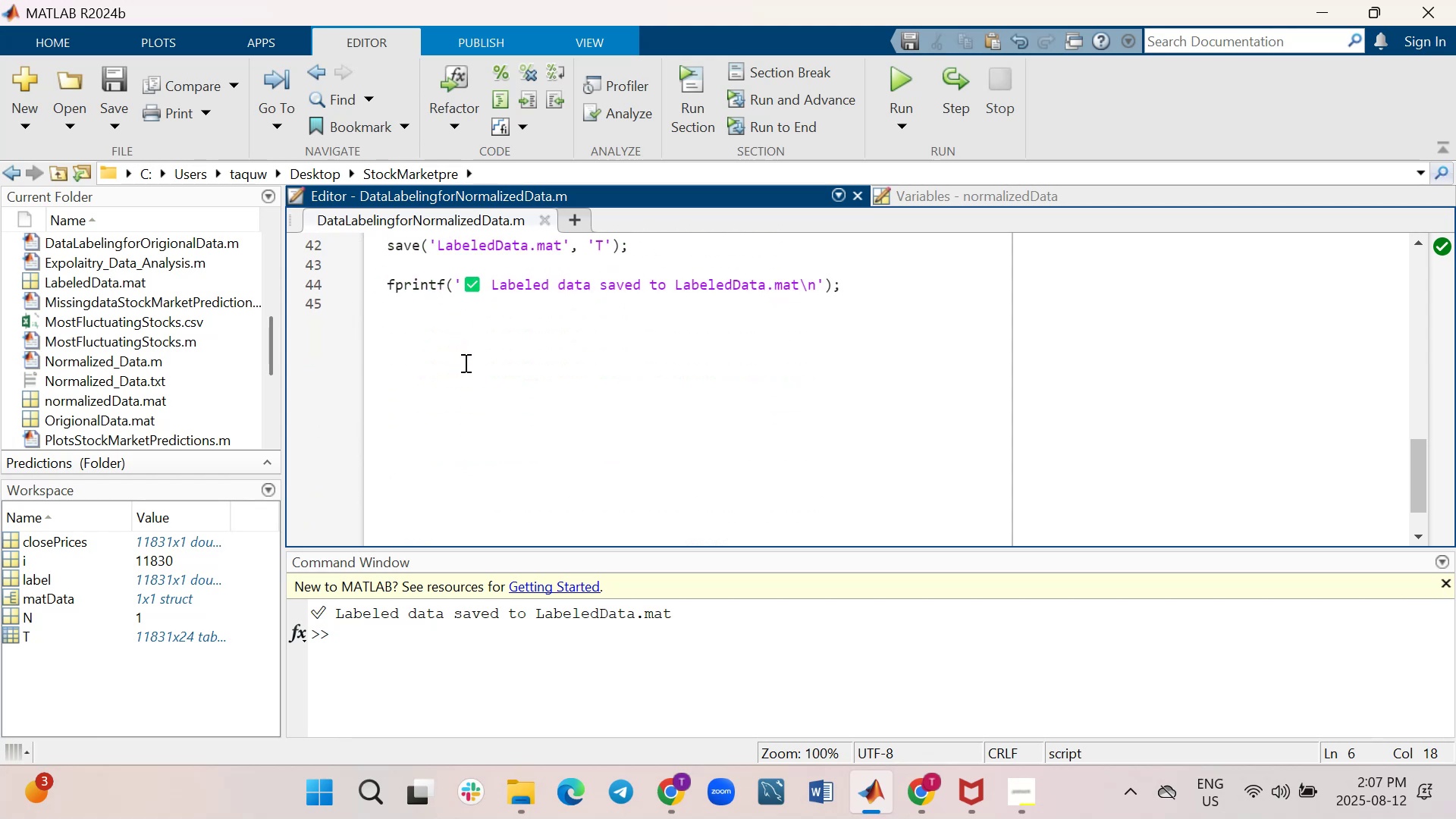 
scroll: coordinate [464, 359], scroll_direction: up, amount: 4.0
 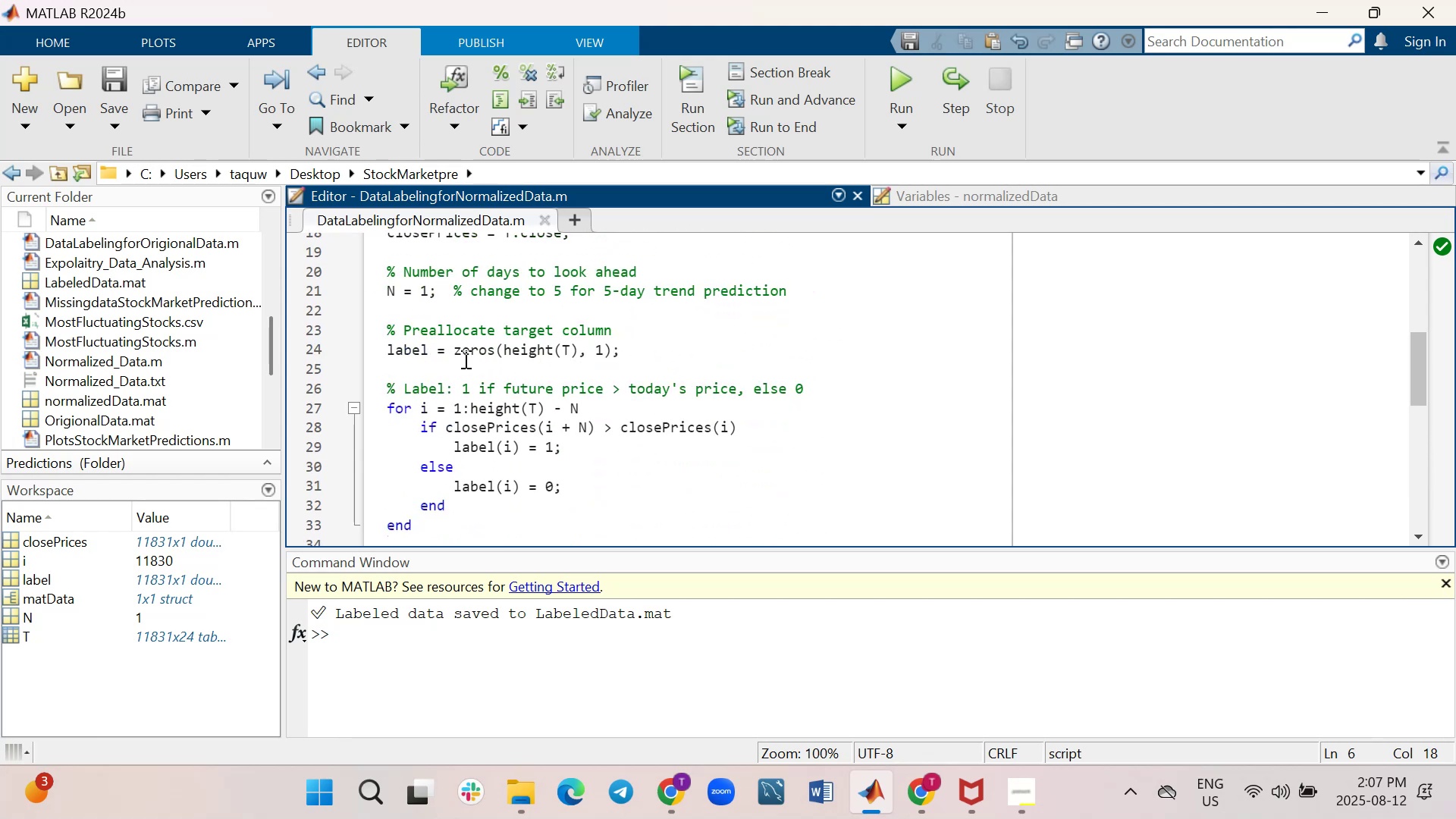 
scroll: coordinate [464, 359], scroll_direction: down, amount: 1.0
 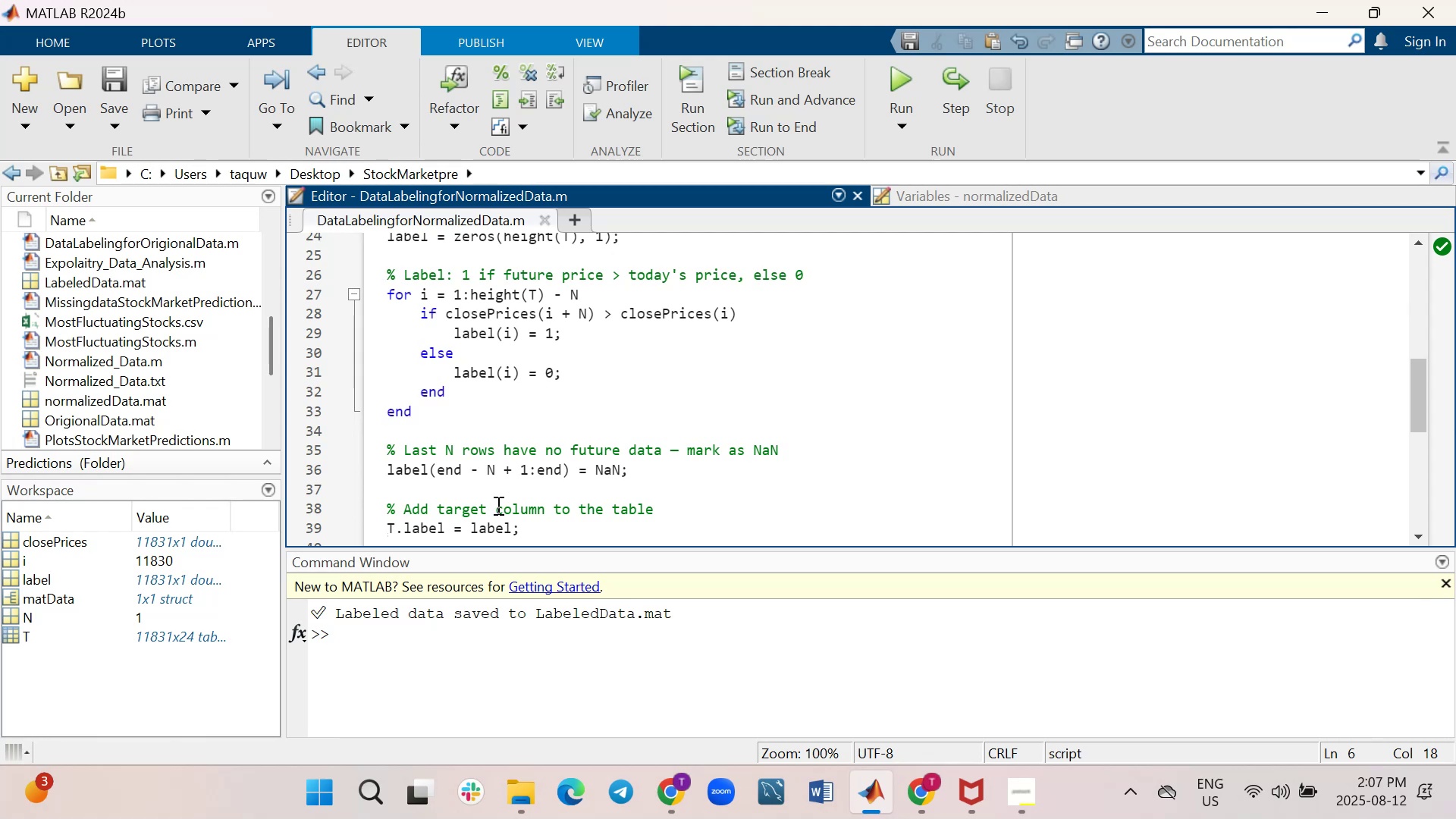 
wait(23.02)
 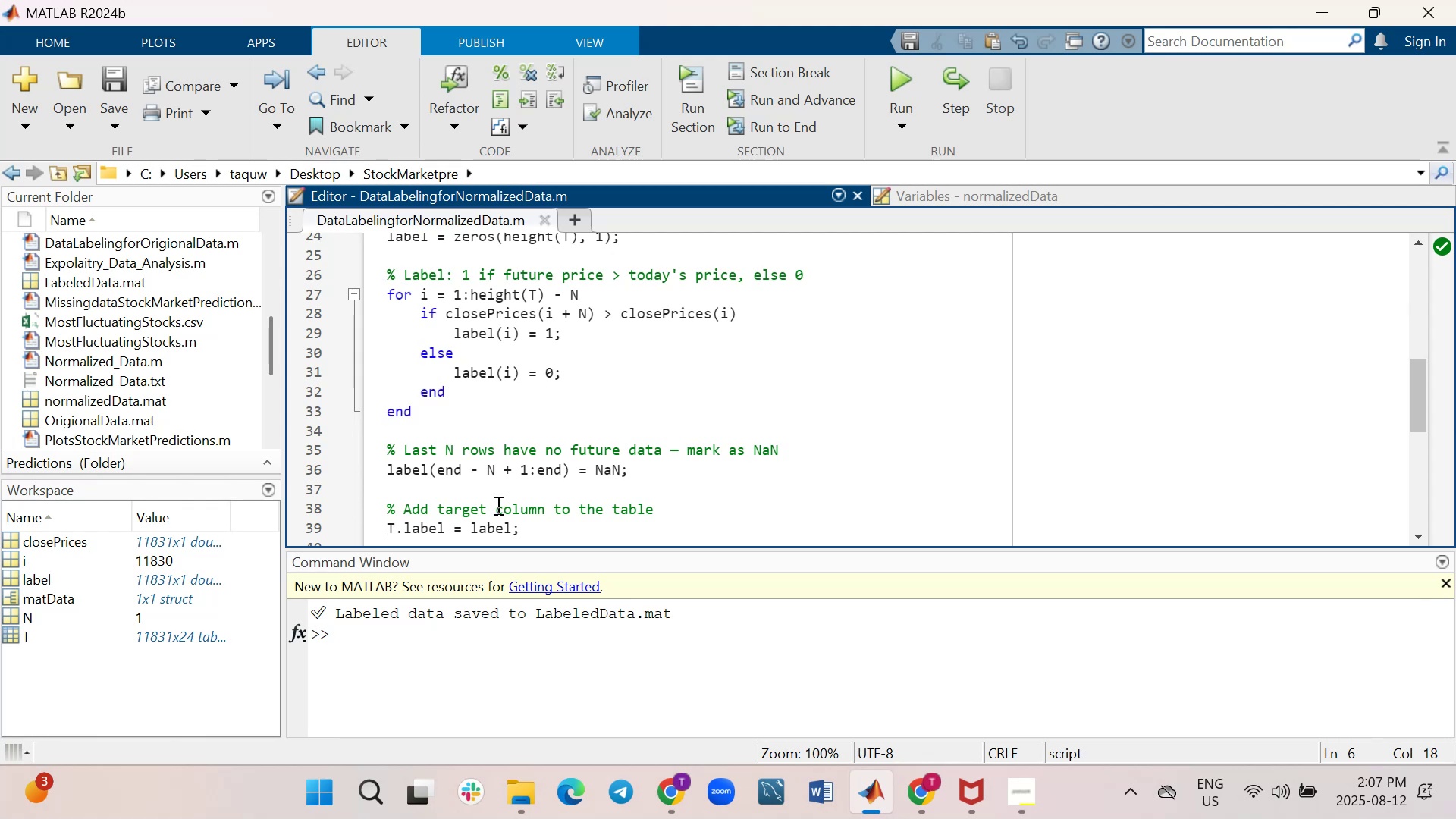 
scroll: coordinate [622, 397], scroll_direction: up, amount: 3.0
 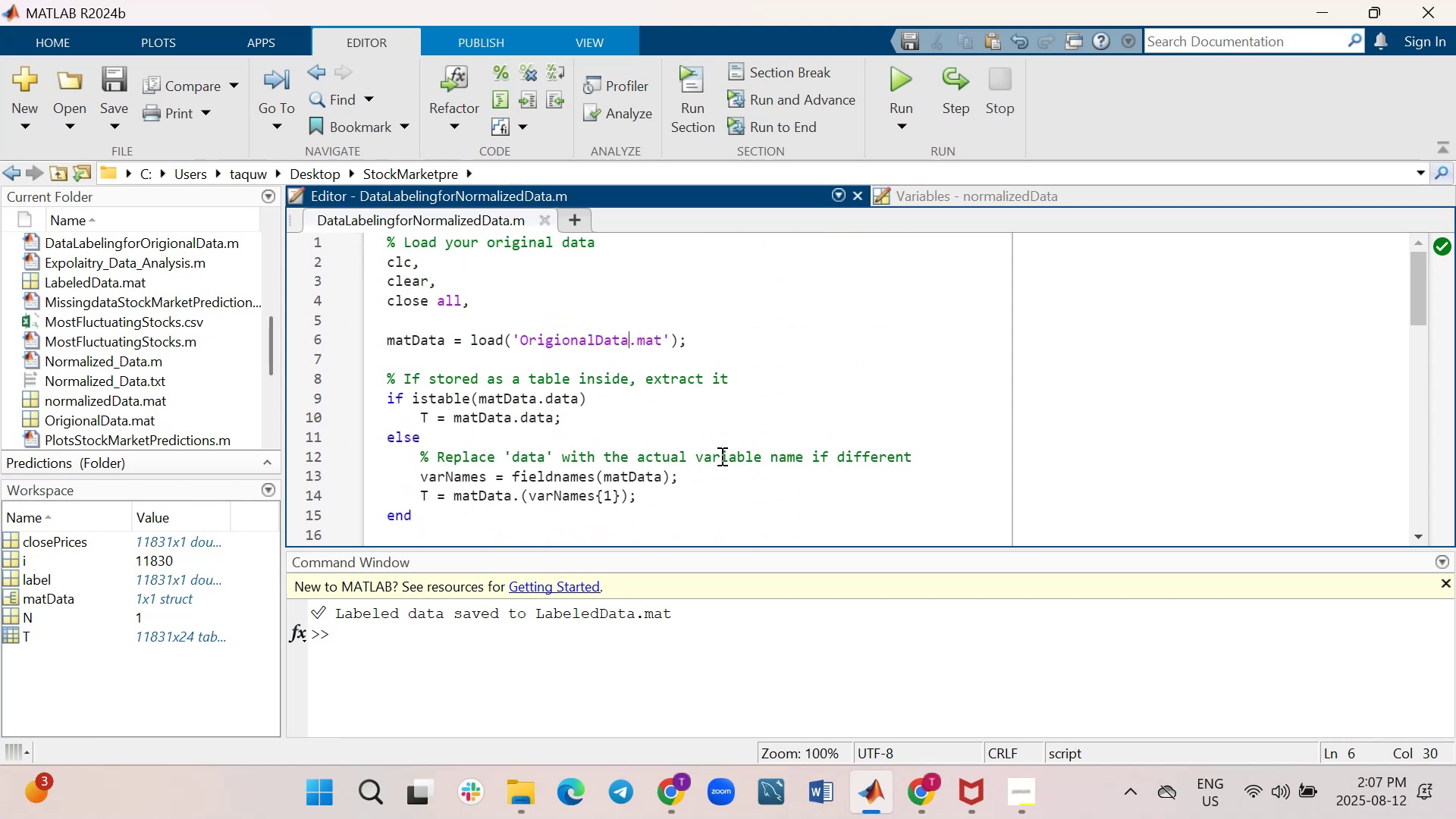 
key(Backspace)
key(Backspace)
key(Backspace)
key(Backspace)
key(Backspace)
key(Backspace)
key(Backspace)
key(Backspace)
key(Backspace)
key(Backspace)
key(Backspace)
key(Backspace)
key(Backspace)
type(Normalized)
 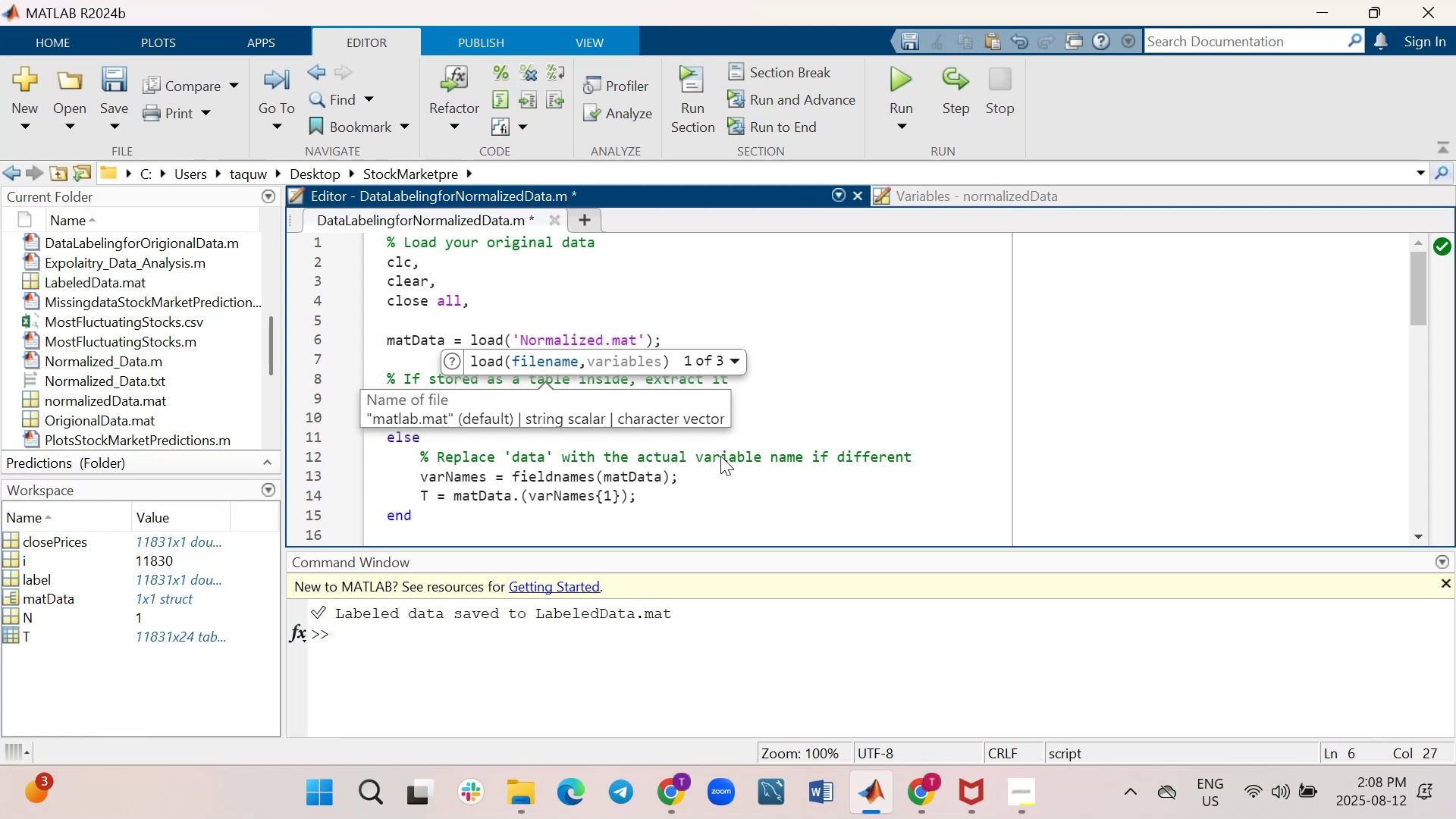 
wait(8.99)
 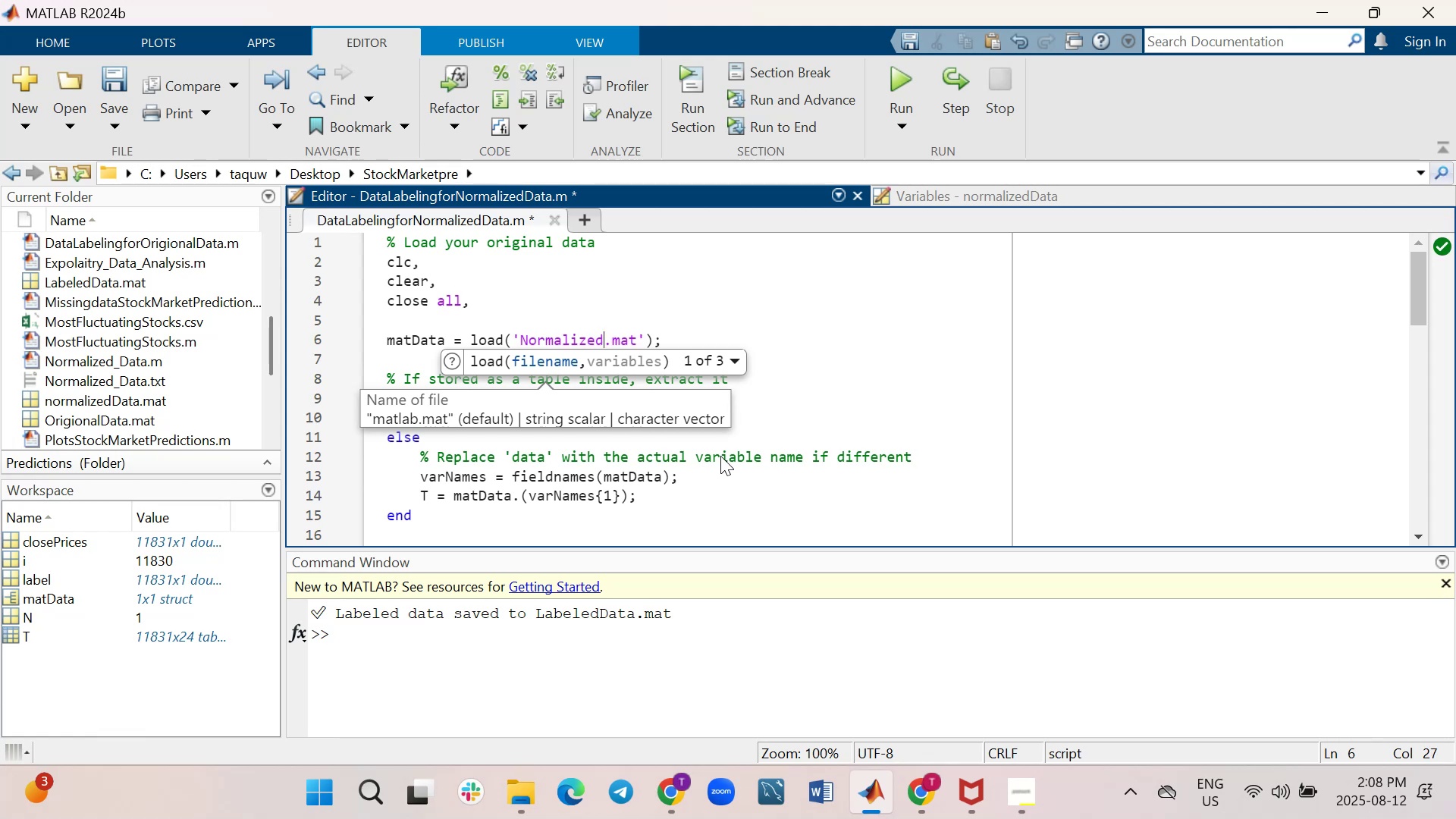 
type(Data)
 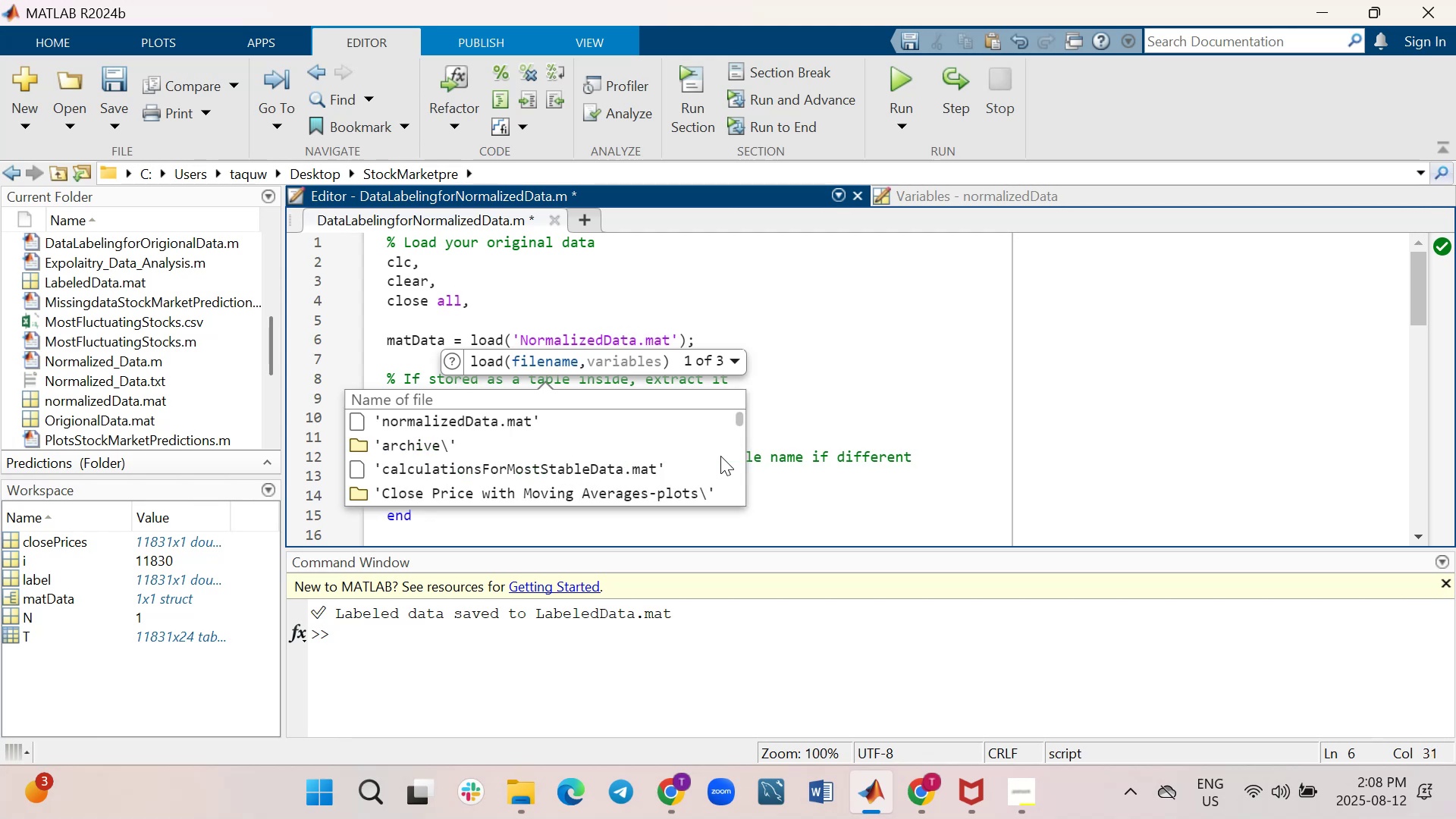 
key(ArrowLeft)
 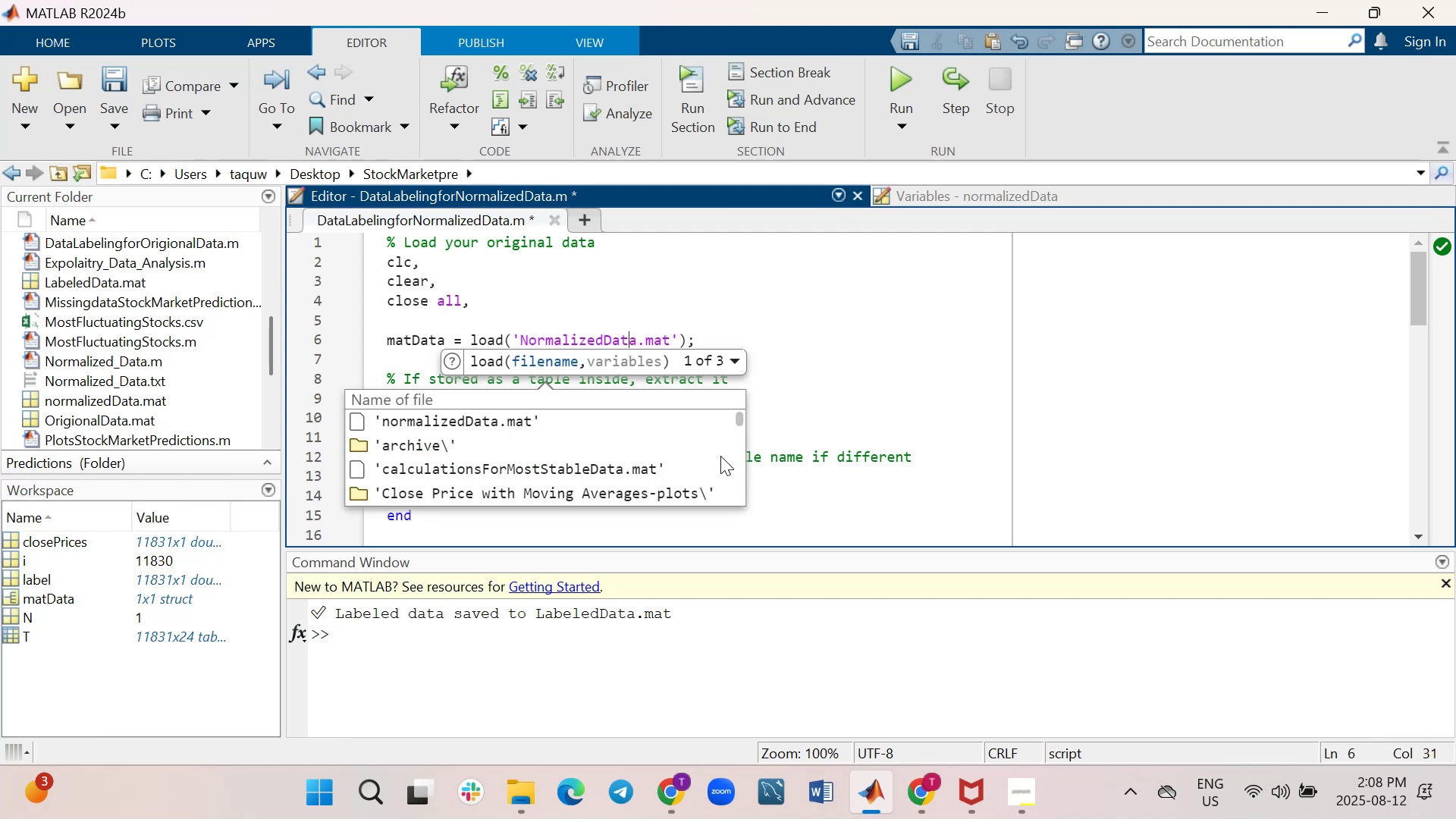 
key(ArrowLeft)
 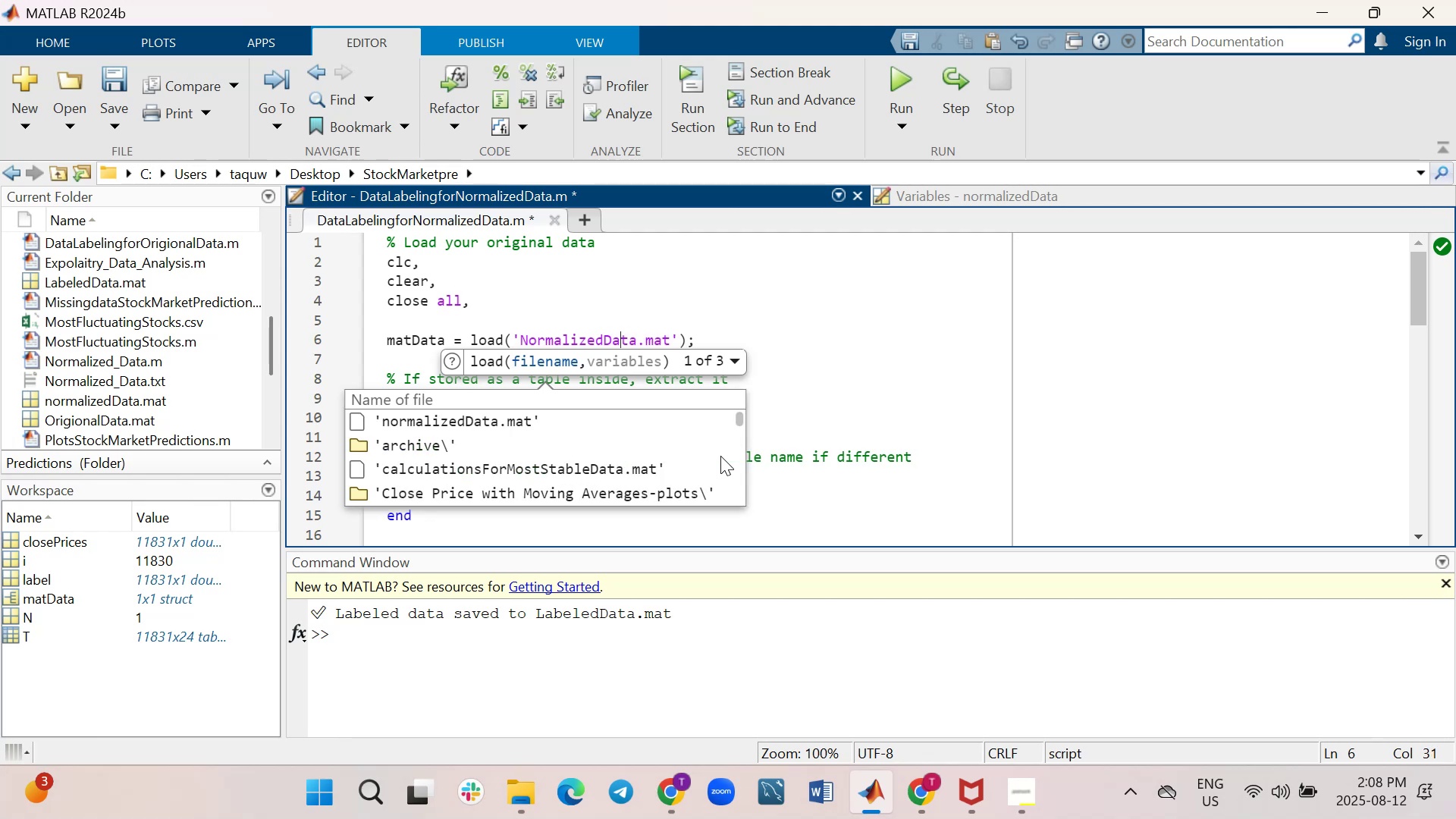 
key(ArrowLeft)
 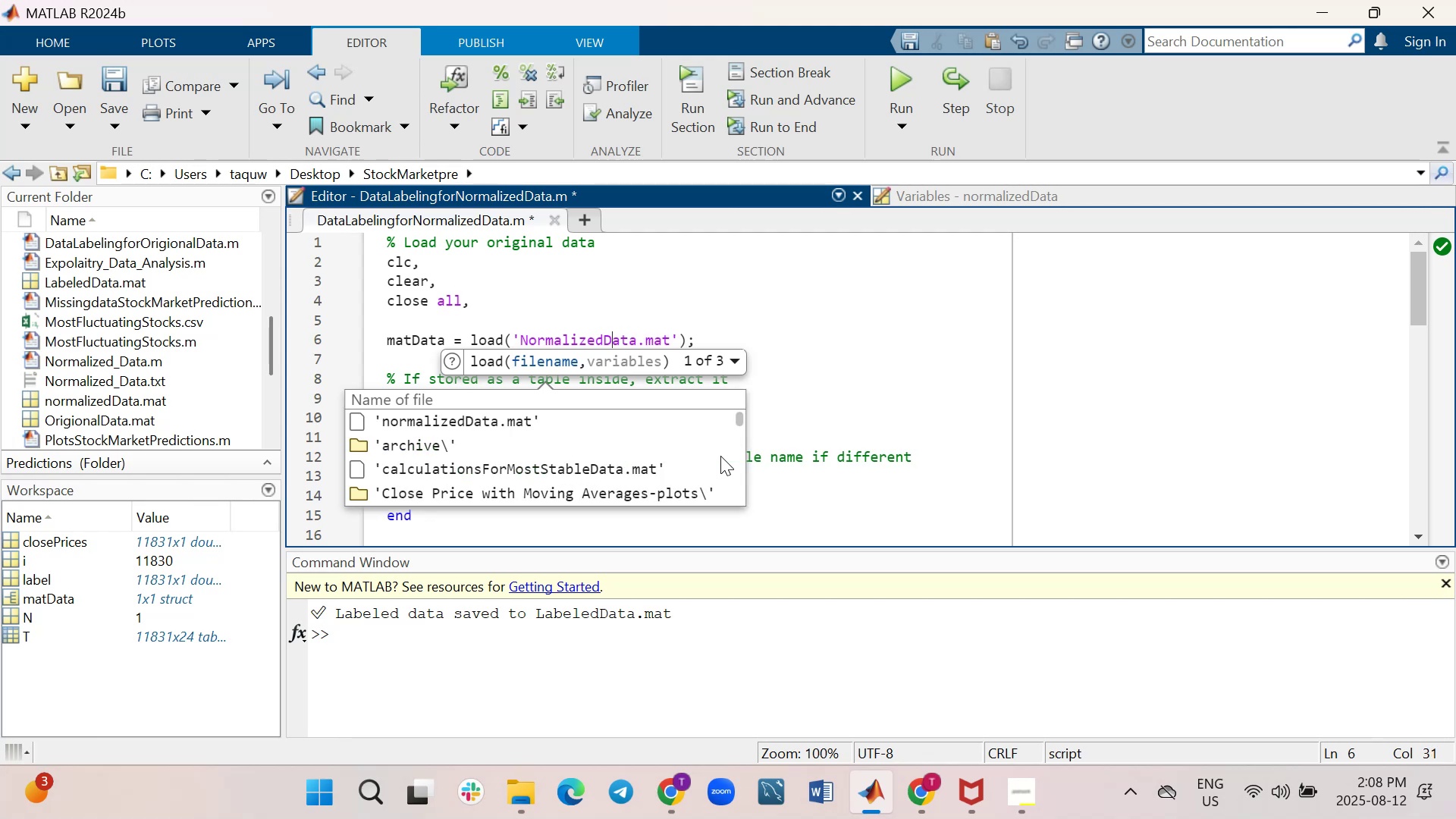 
key(ArrowLeft)
 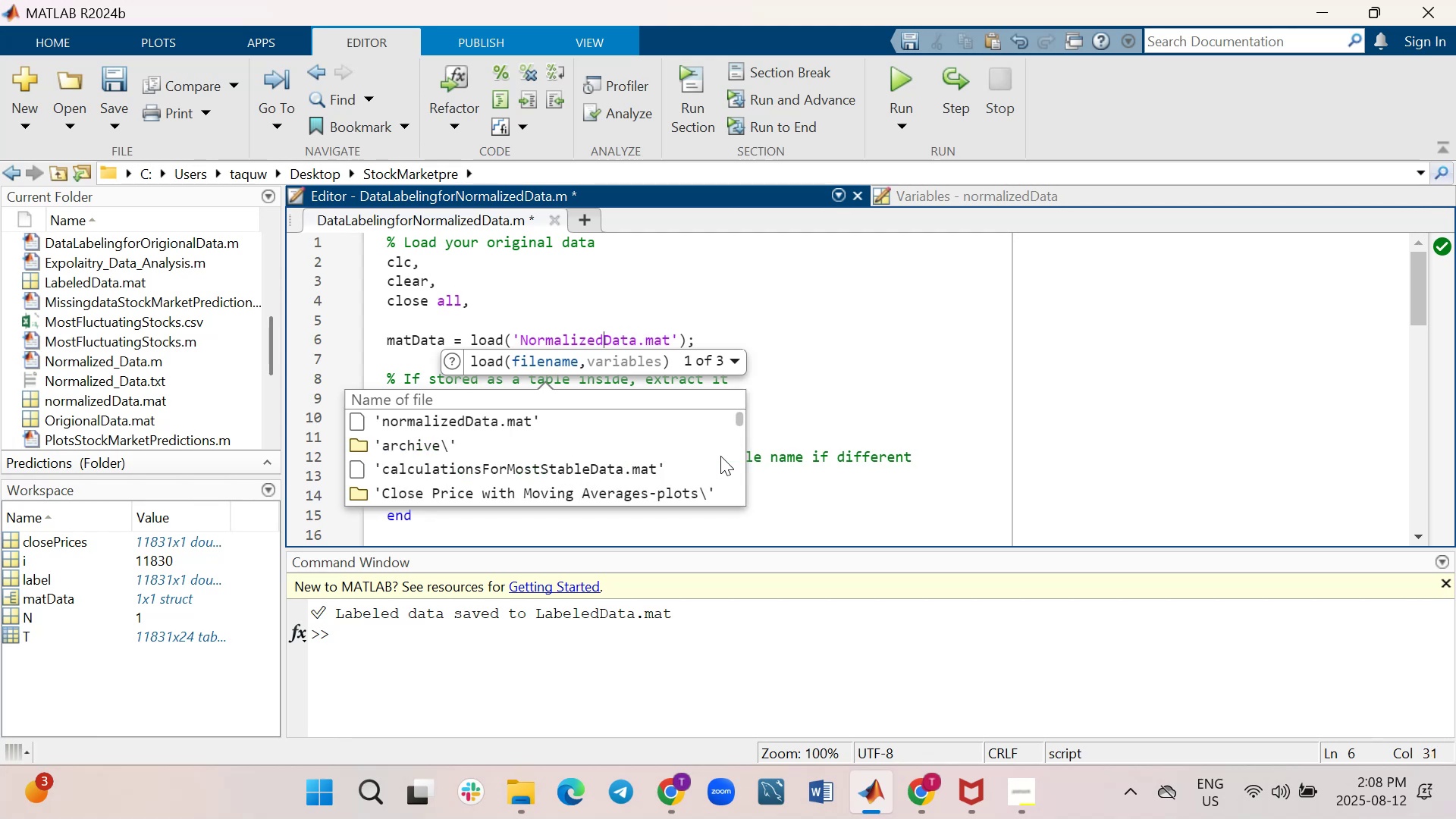 
key(ArrowLeft)
 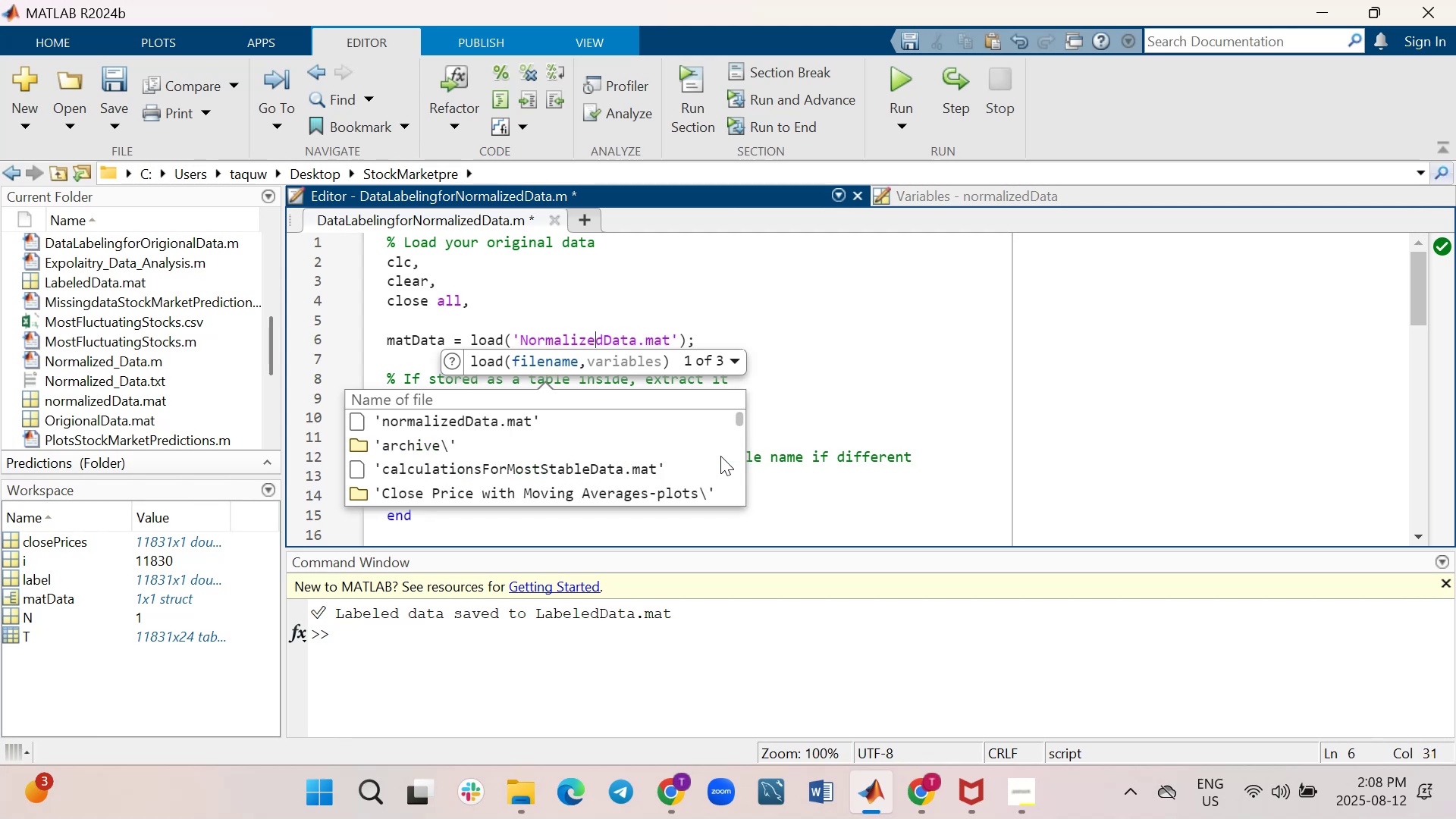 
key(ArrowLeft)
 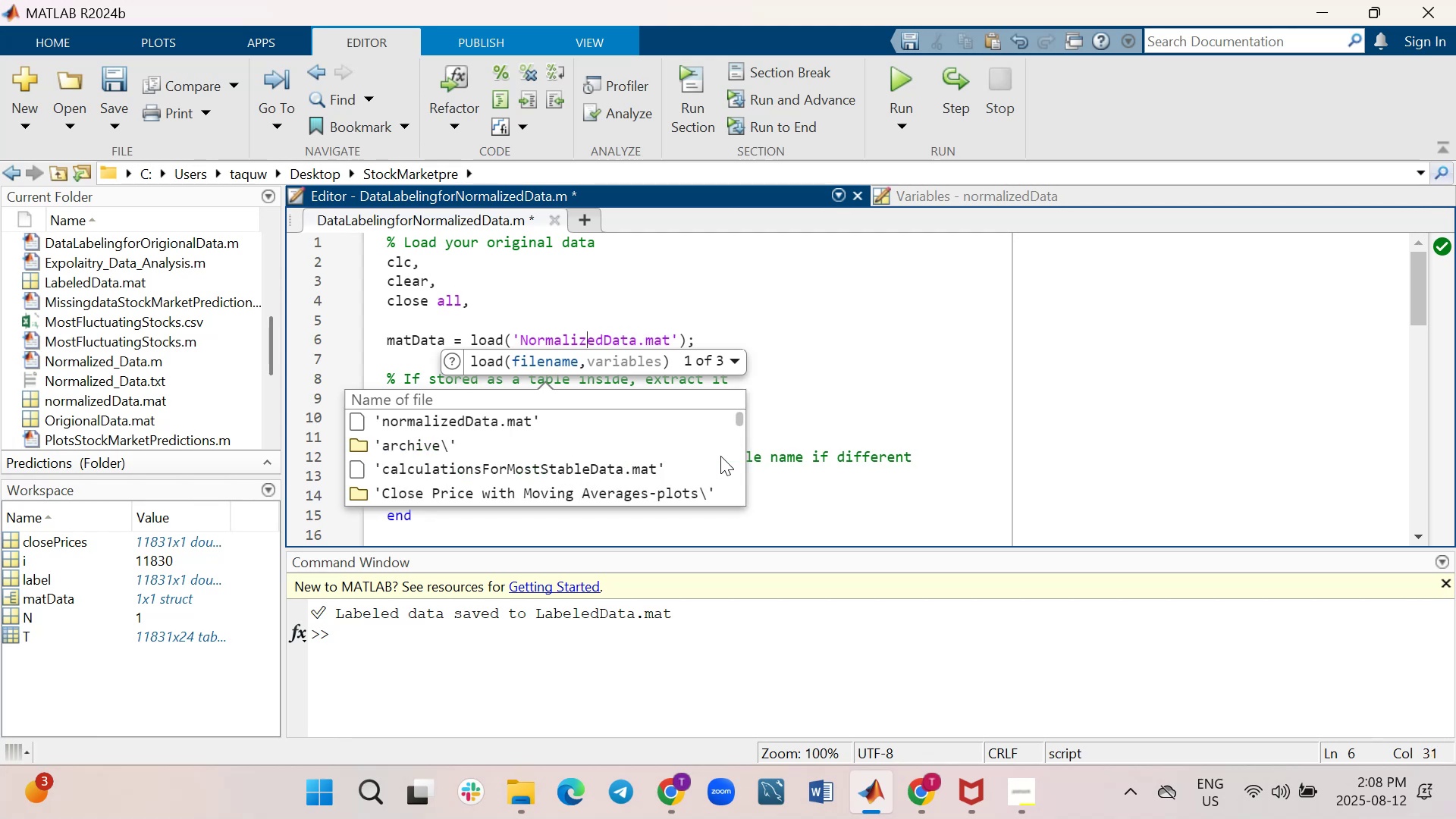 
key(ArrowLeft)
 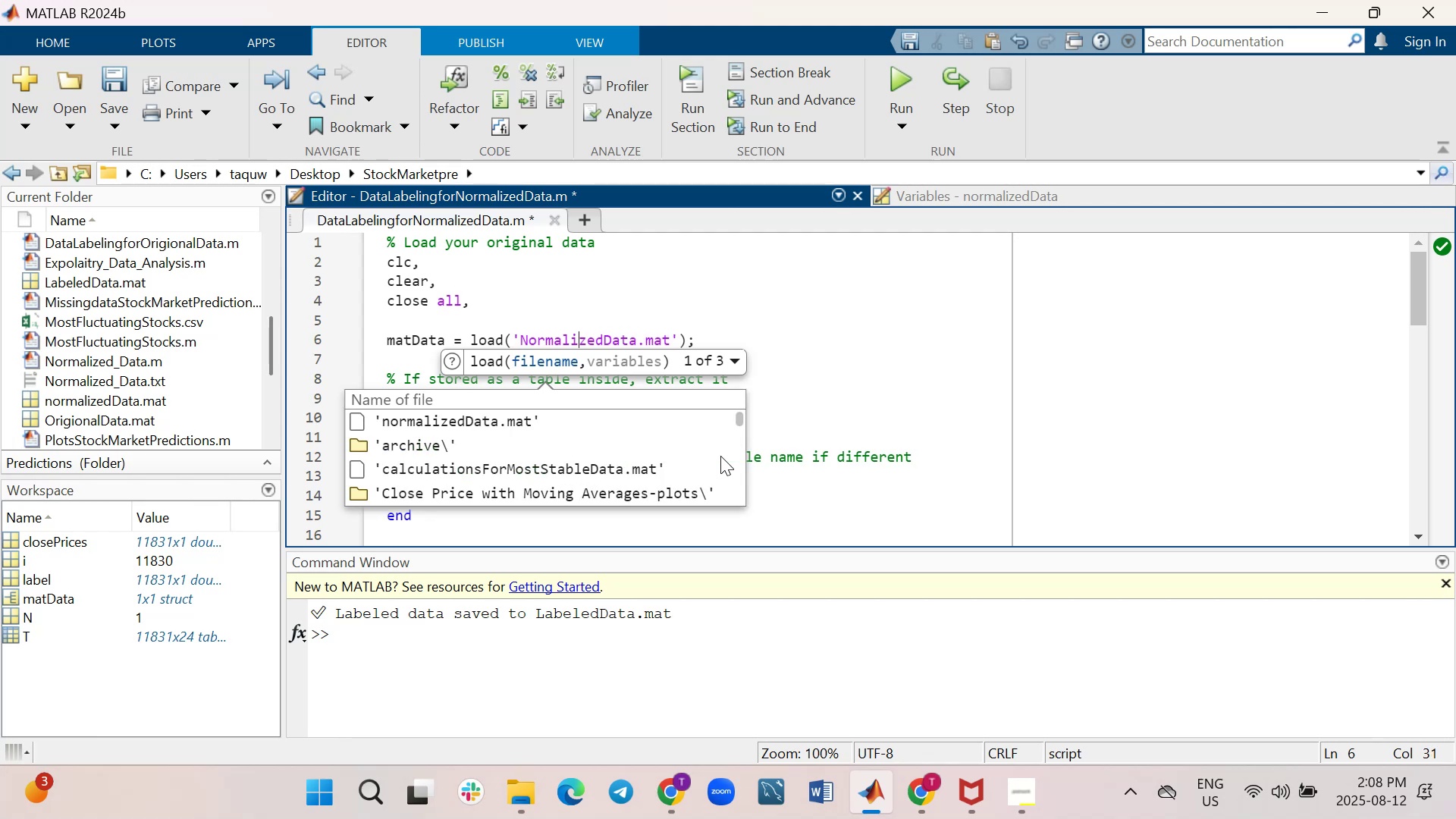 
key(ArrowLeft)
 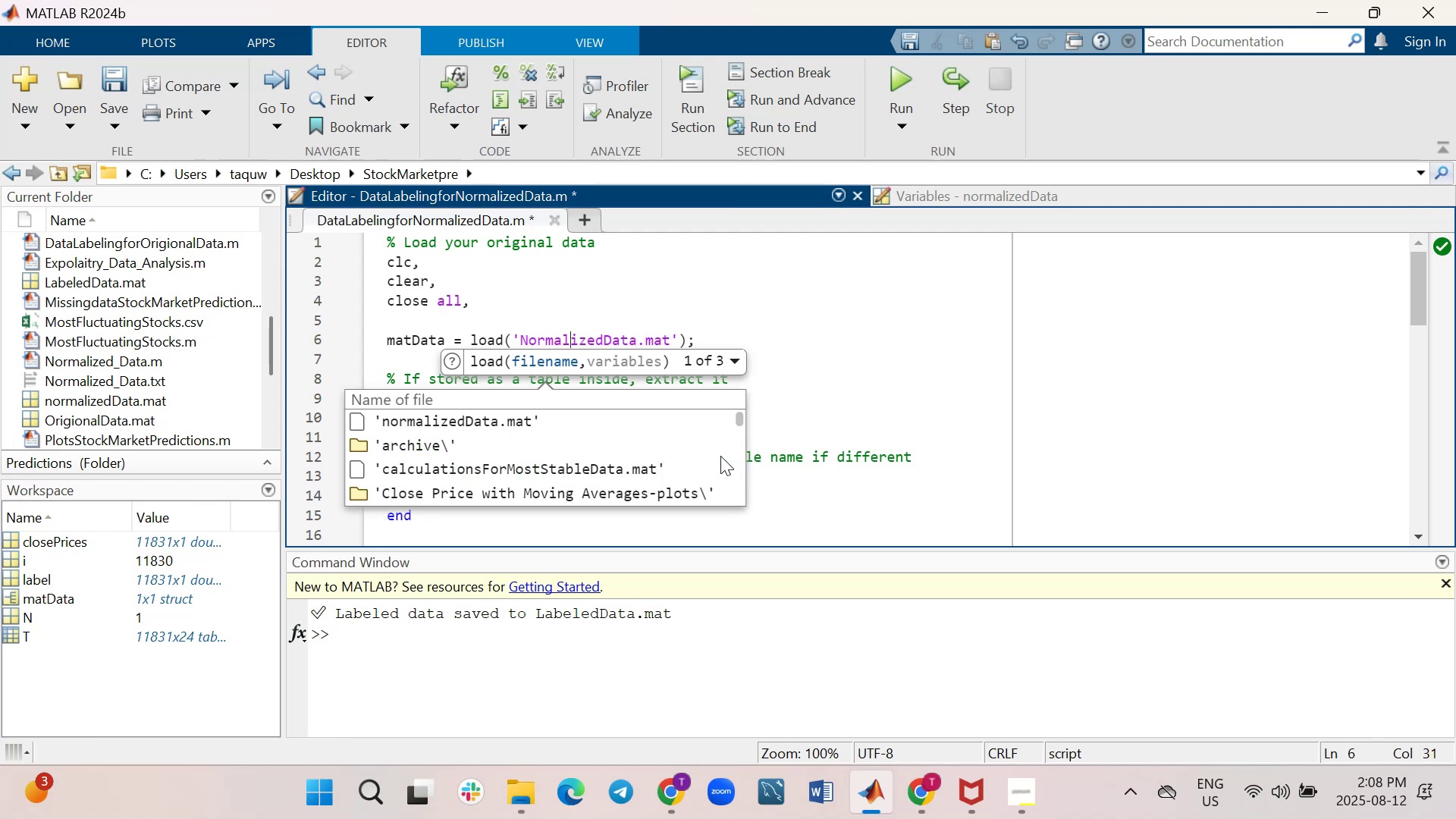 
key(ArrowLeft)
 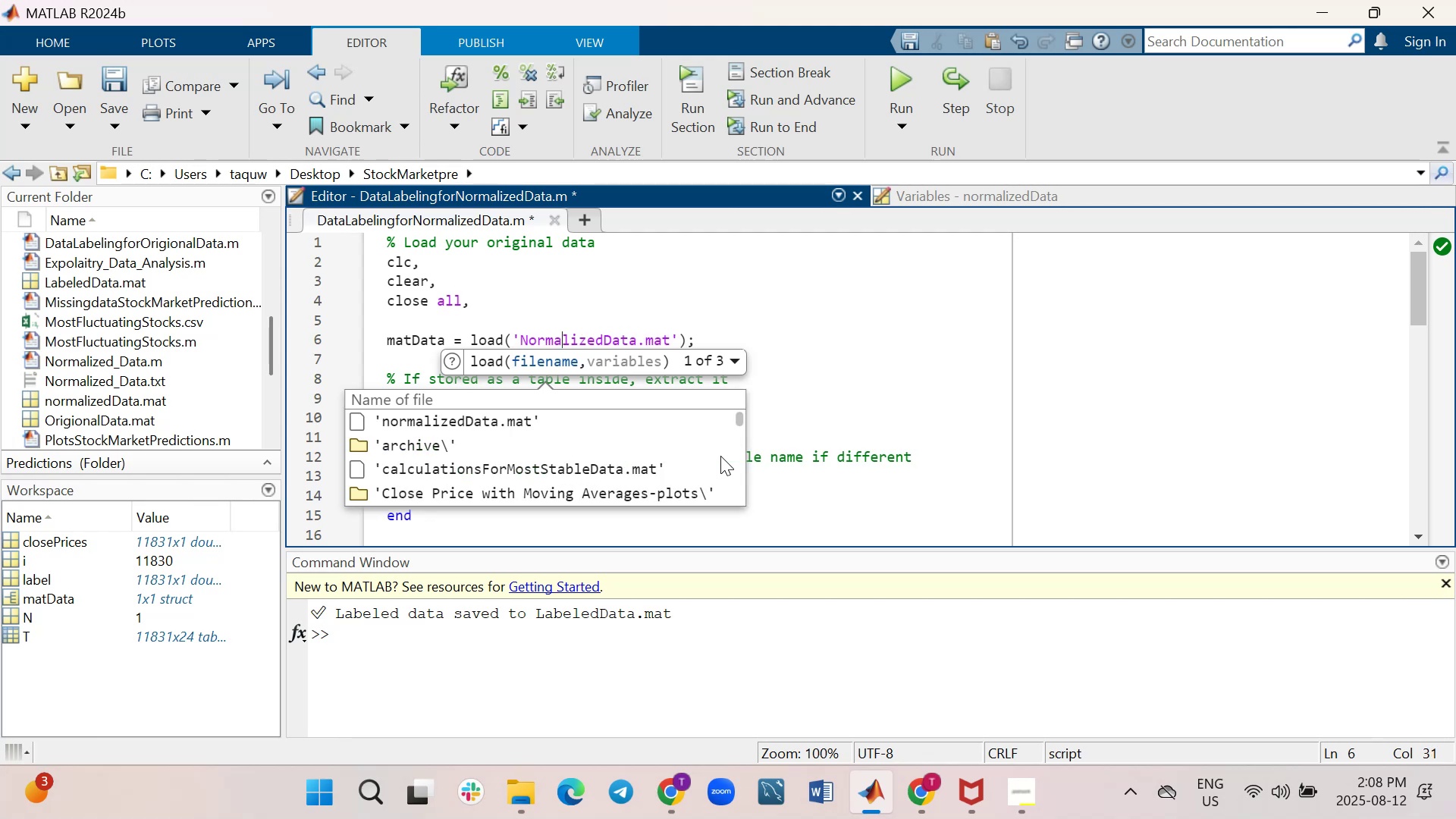 
key(ArrowLeft)
 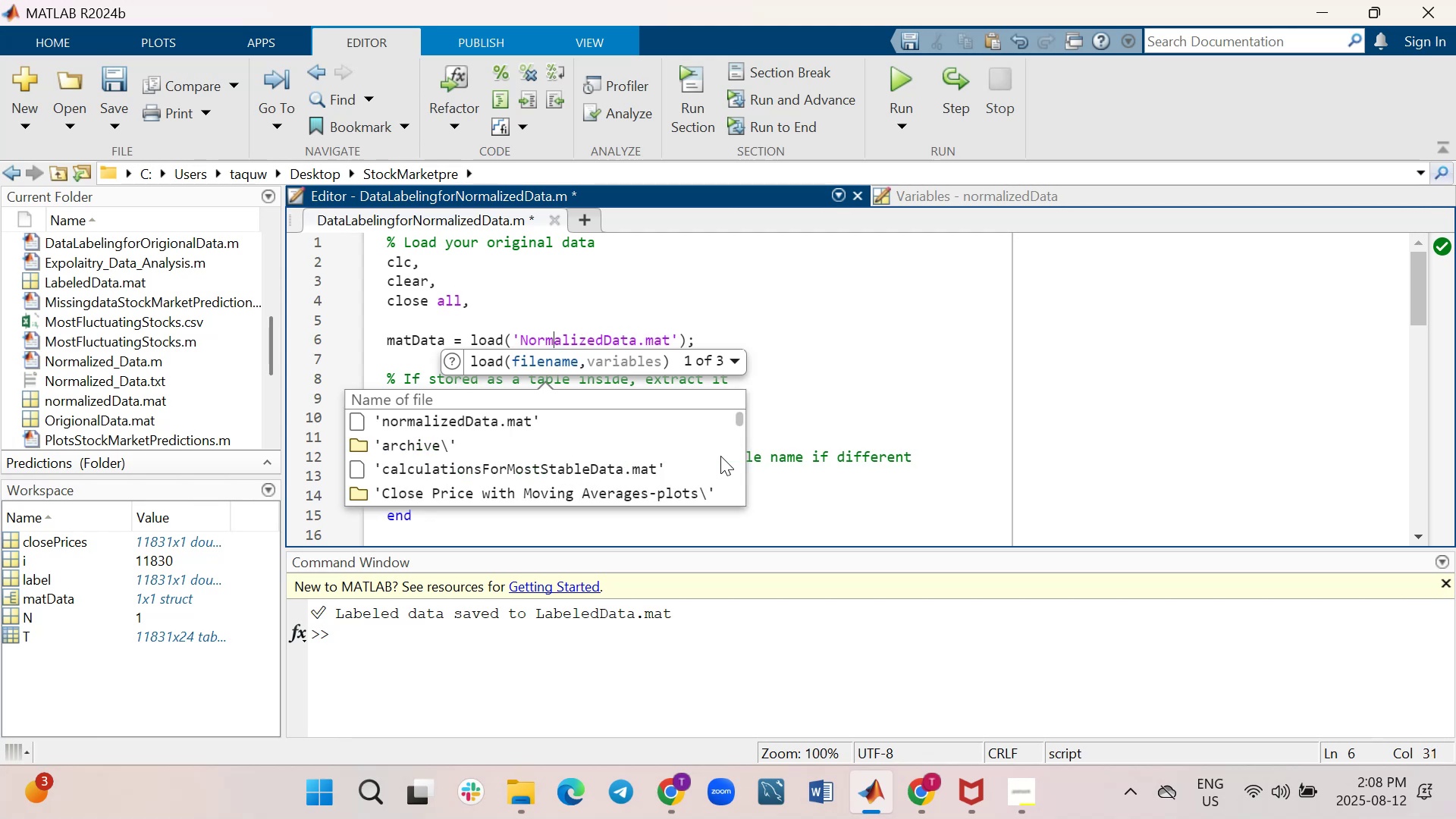 
key(ArrowLeft)
 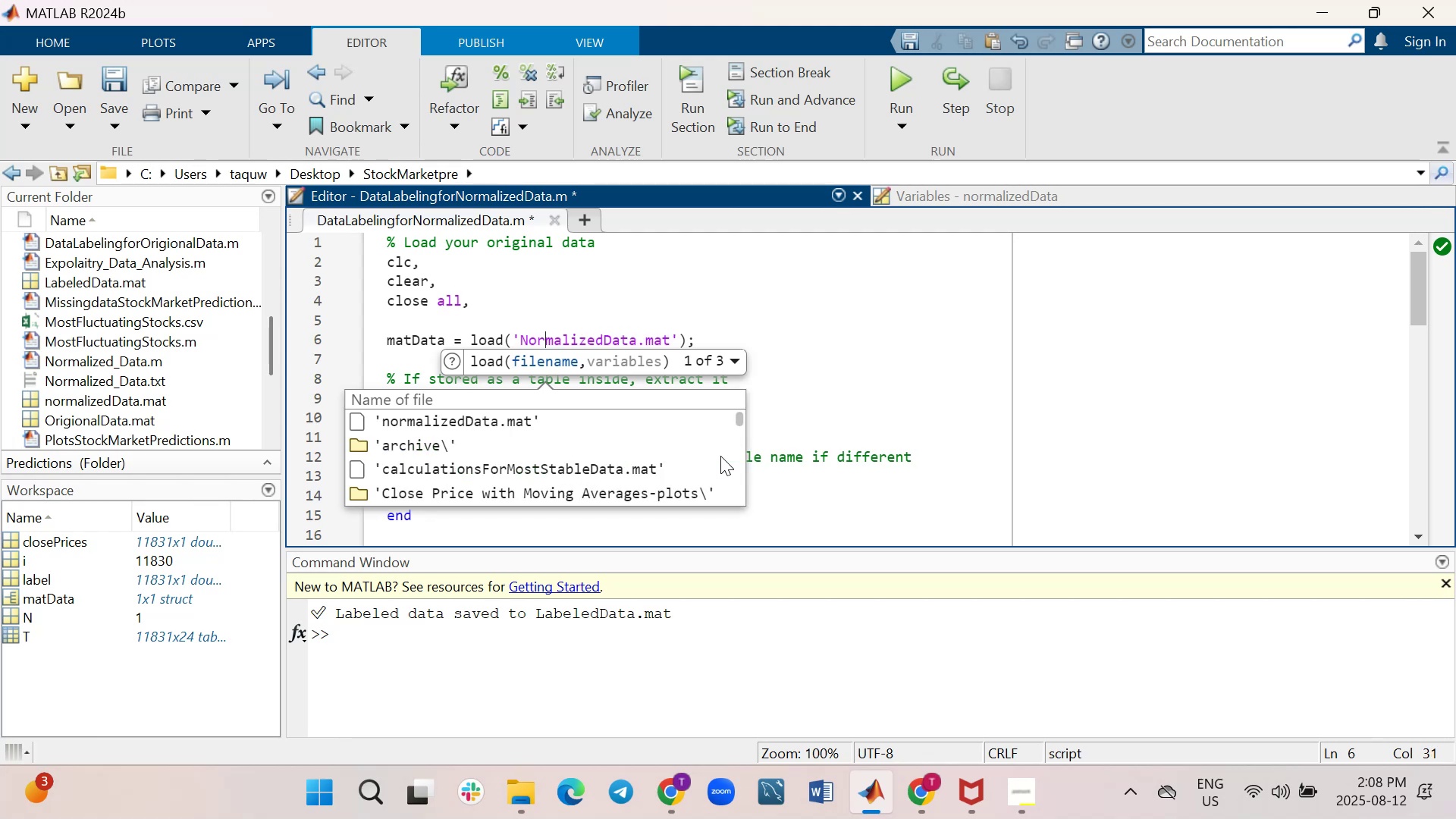 
key(ArrowLeft)
 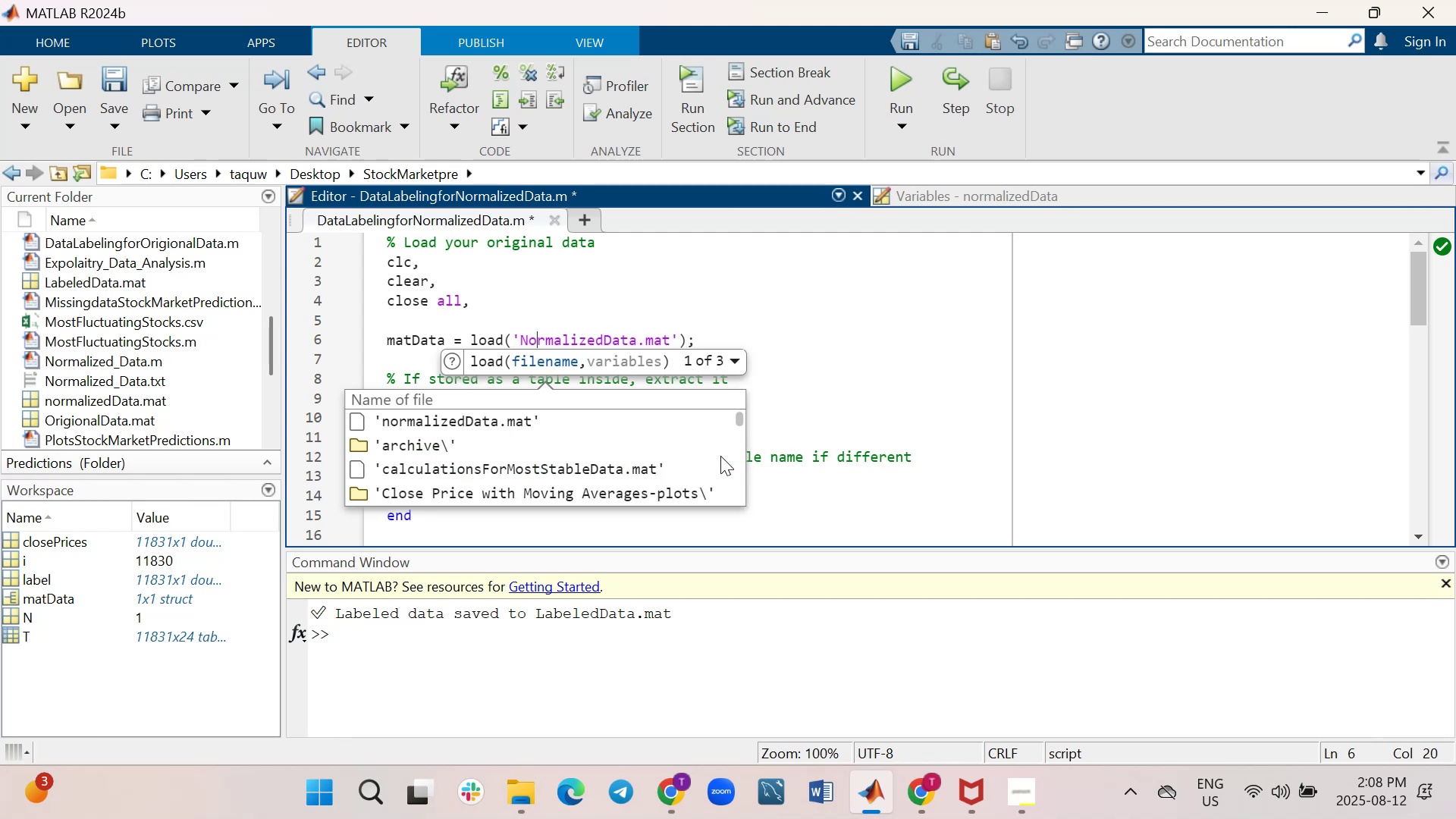 
key(ArrowLeft)
 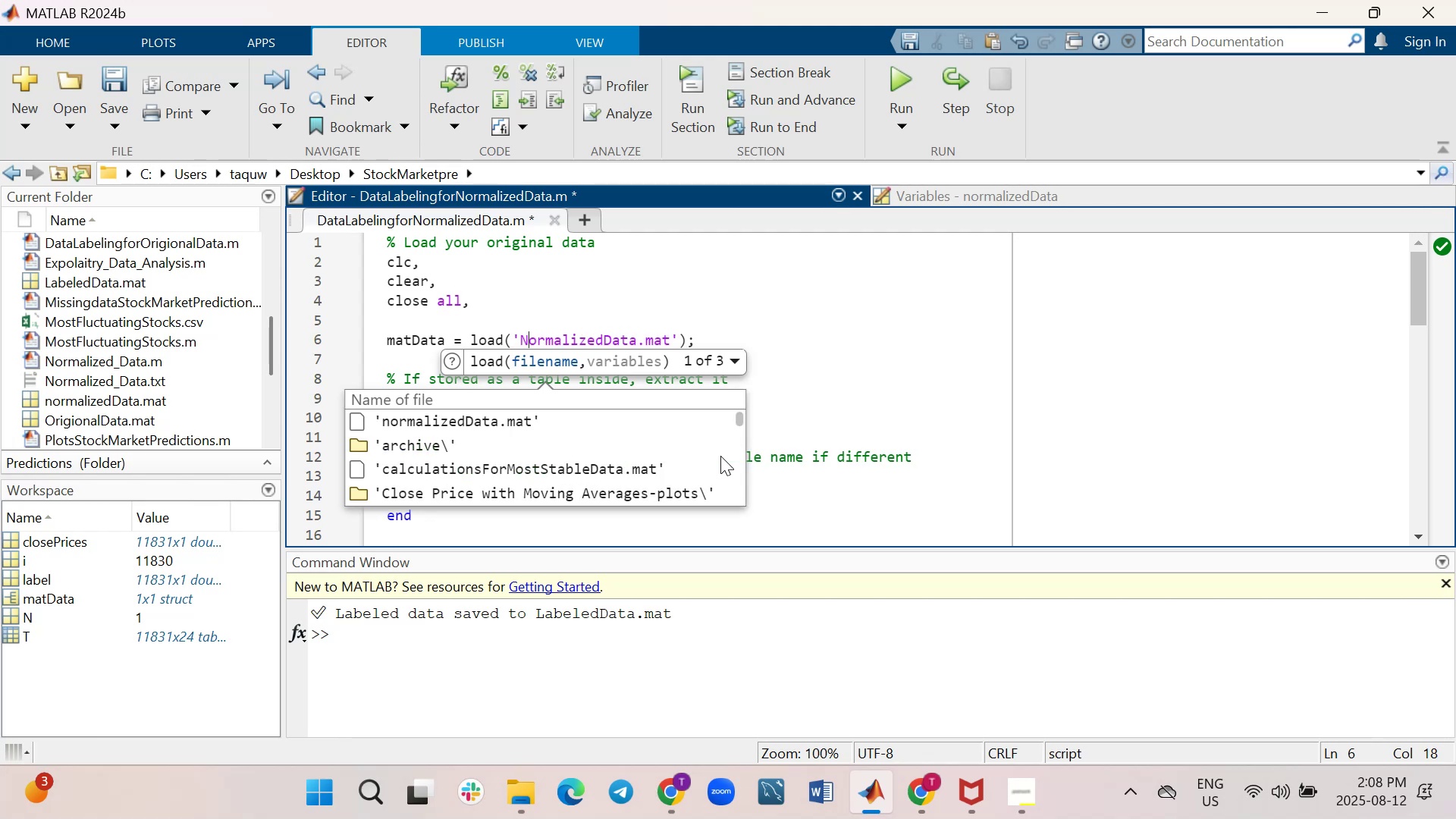 
key(Backspace)
 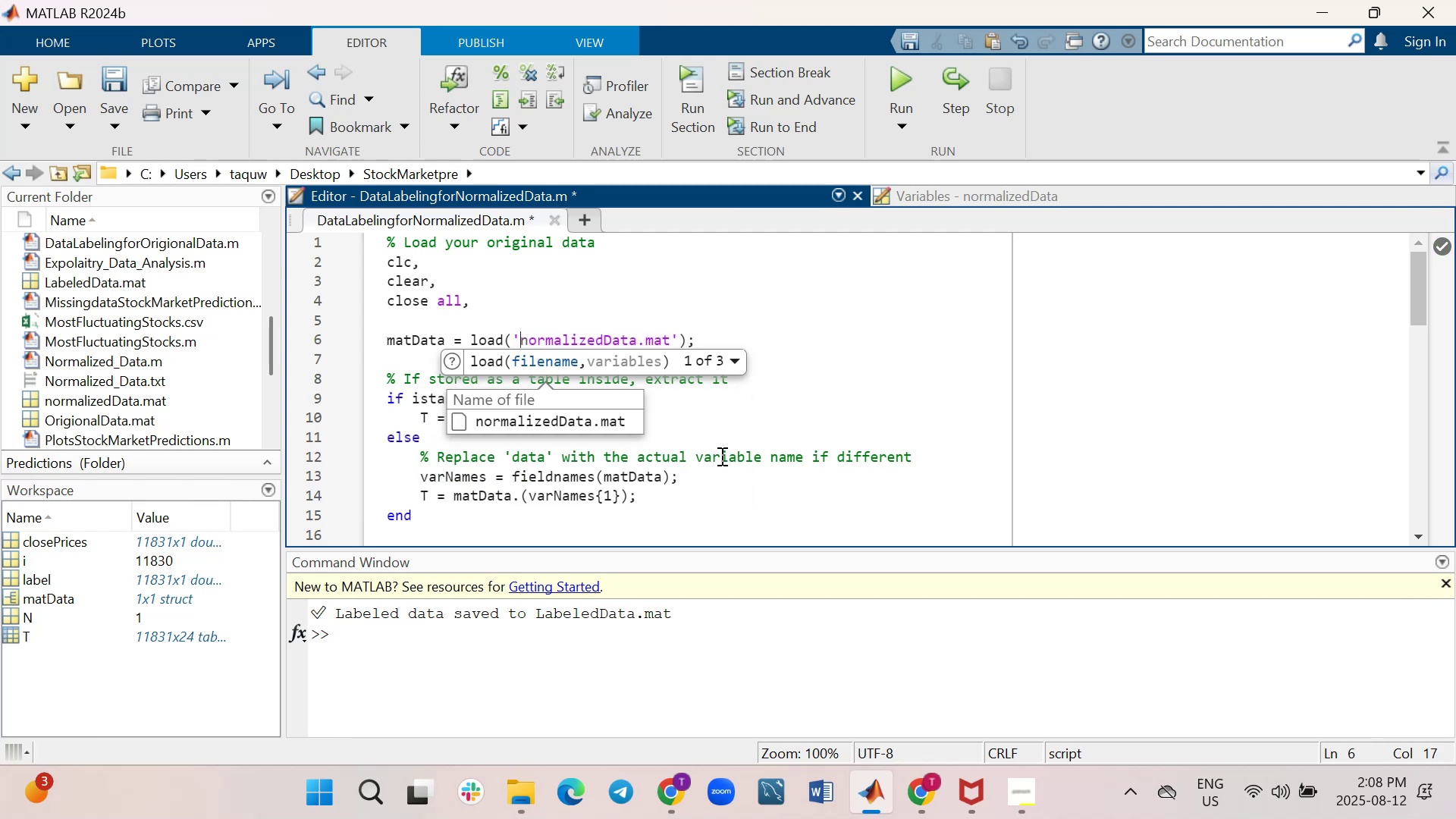 
key(N)
 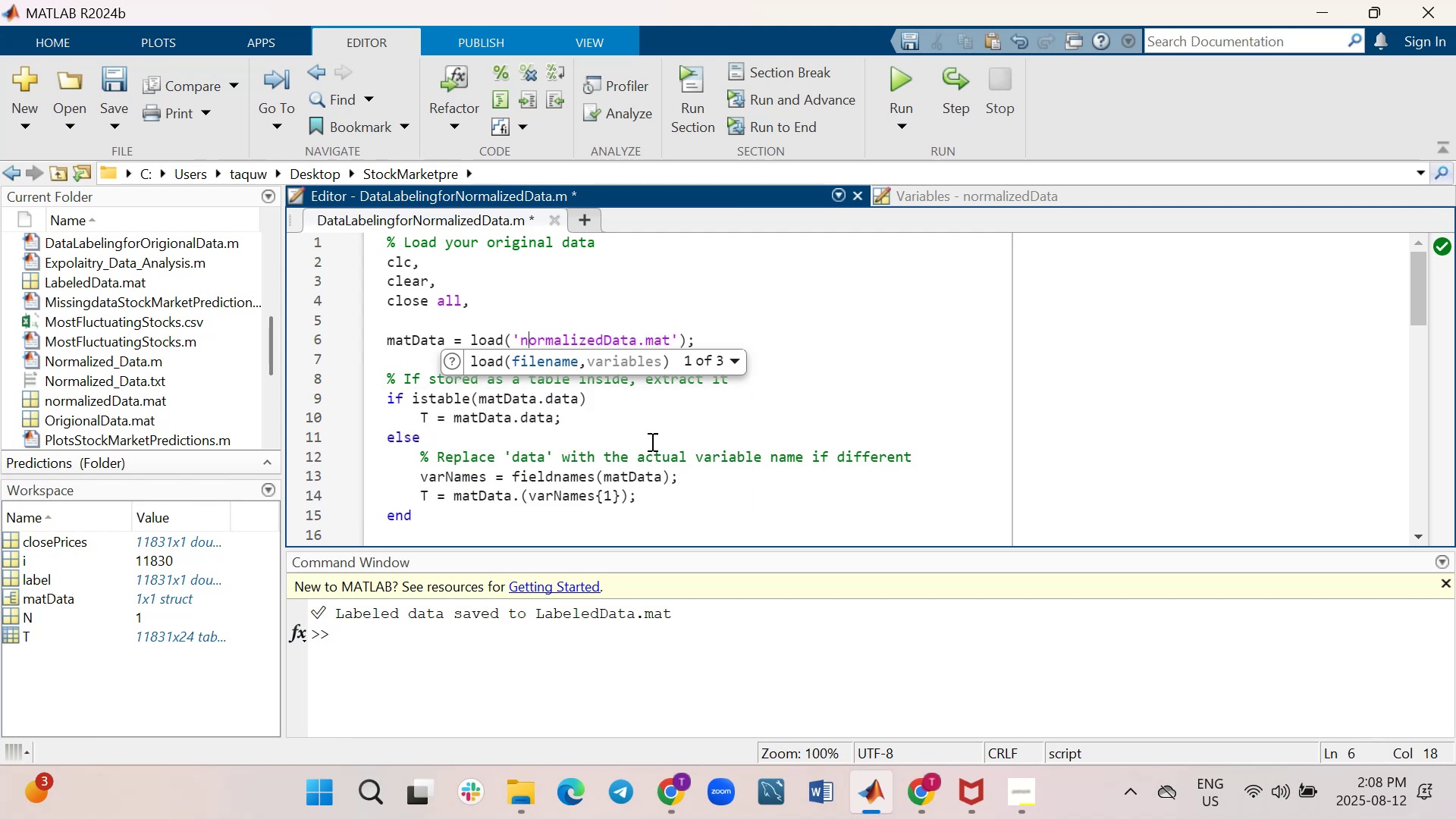 
key(Control+S)
 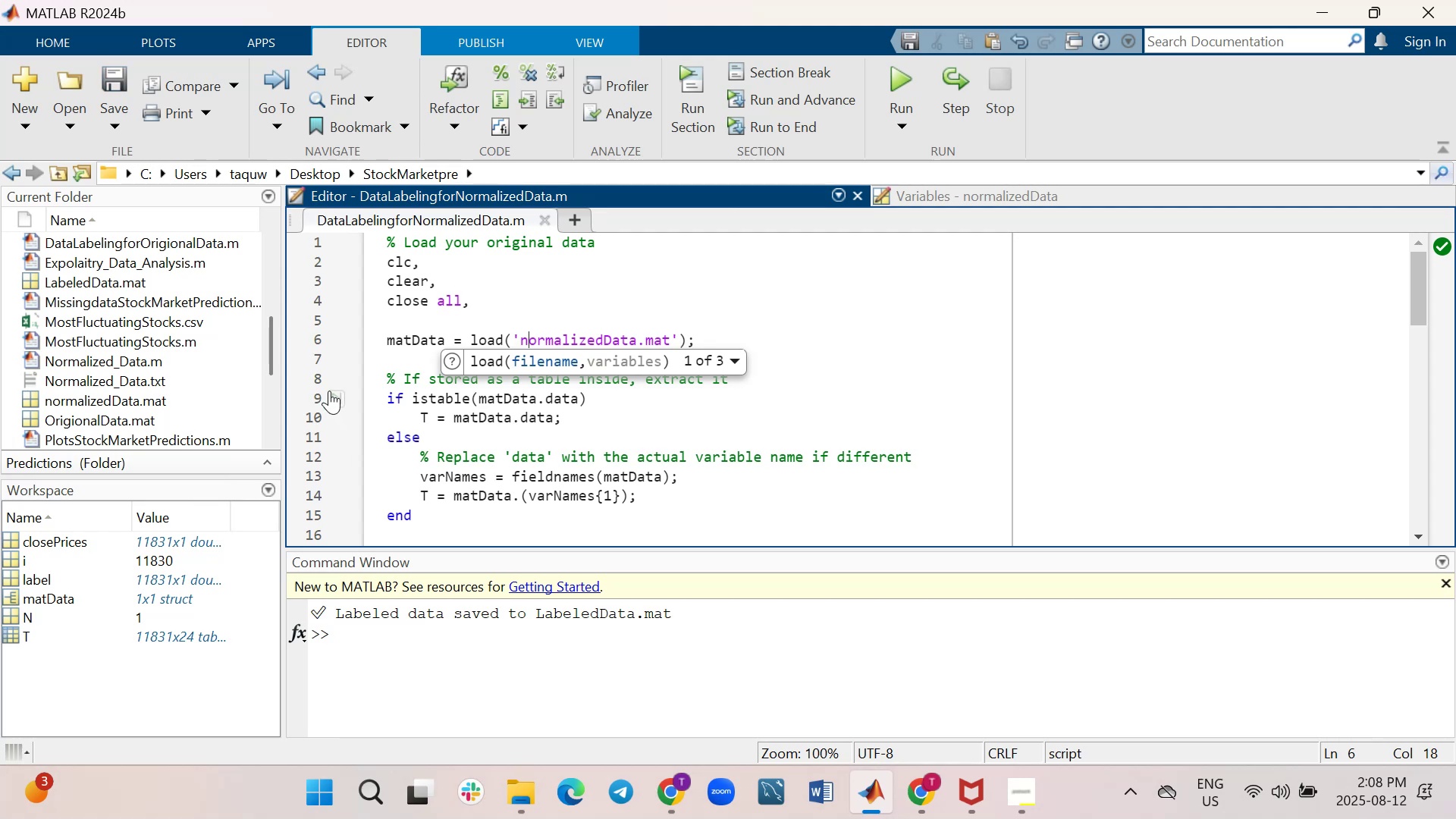 
left_click([315, 394])
 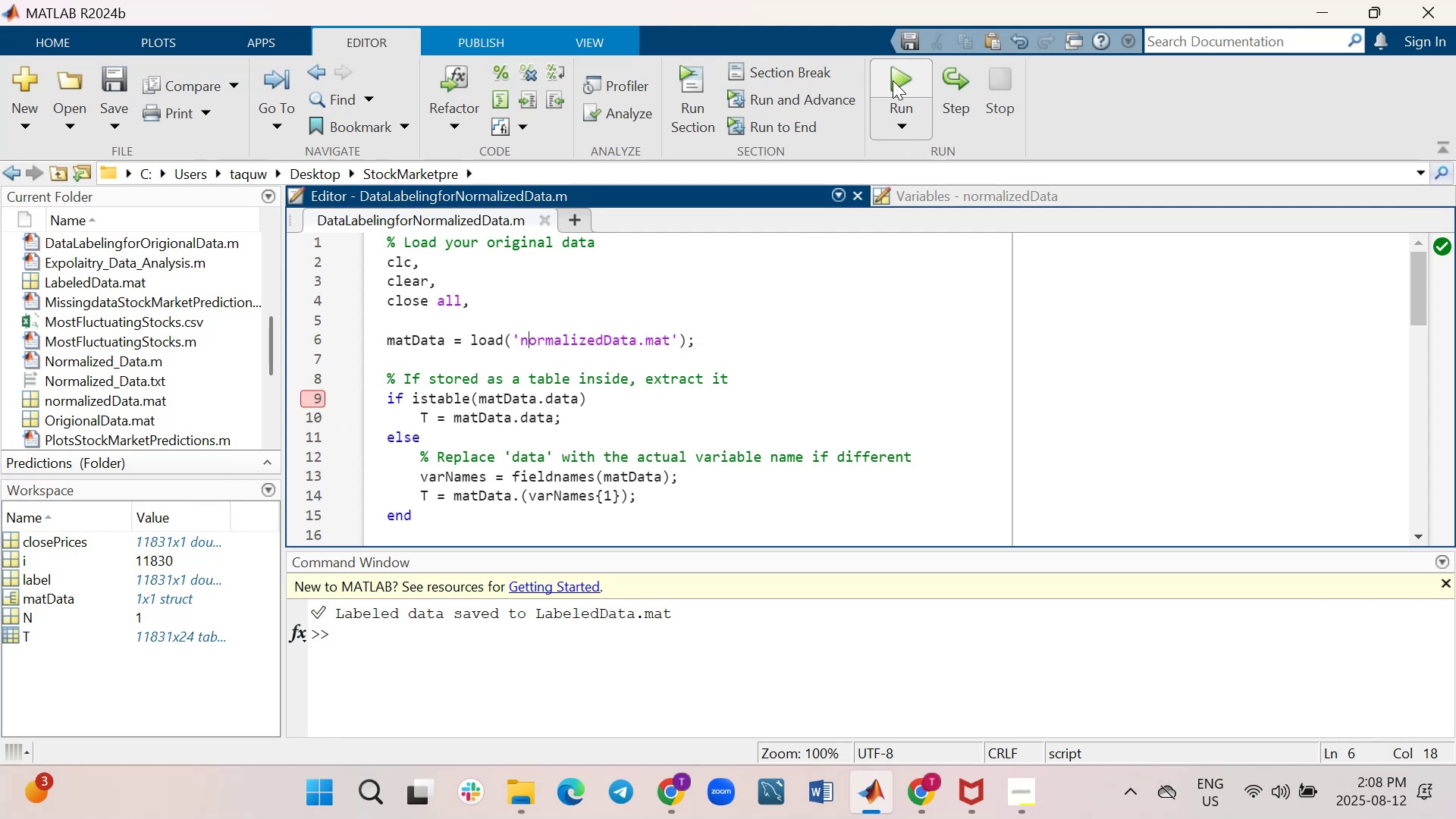 
left_click([893, 79])
 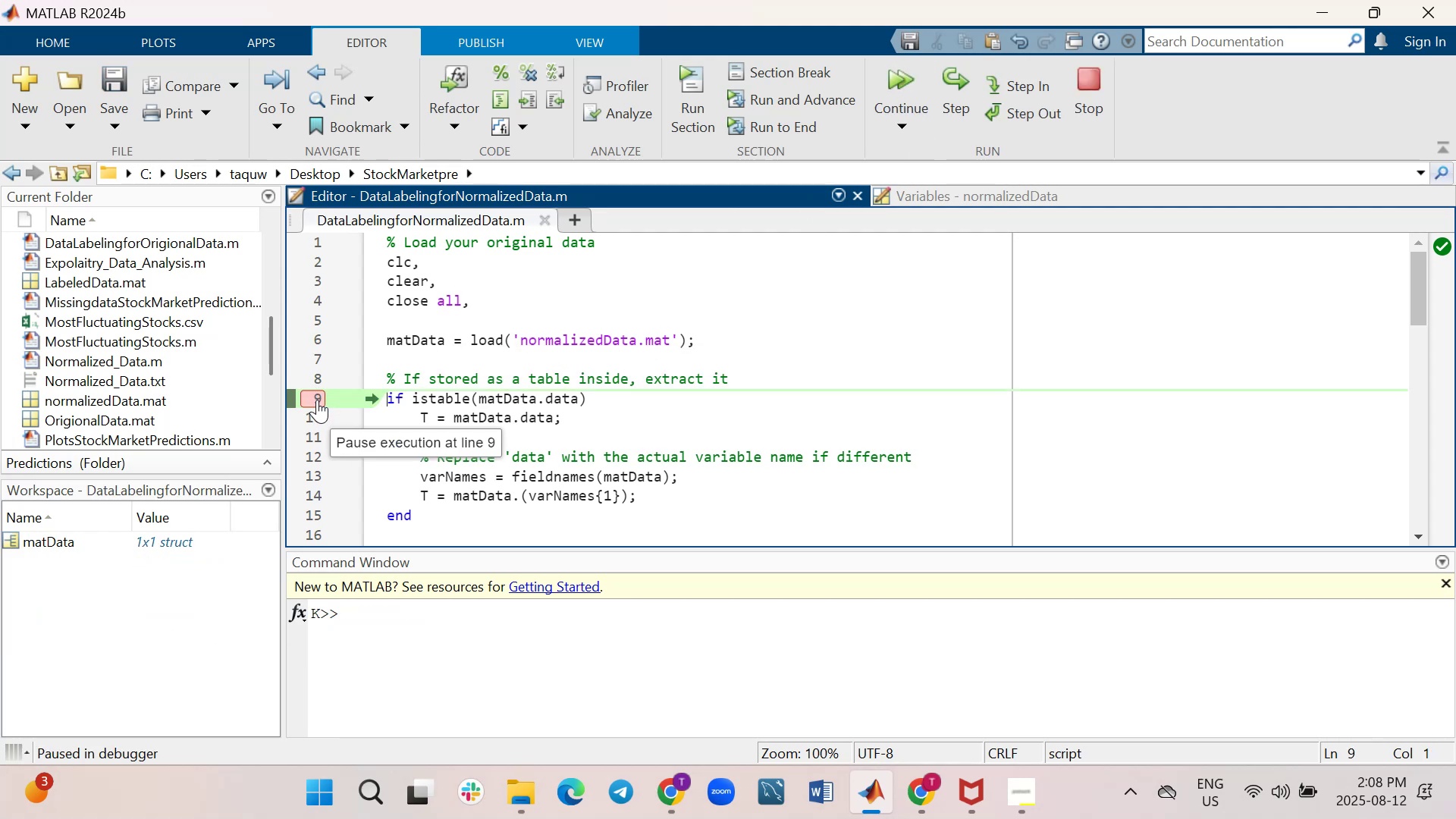 
wait(5.28)
 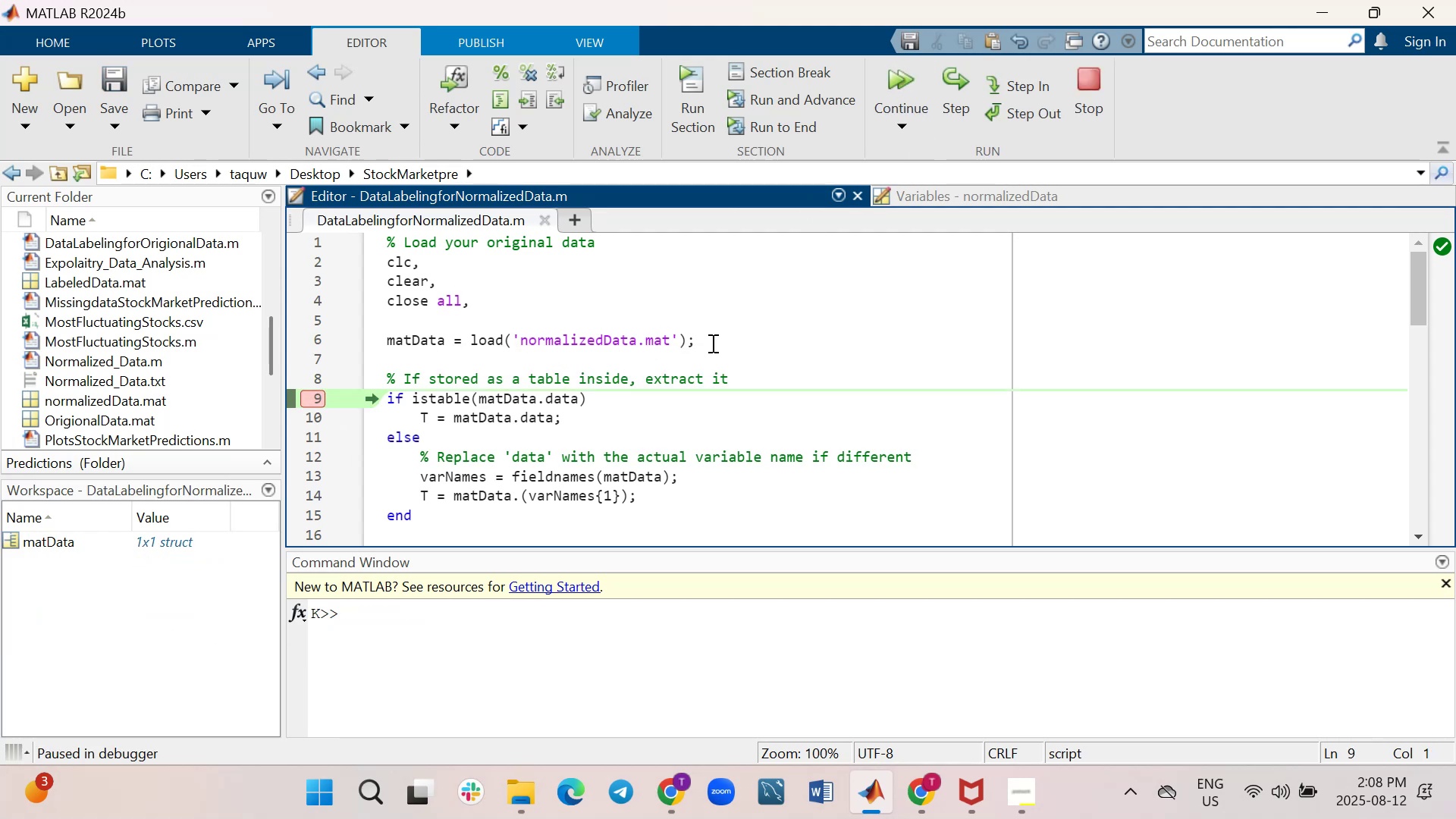 
left_click([317, 398])
 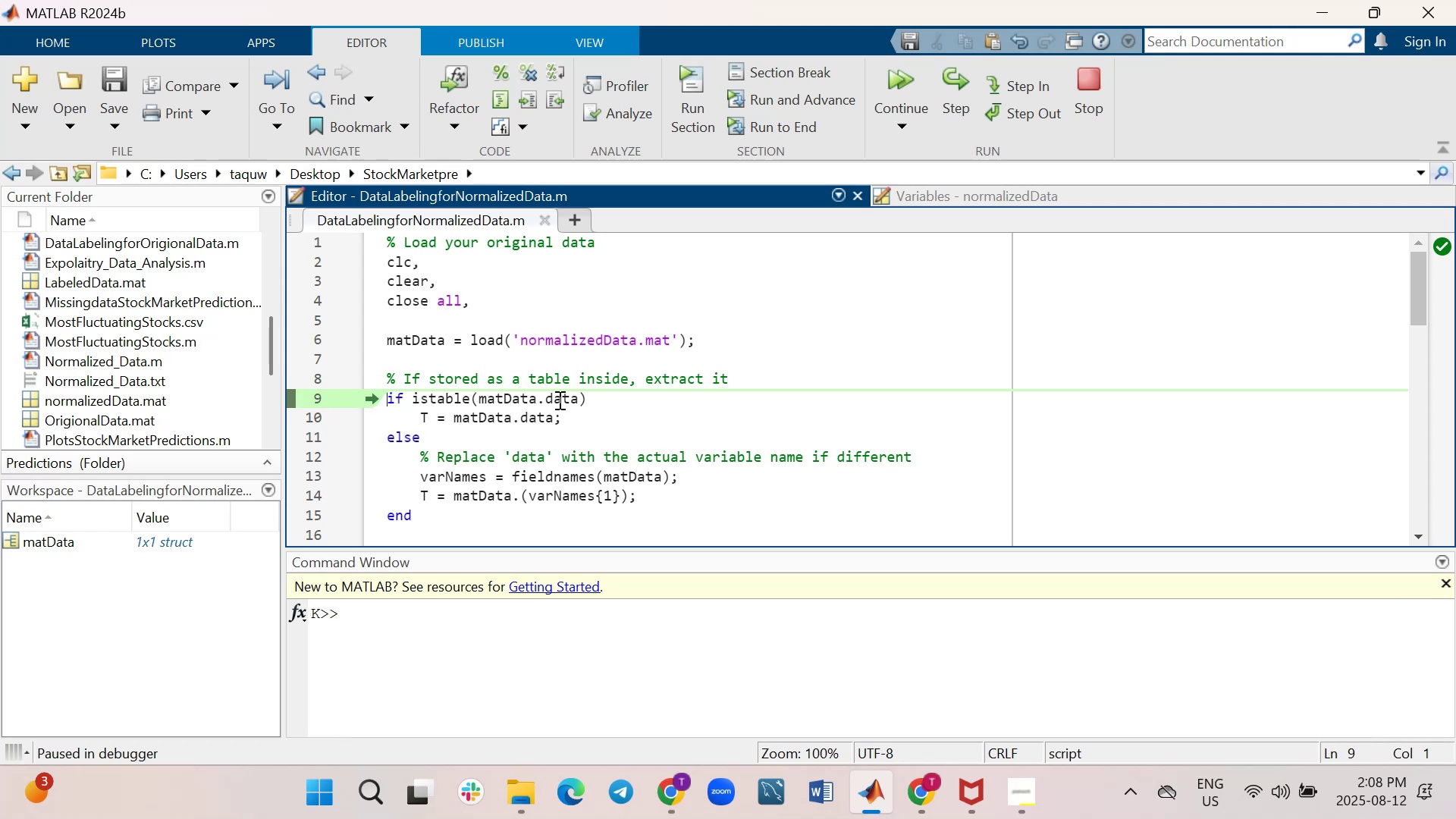 
mouse_move([545, 400])
 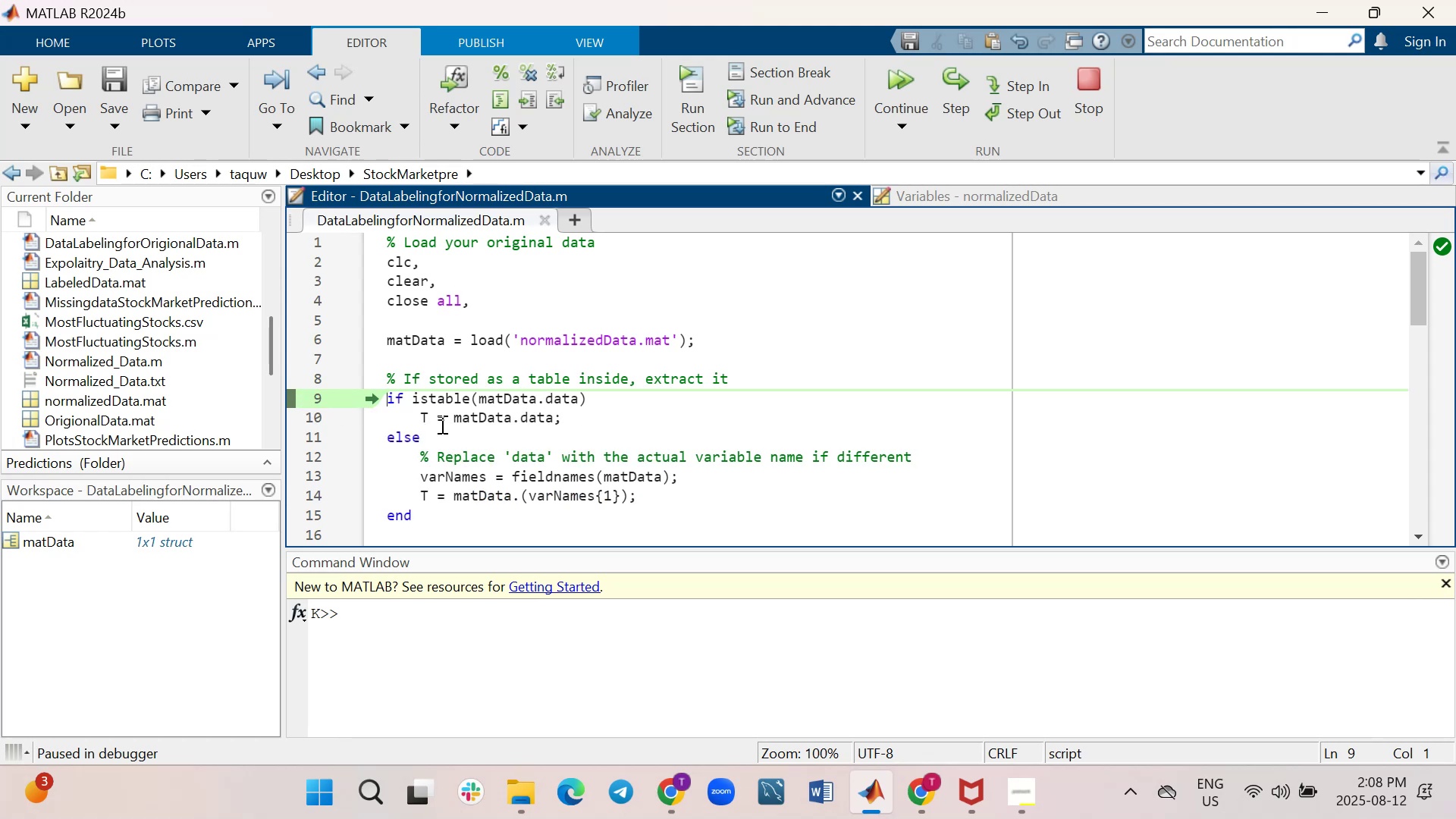 
mouse_move([334, 430])
 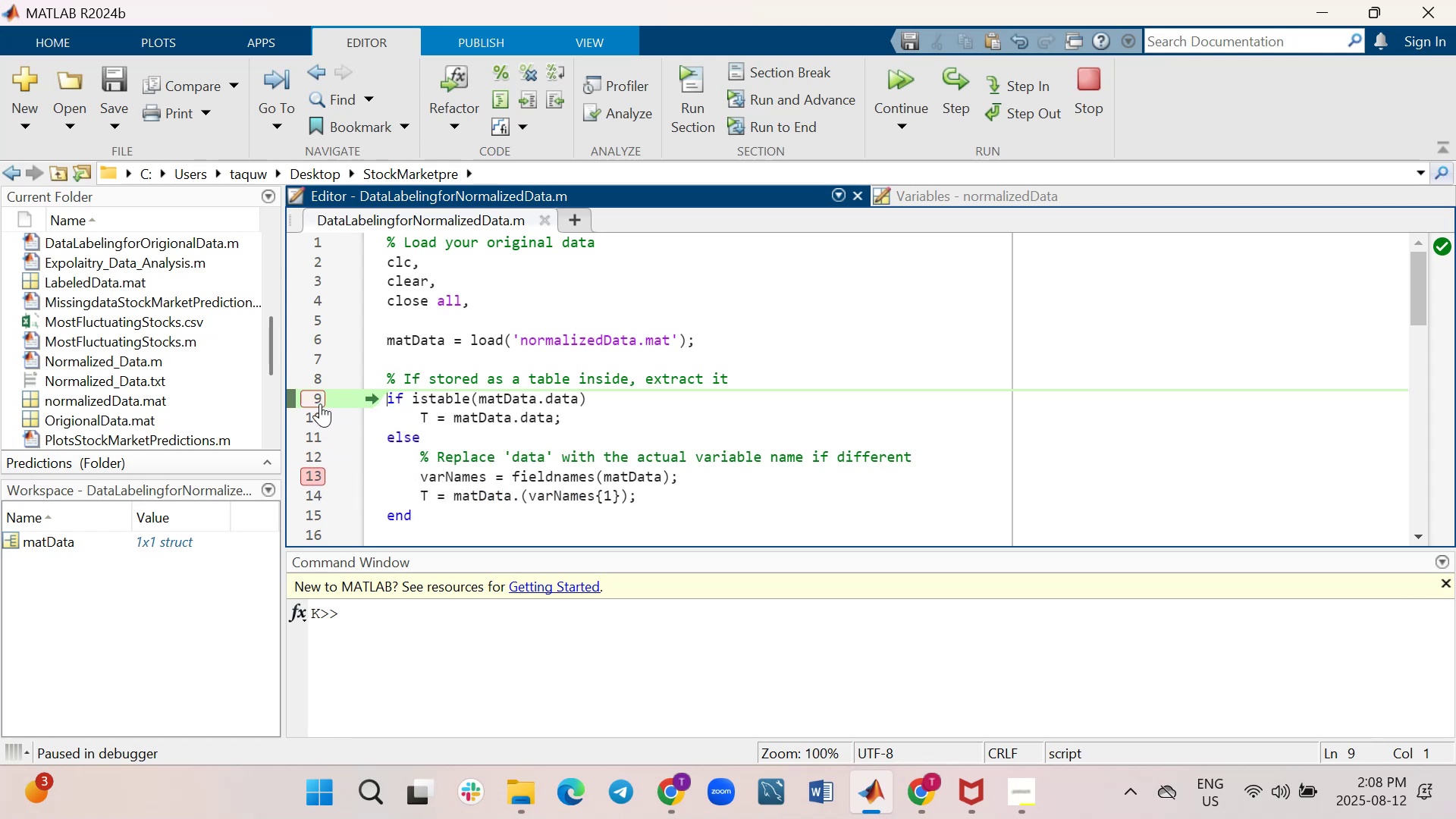 
left_click([319, 396])
 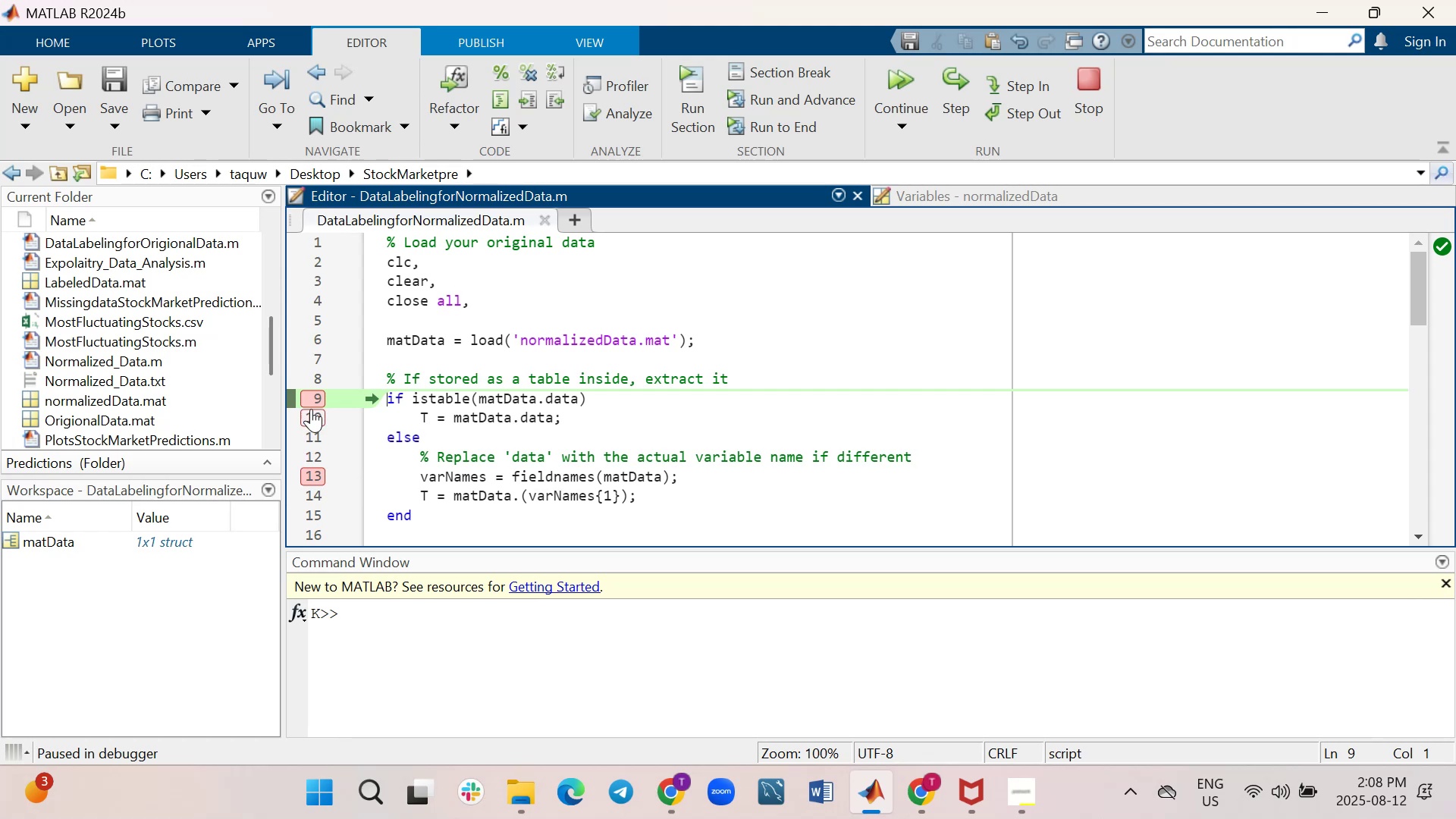 
left_click([314, 397])
 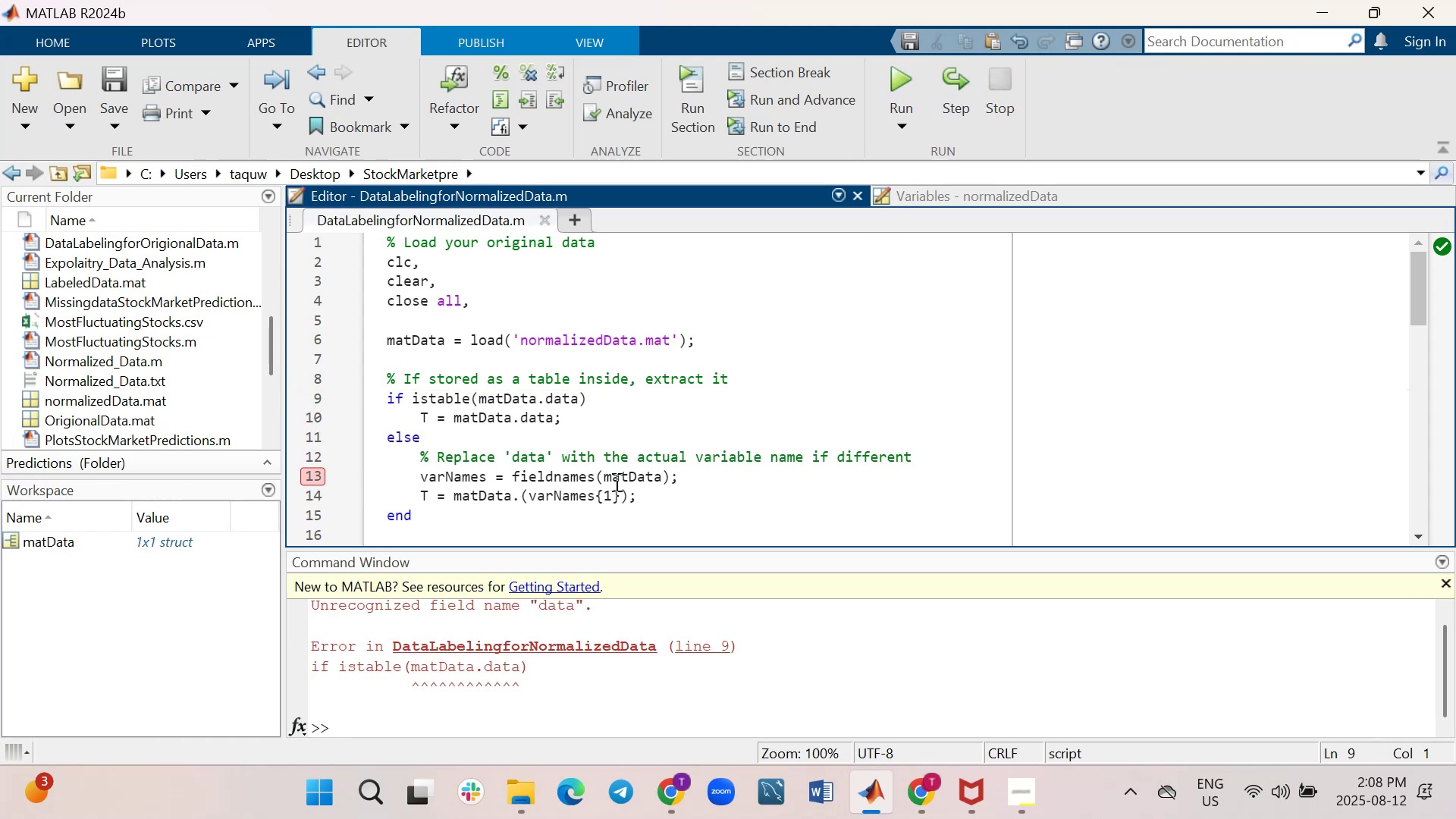 
wait(10.85)
 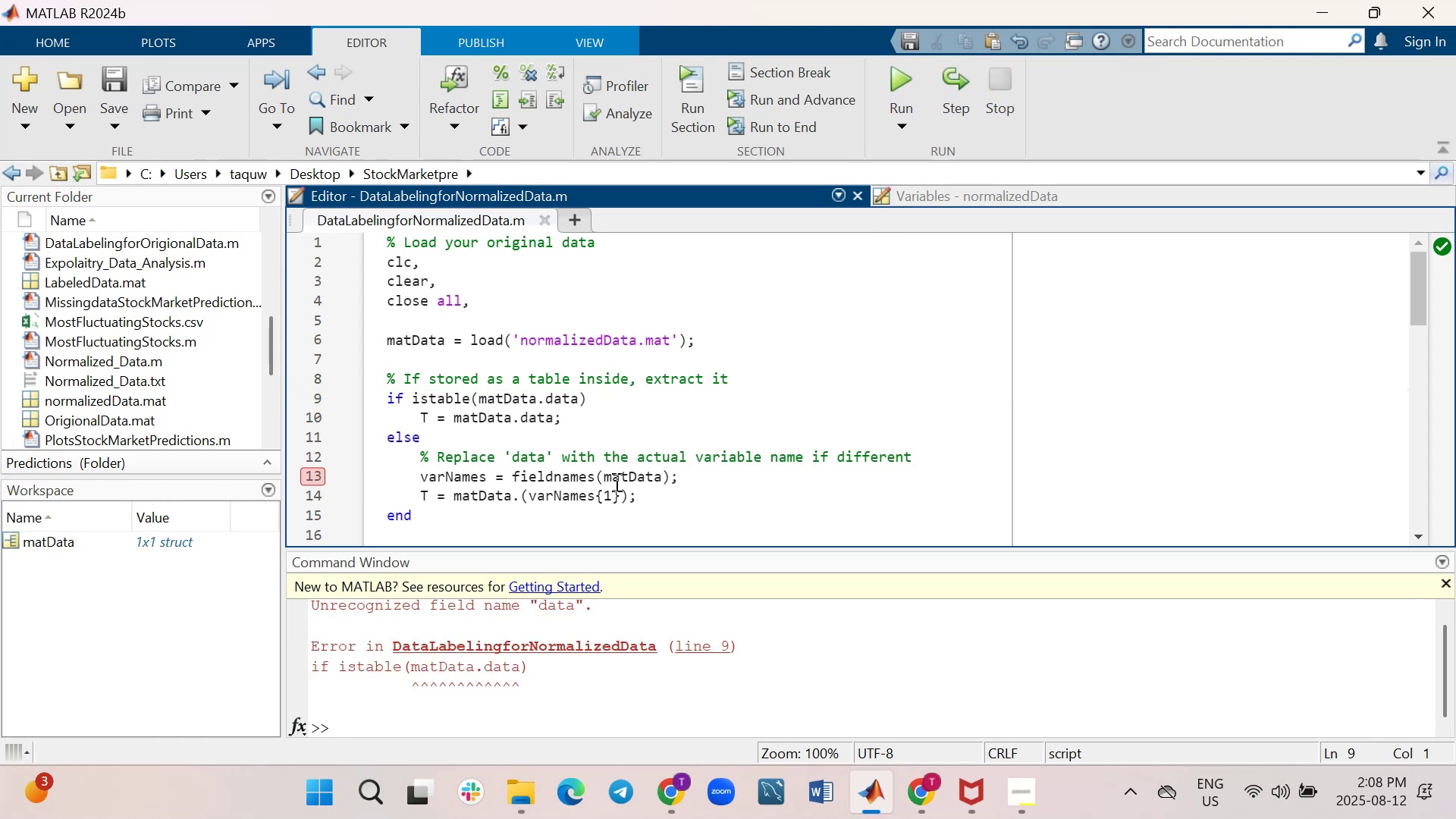 
left_click([579, 399])
 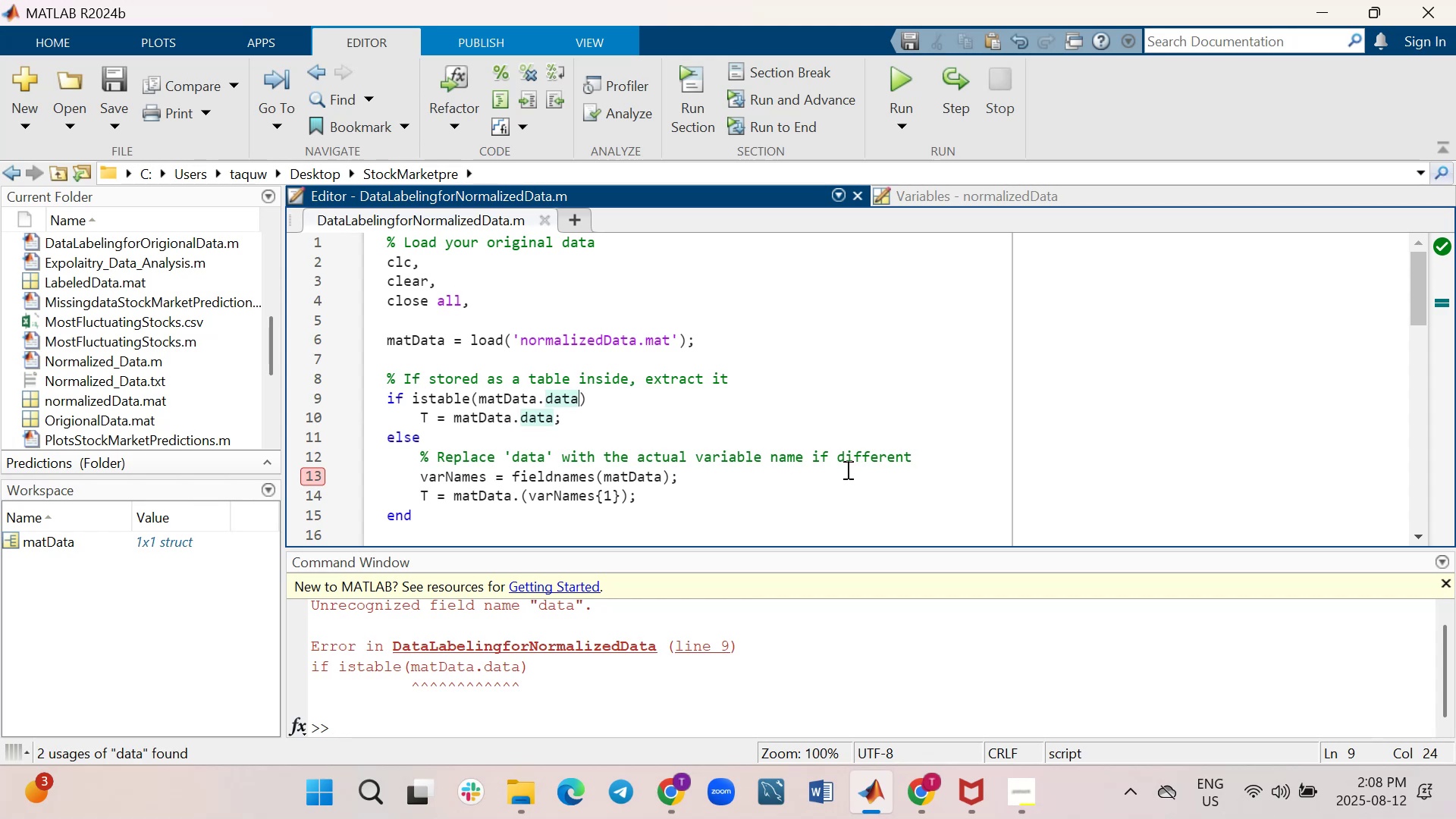 
key(Backspace)
key(Backspace)
key(Backspace)
key(Backspace)
type(normalizedData)
 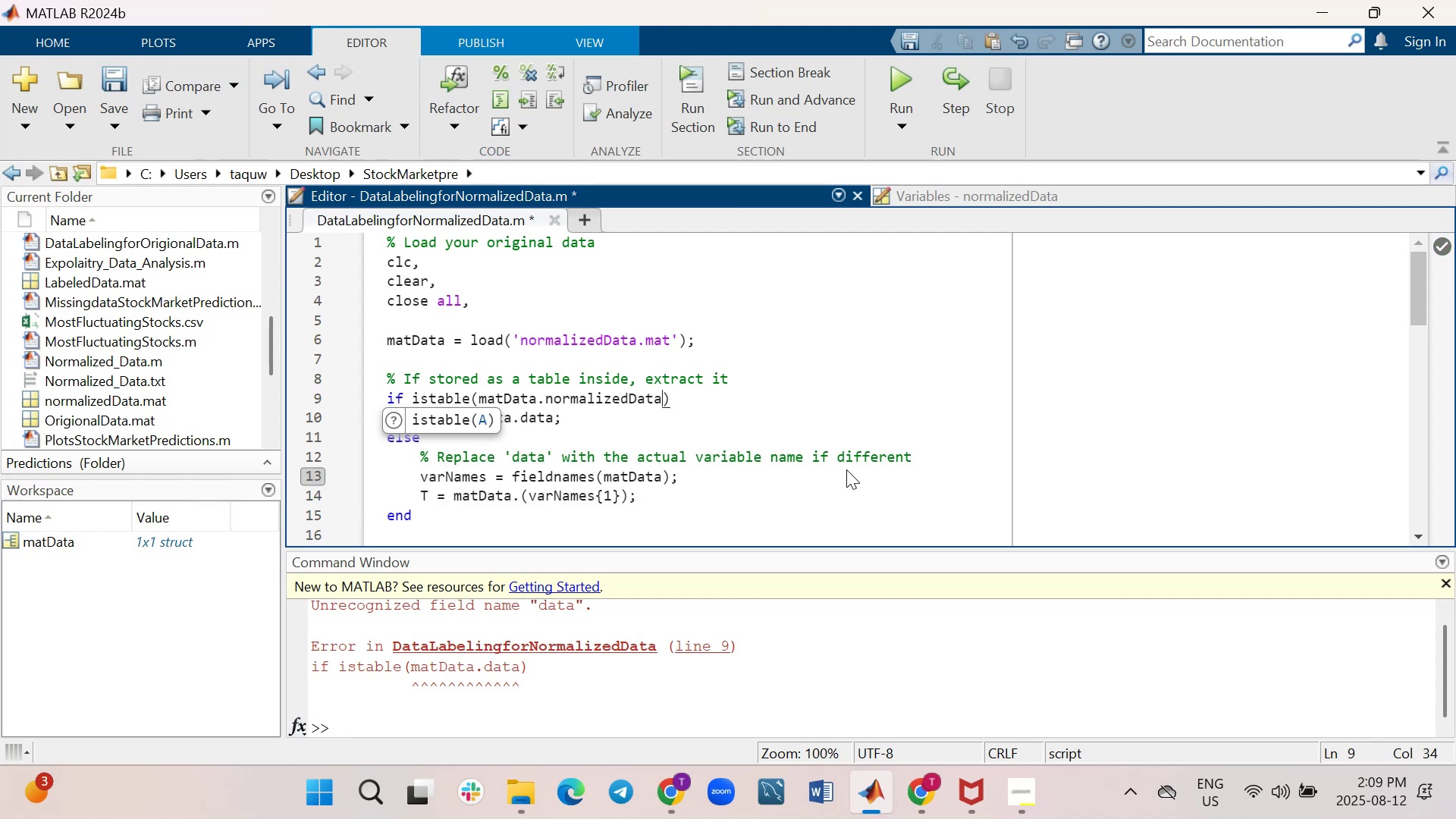 
key(Control+S)
 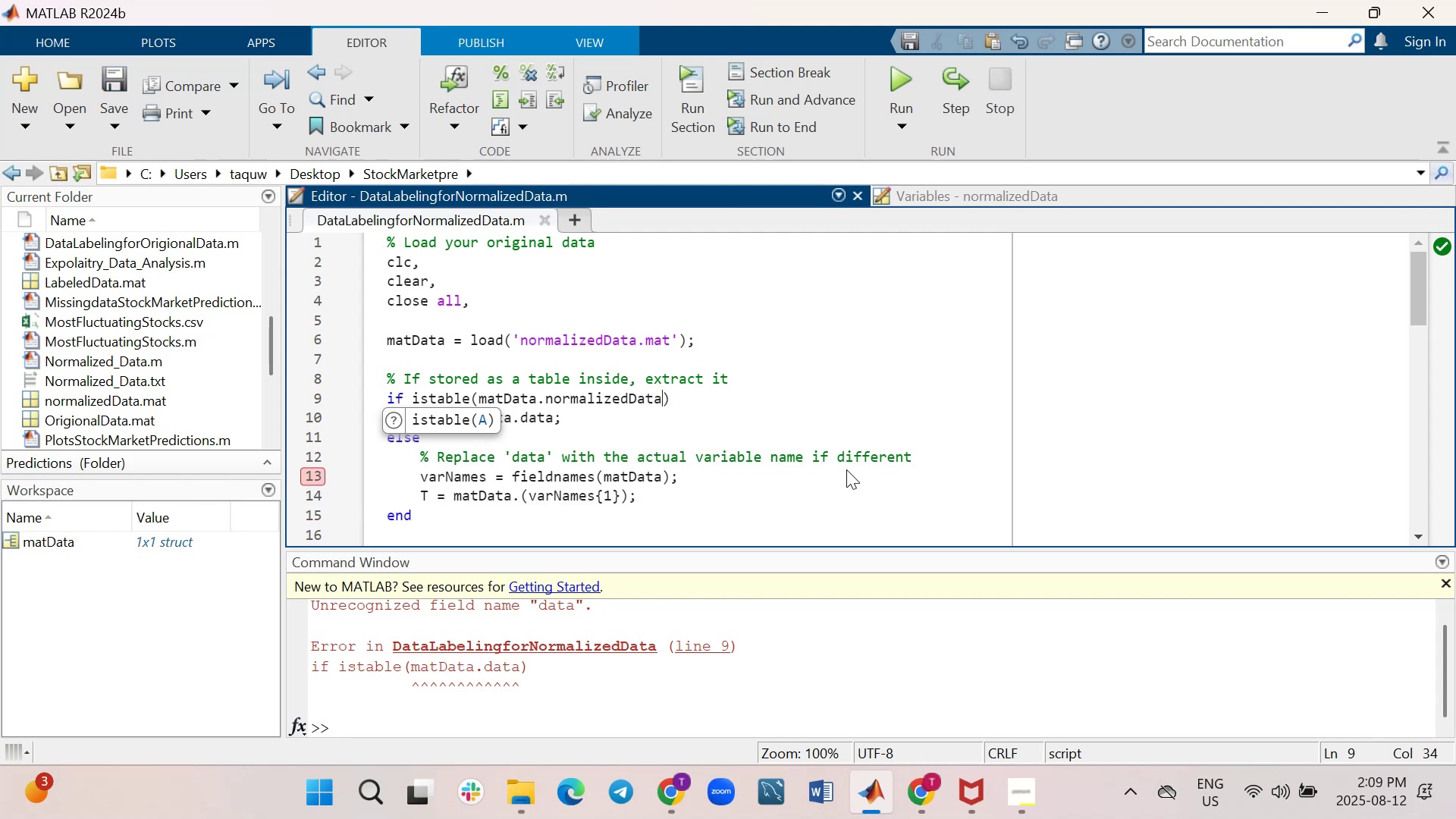 
left_click([774, 454])
 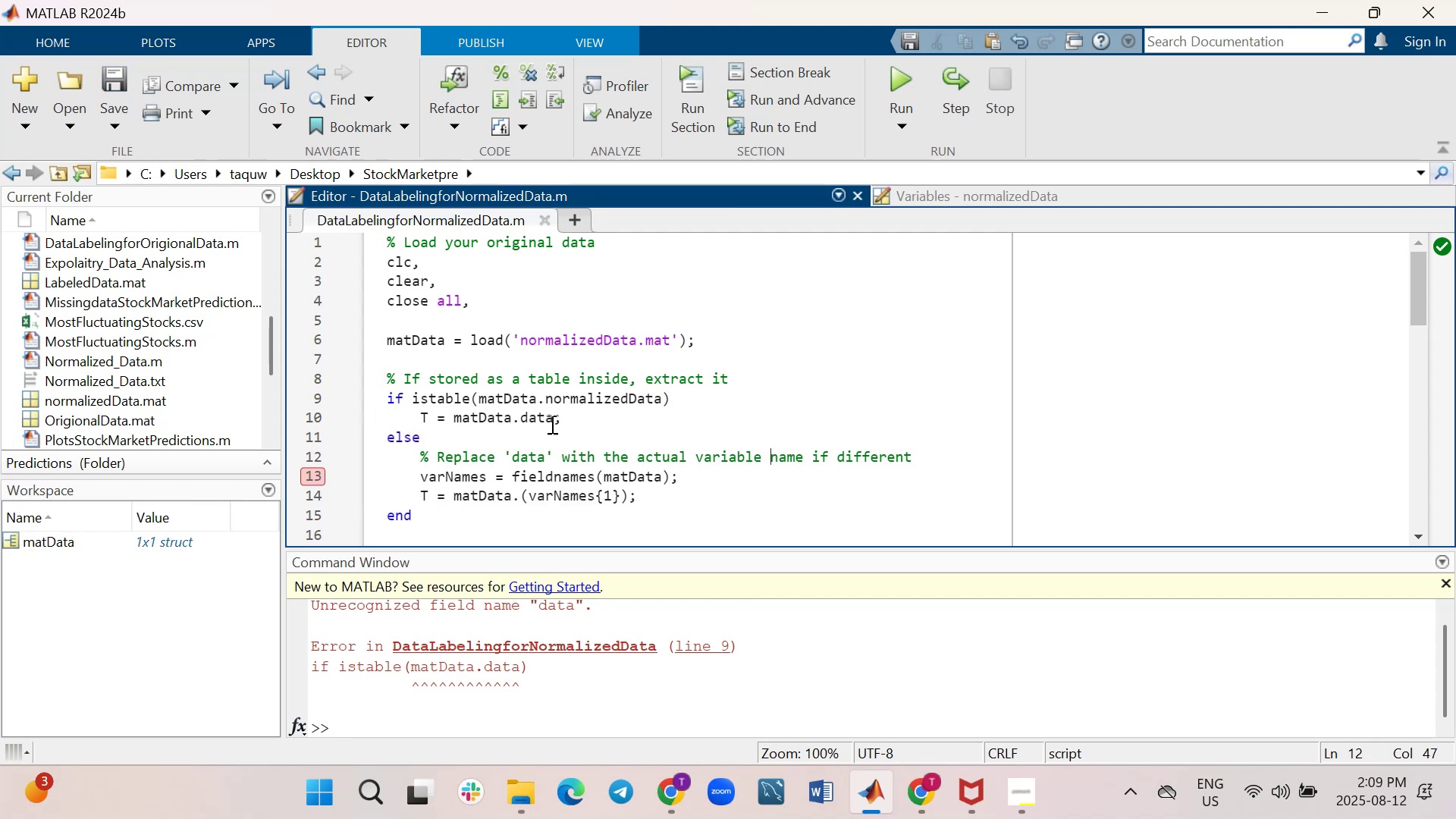 
left_click([550, 416])
 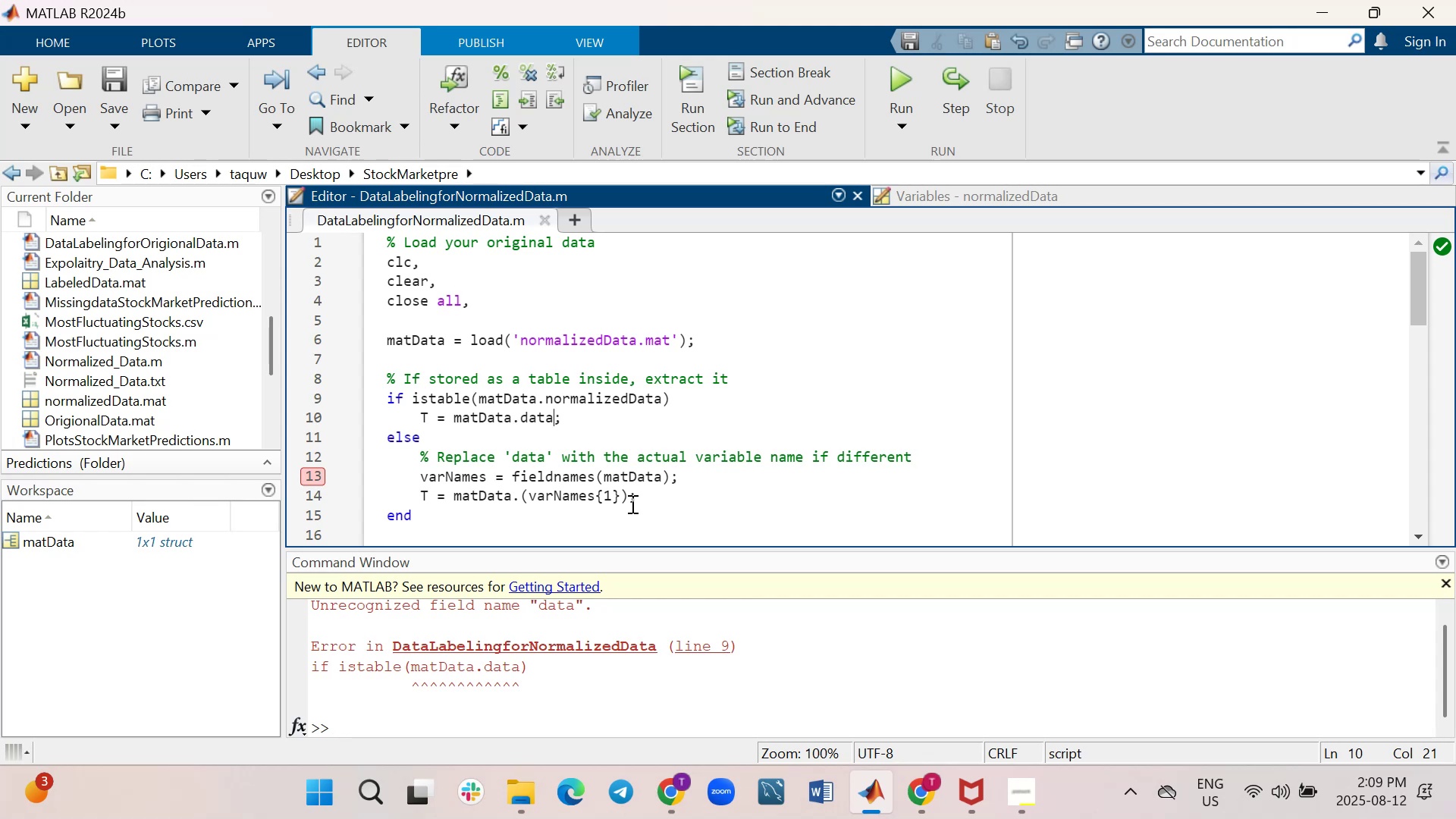 
key(Backspace)
key(Backspace)
key(Backspace)
key(Backspace)
type(normalized)
 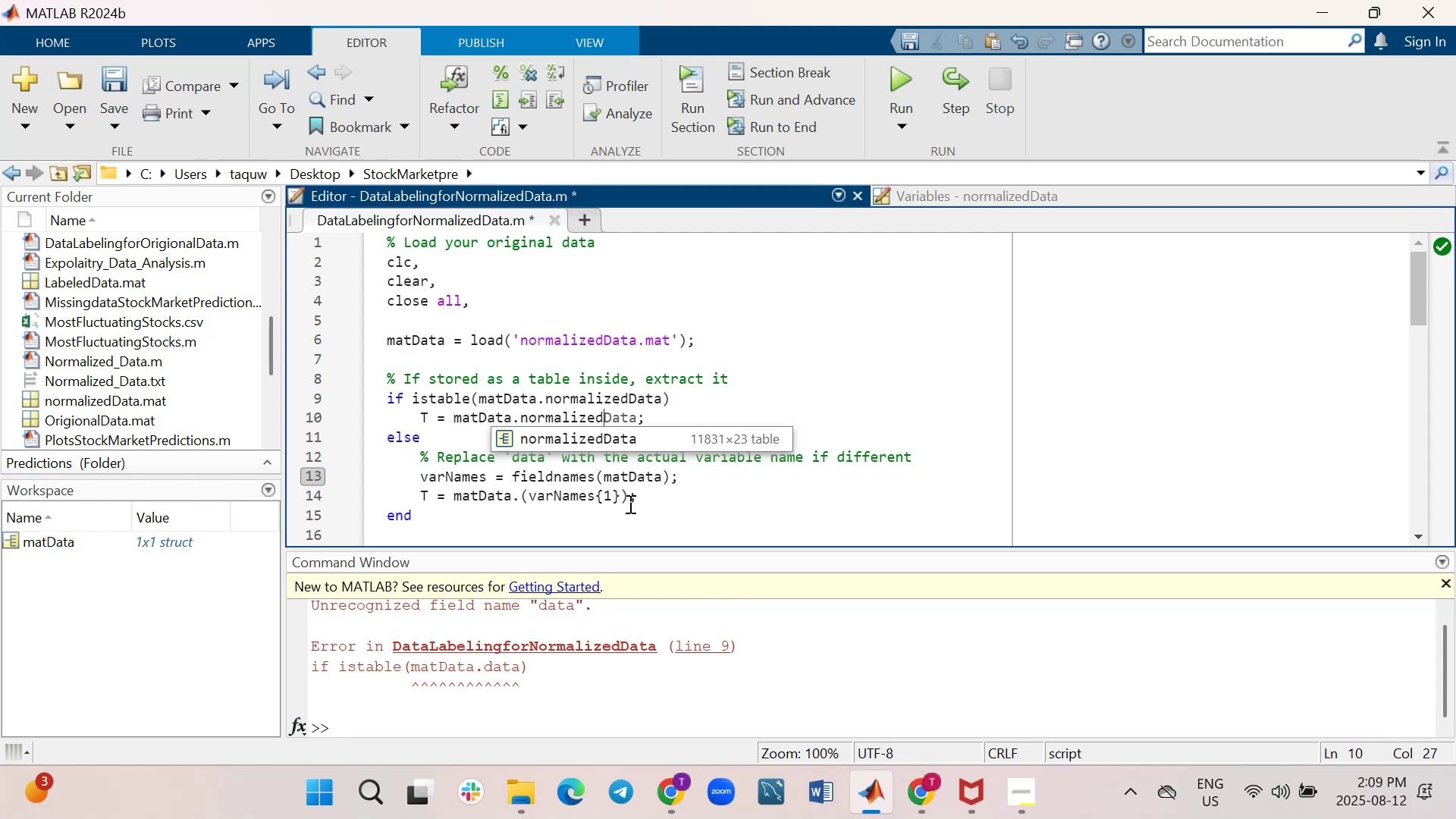 
wait(5.39)
 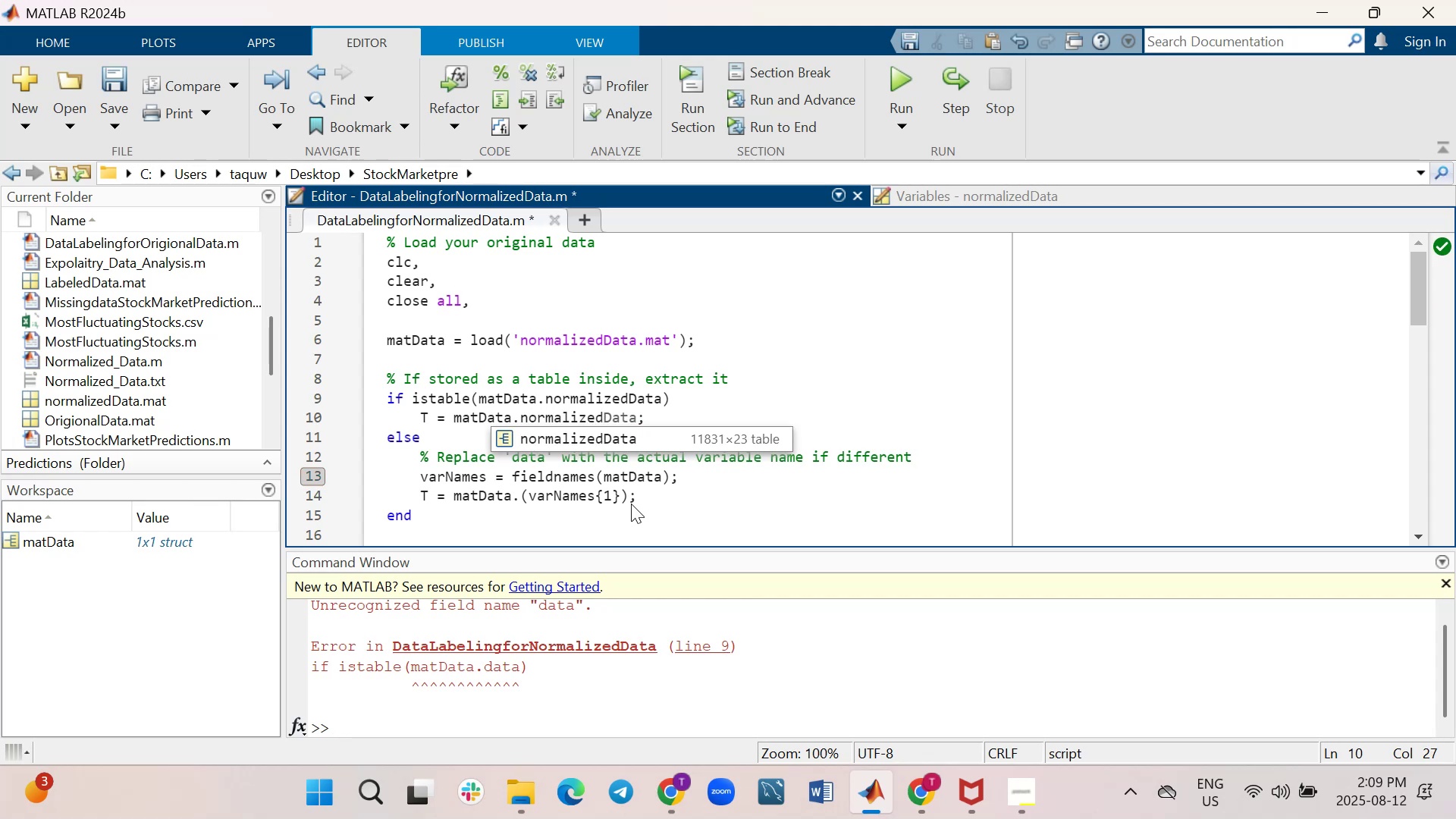 
left_click([616, 444])
 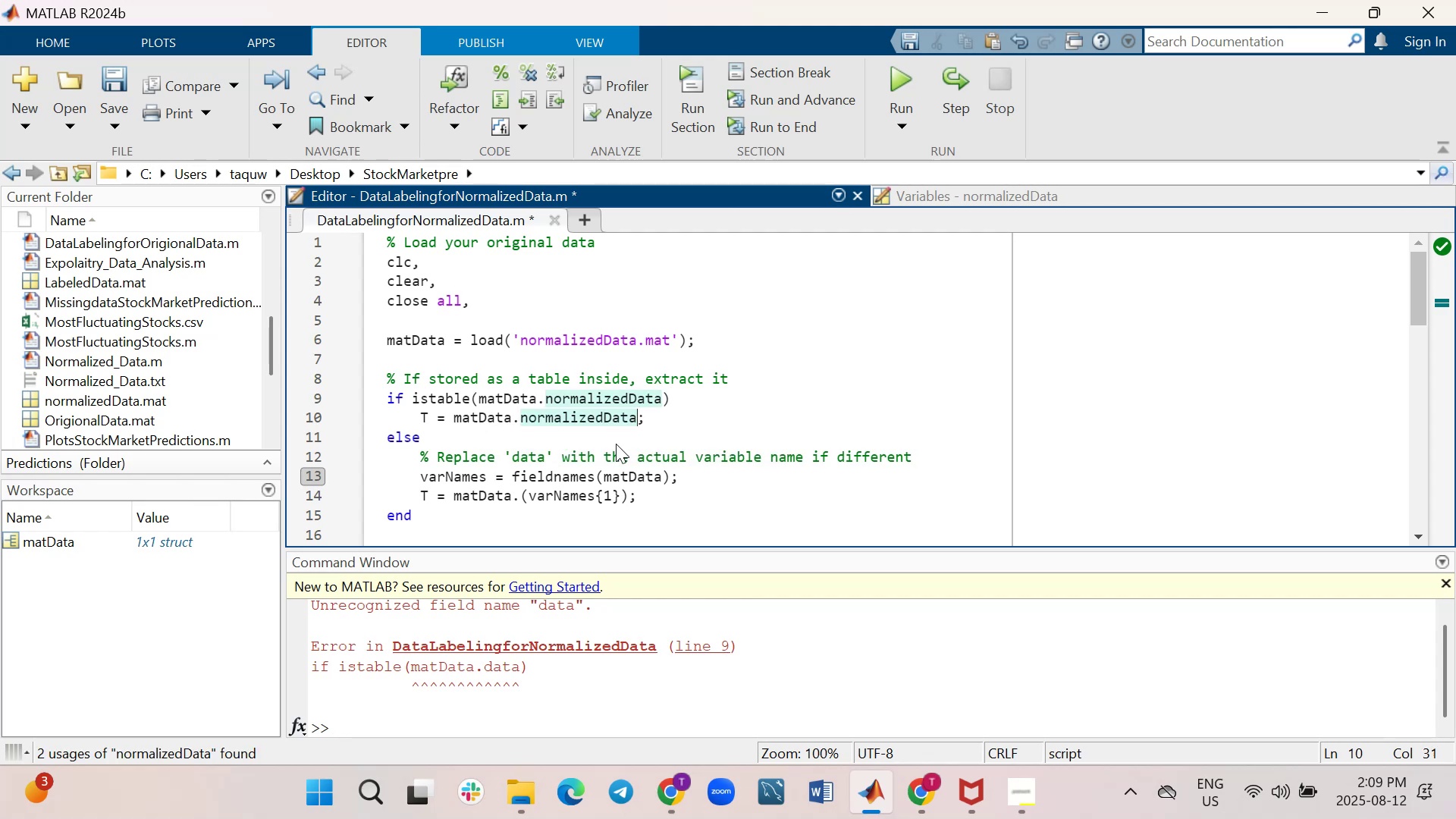 
wait(9.65)
 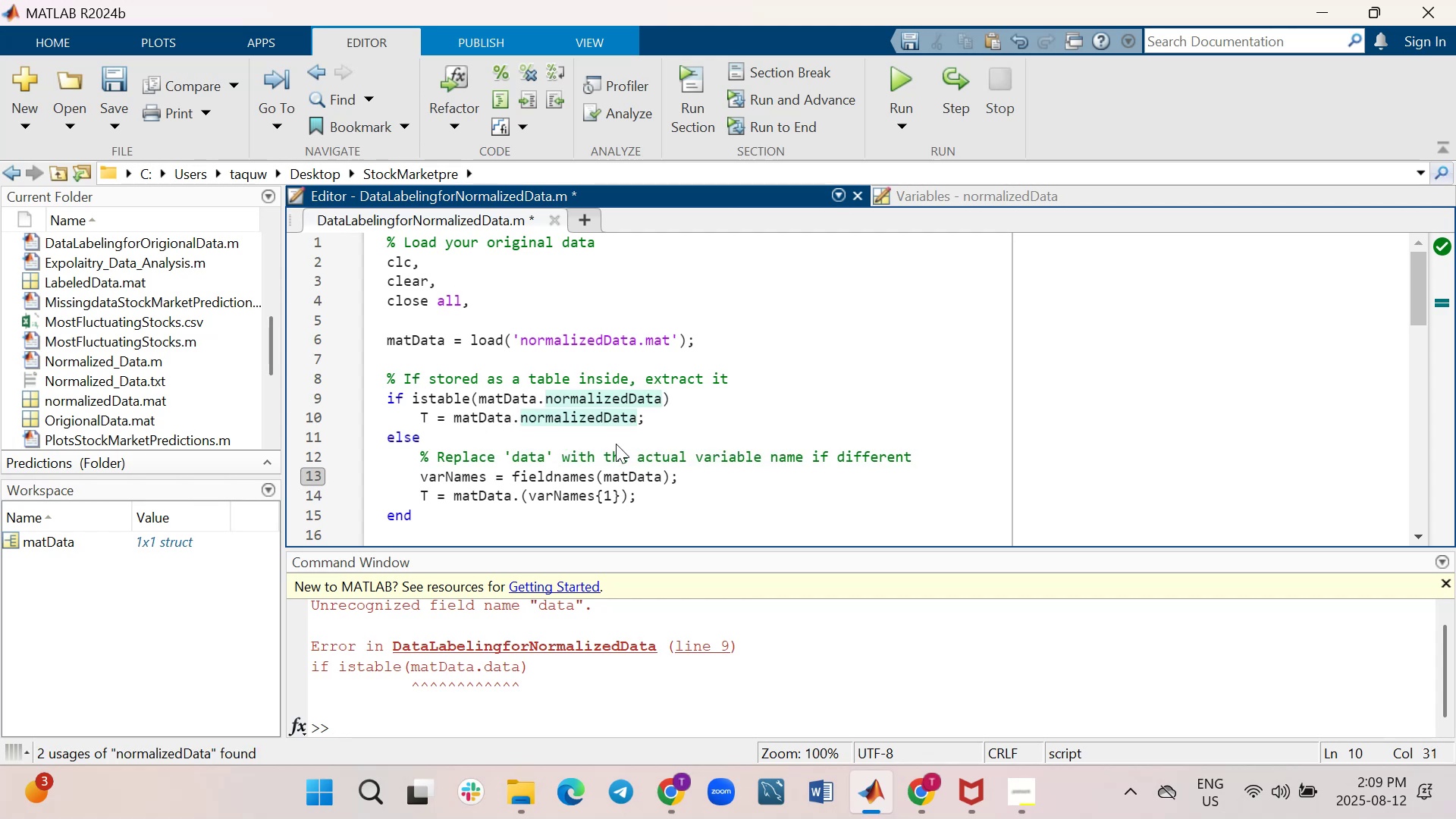 
key(Control+S)
 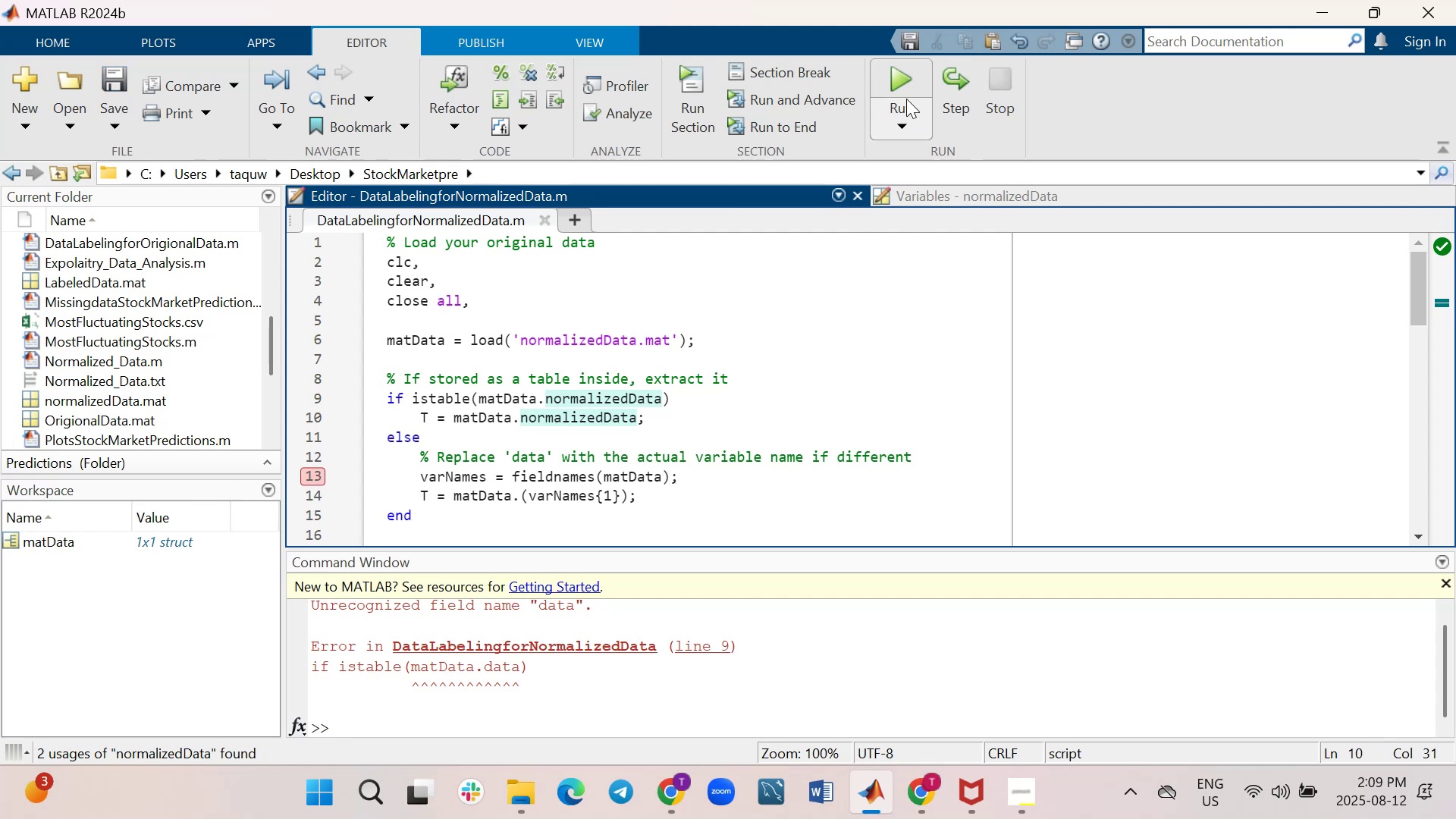 
left_click([905, 82])
 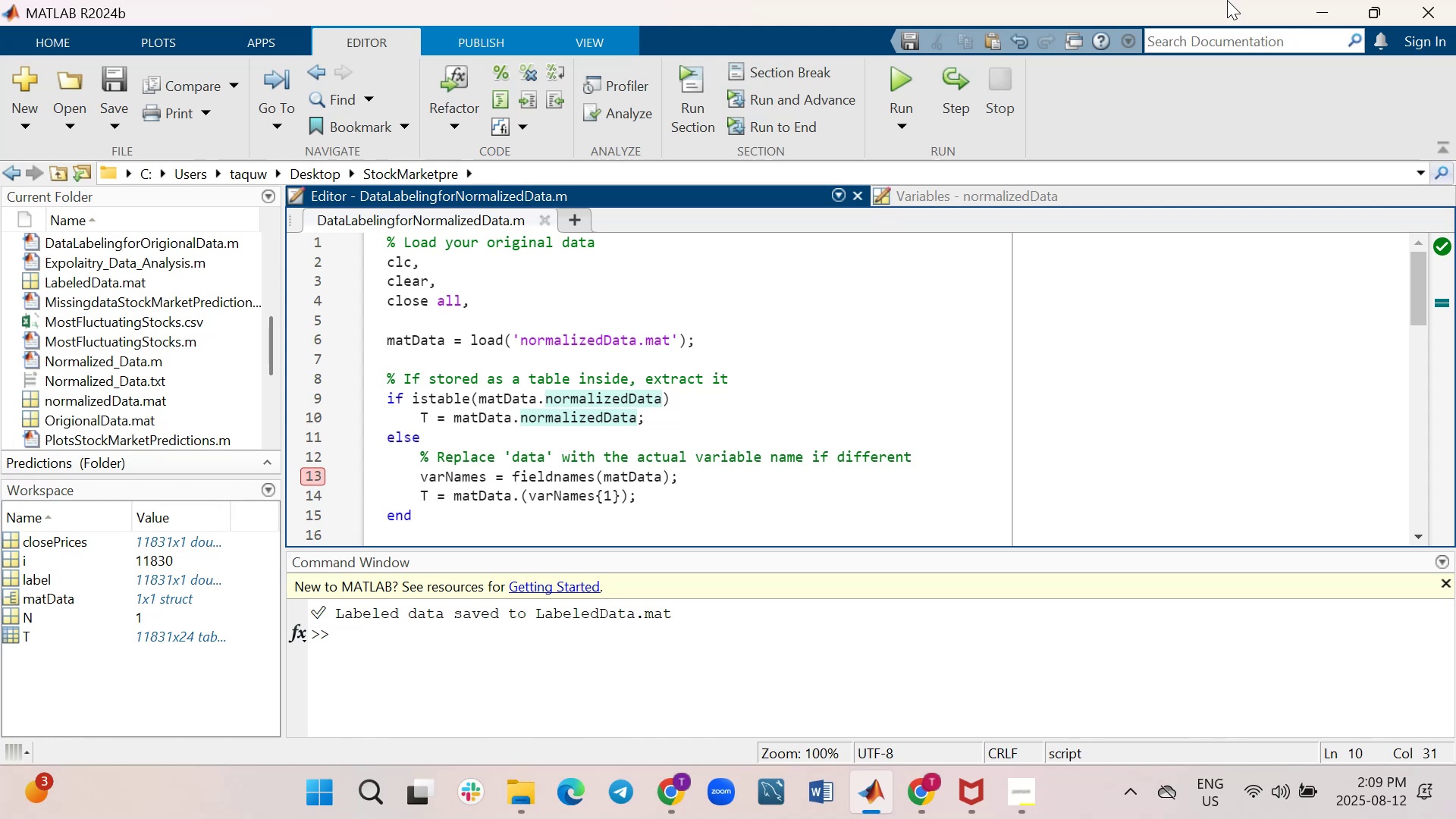 
wait(7.93)
 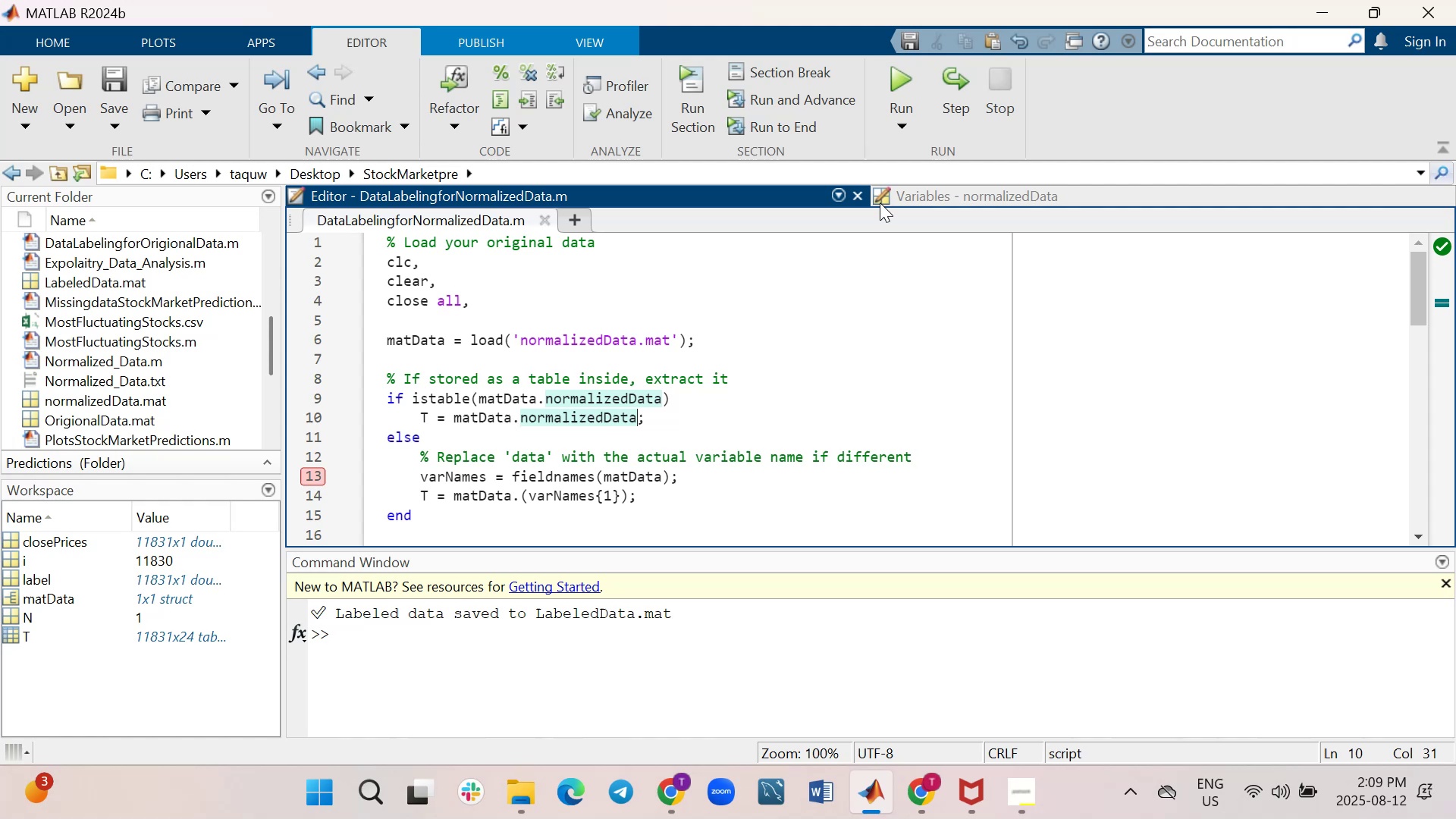 
left_click([312, 479])
 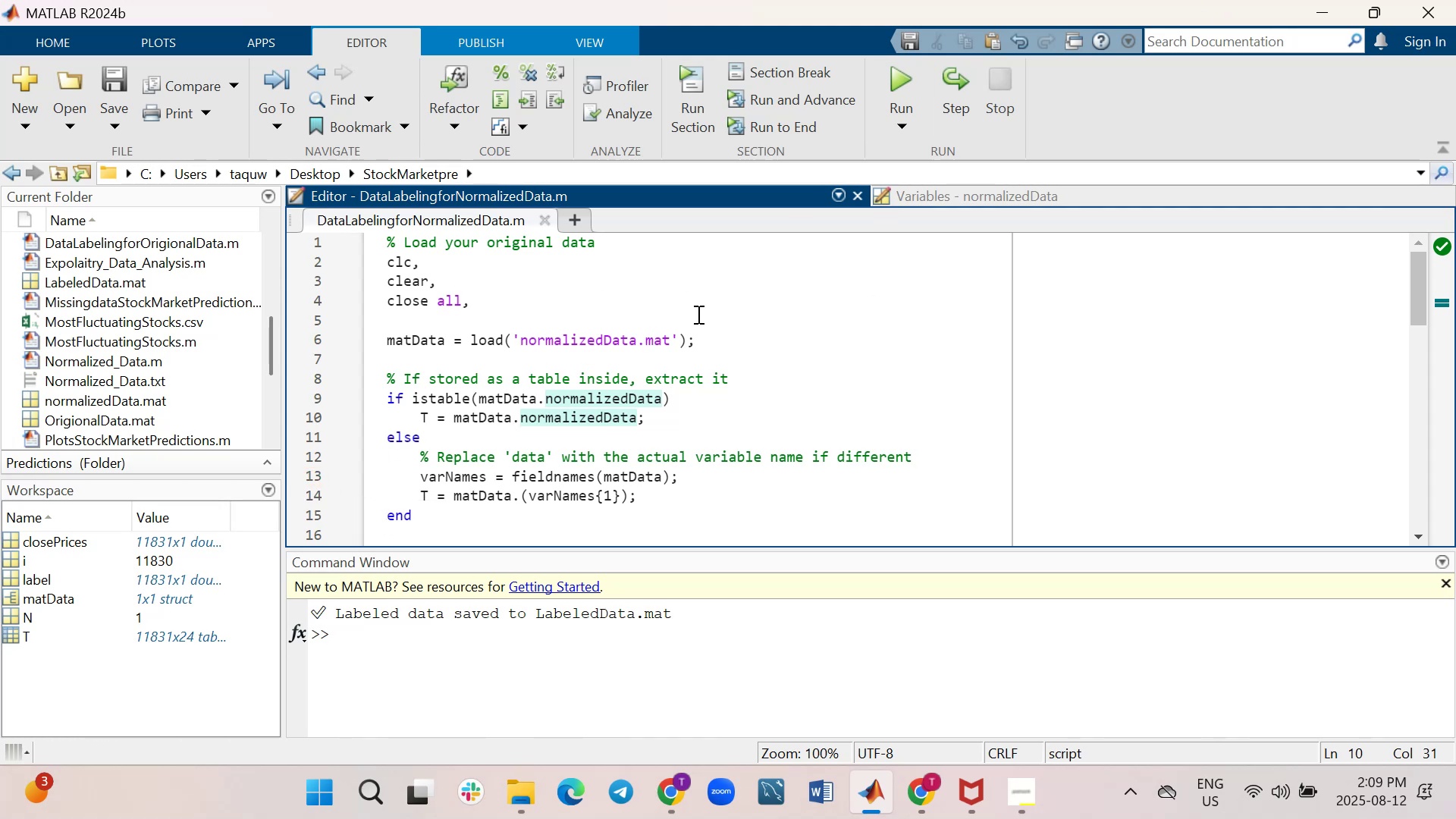 
scroll: coordinate [697, 314], scroll_direction: down, amount: 5.0
 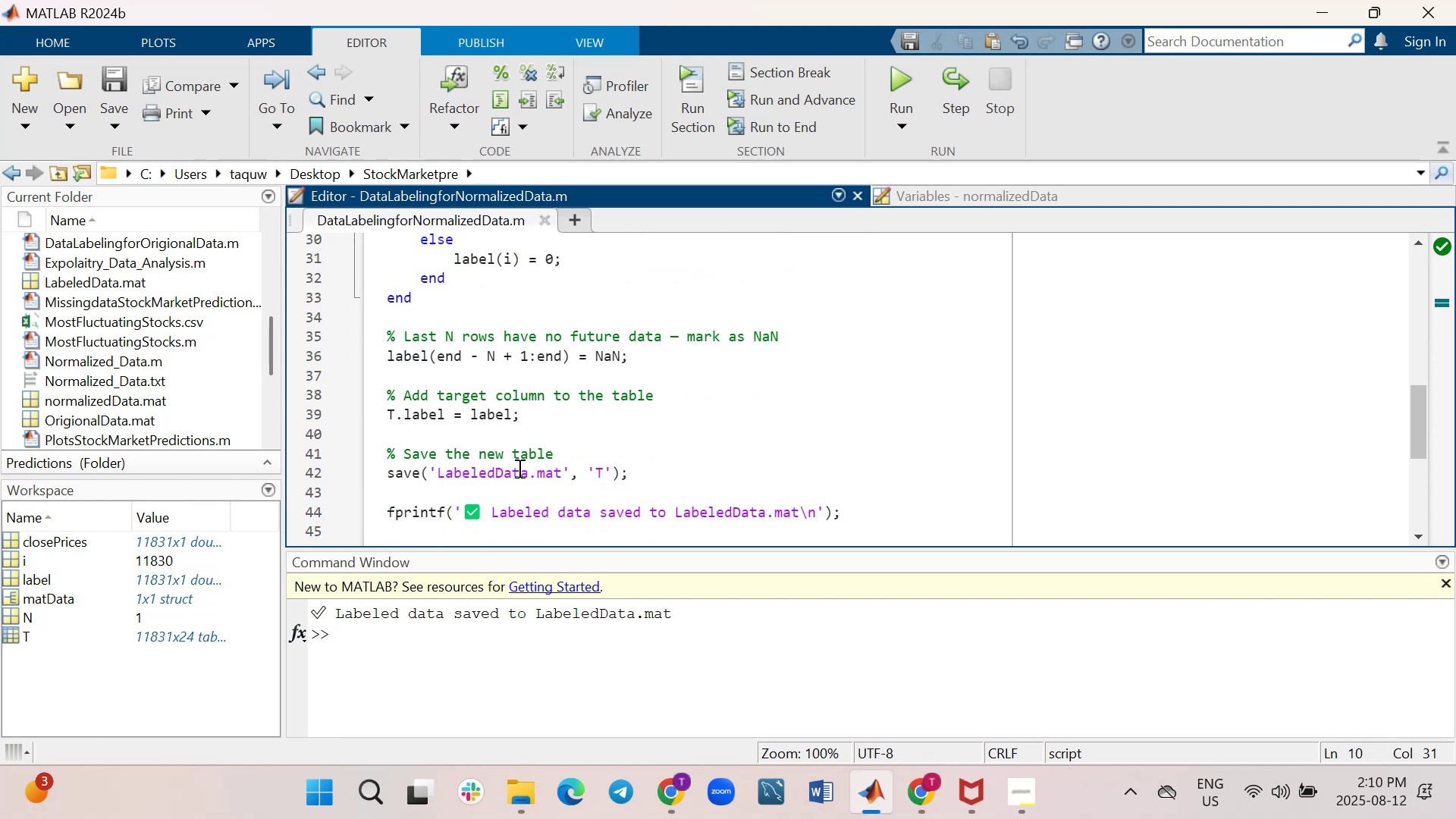 
wait(13.33)
 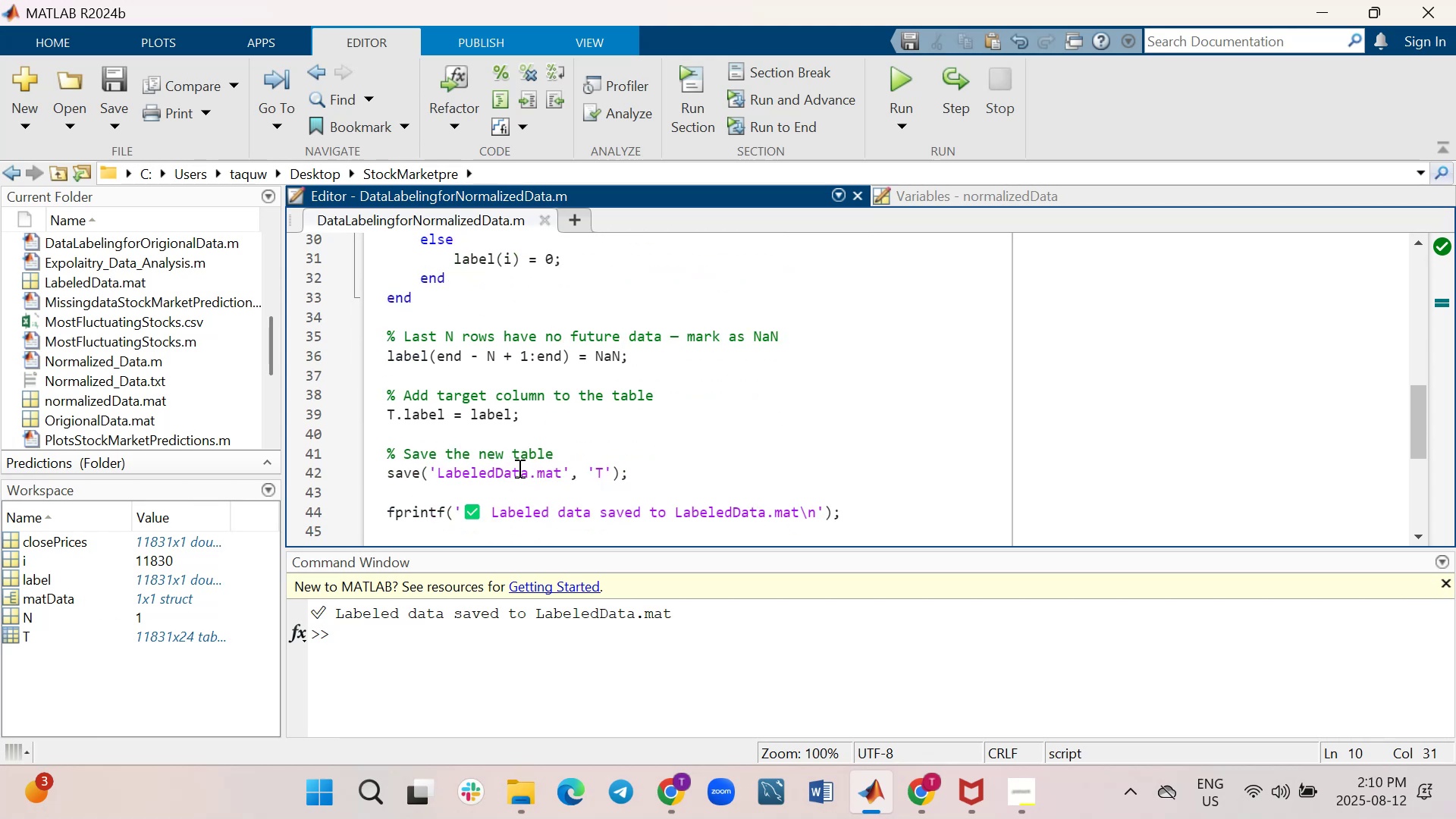 
left_click([526, 477])
 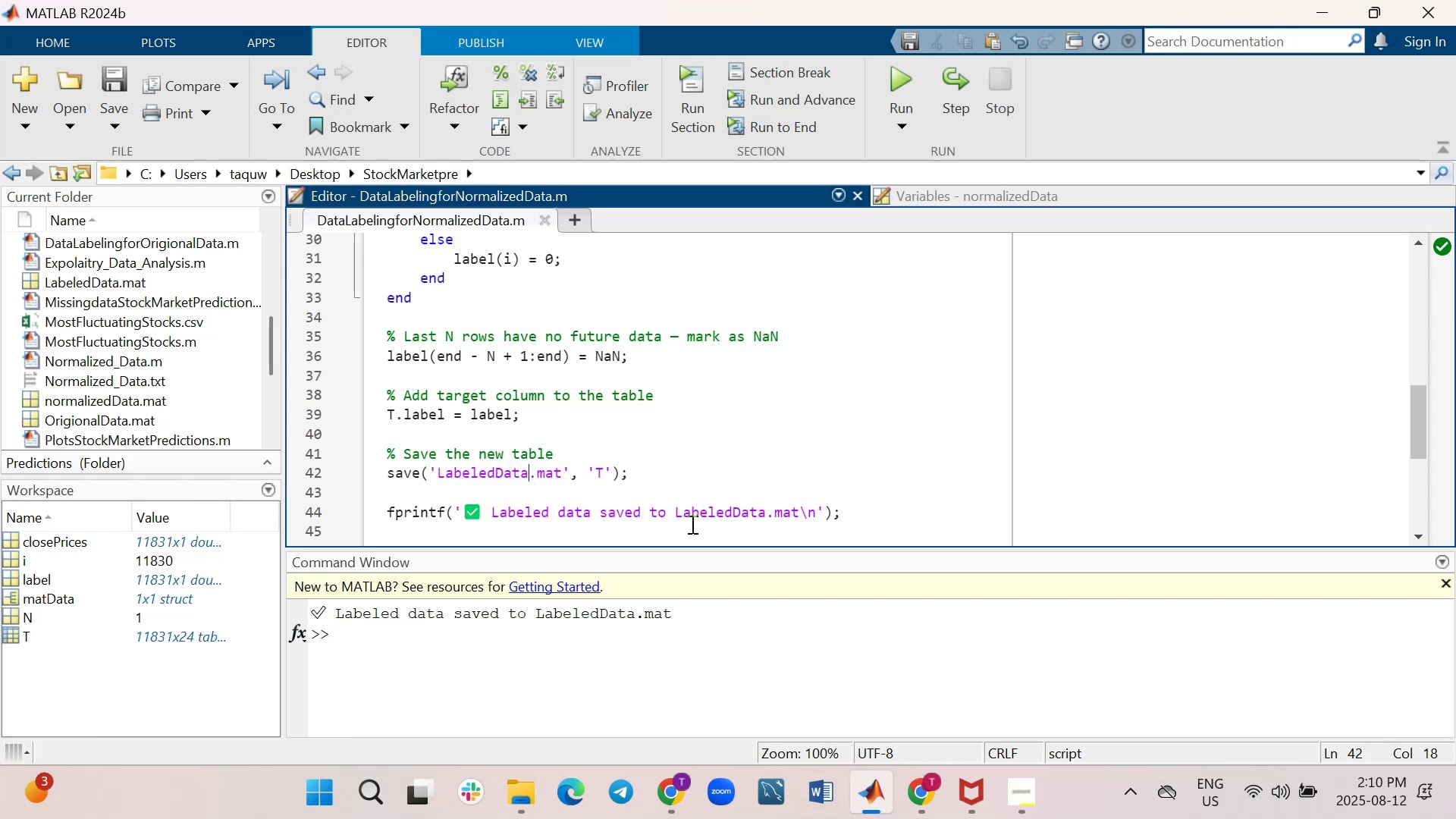 
key(ArrowLeft)
 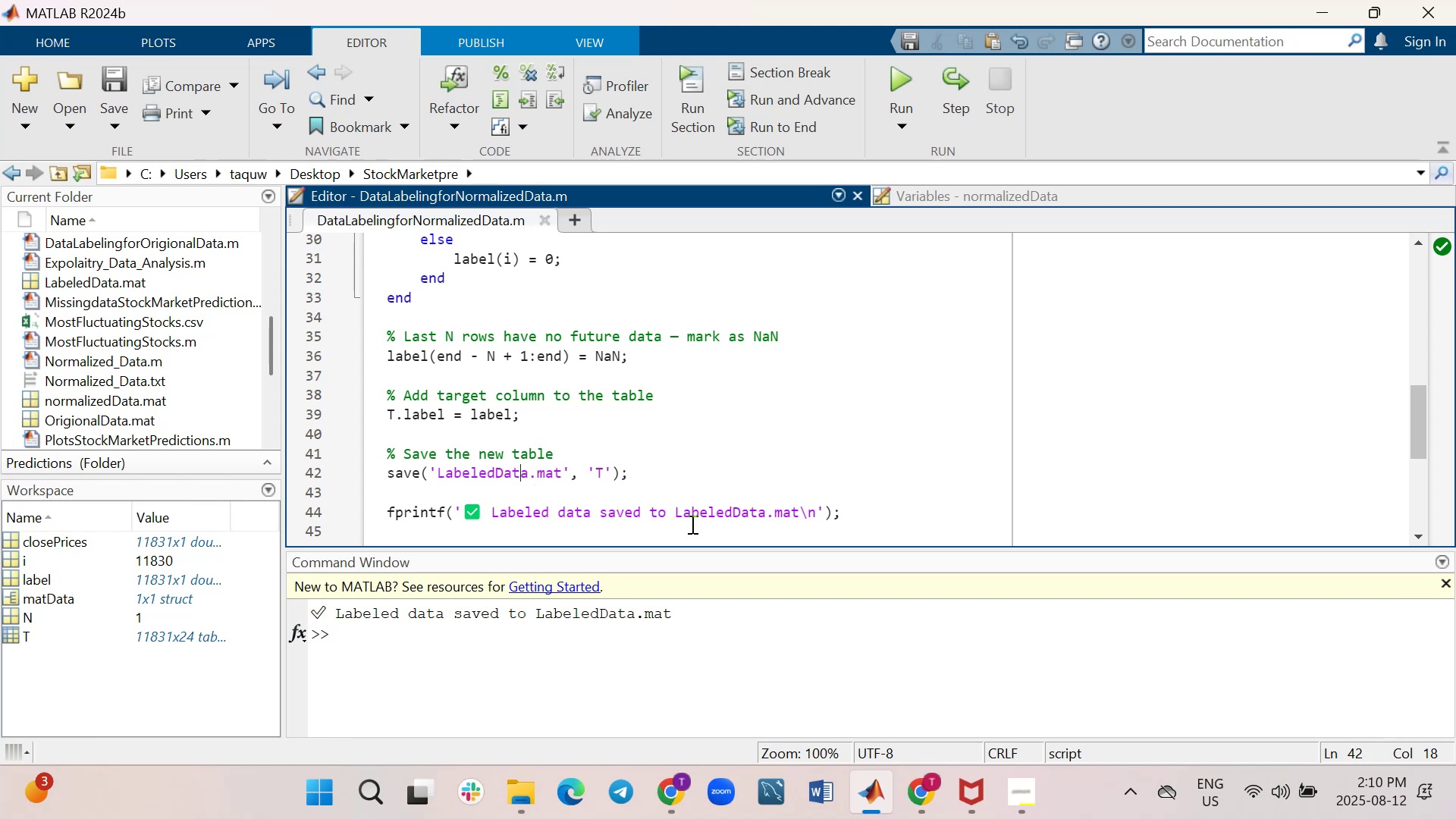 
key(ArrowLeft)
 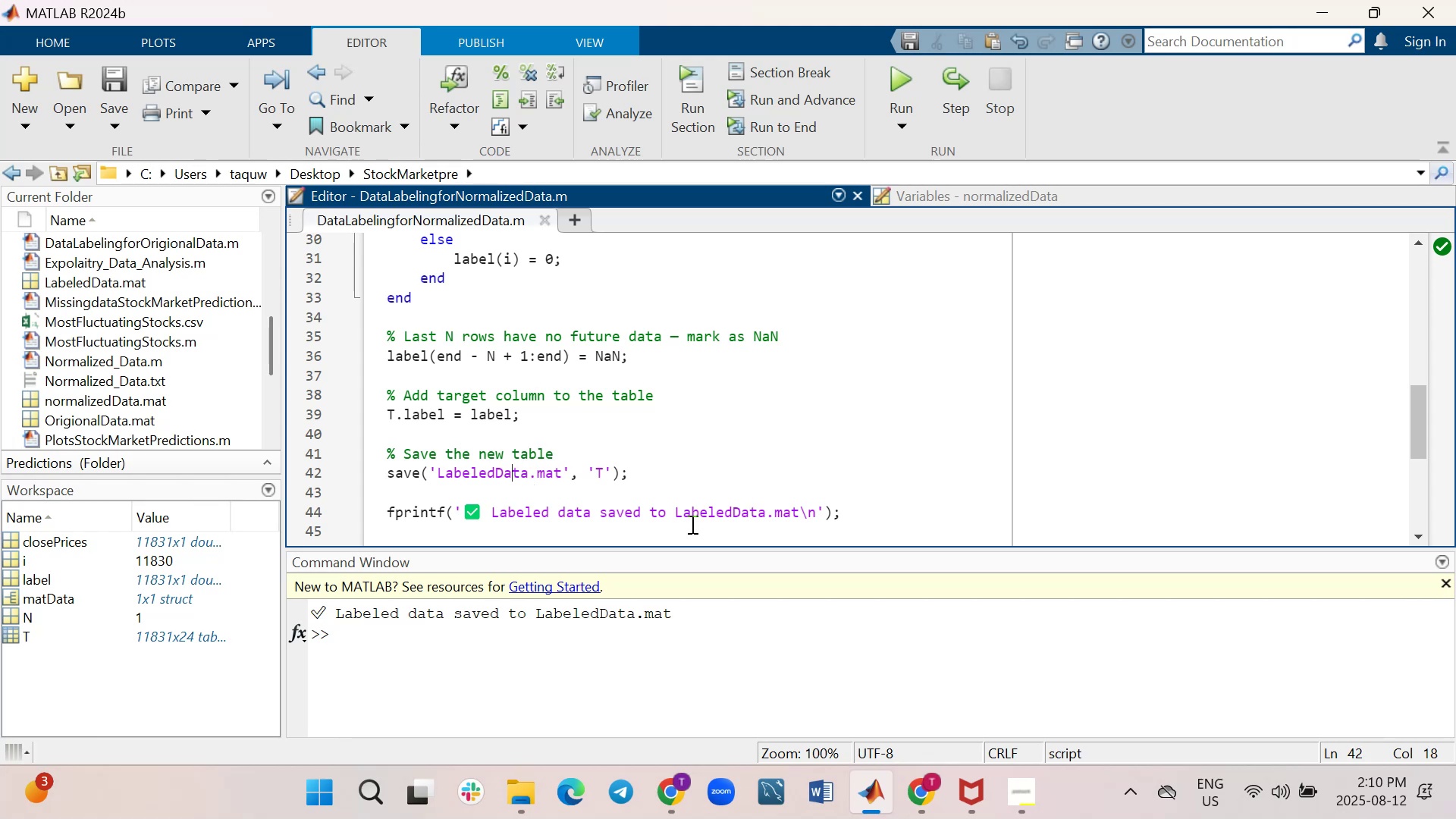 
key(ArrowLeft)
 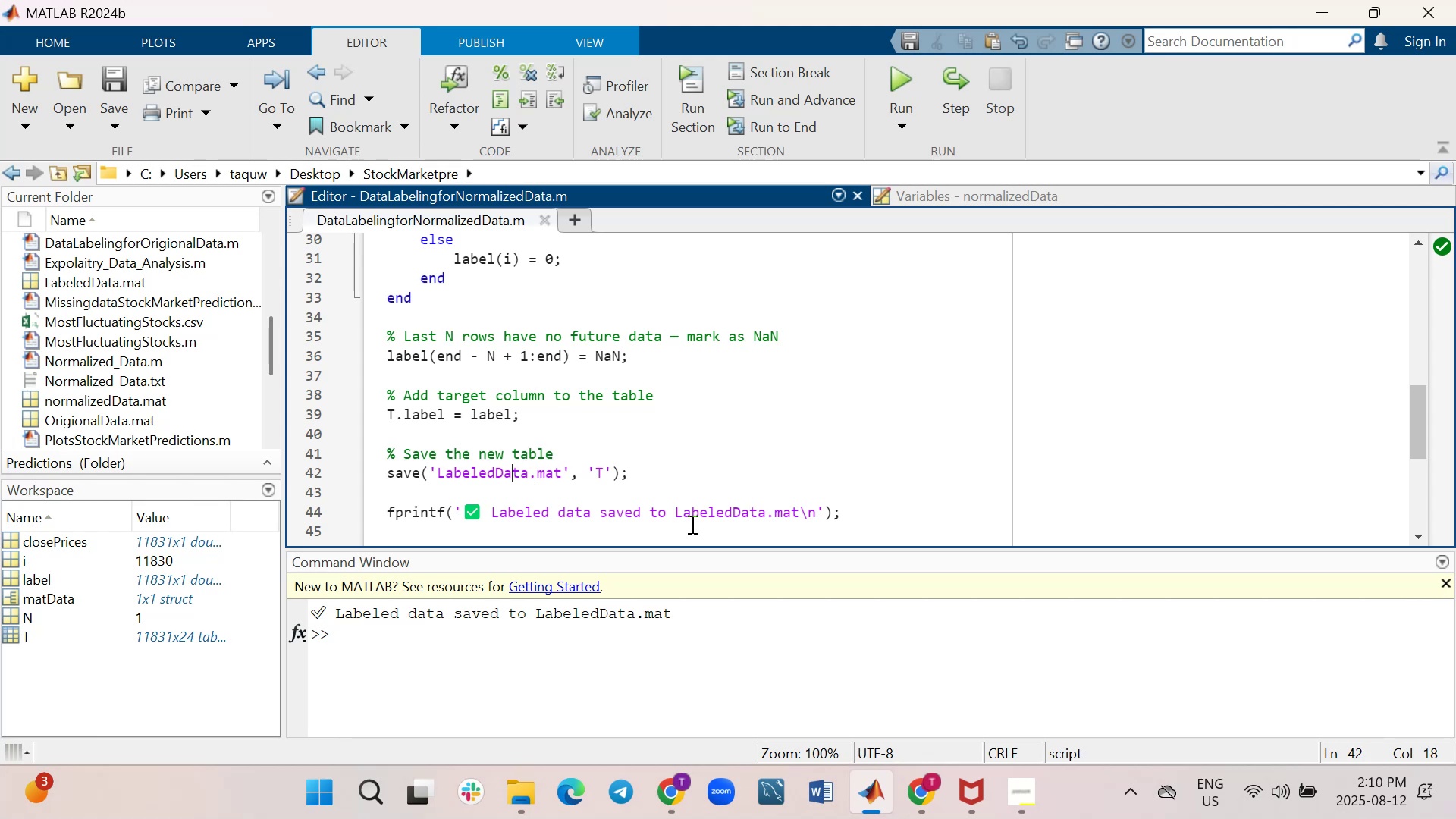 
key(ArrowLeft)
 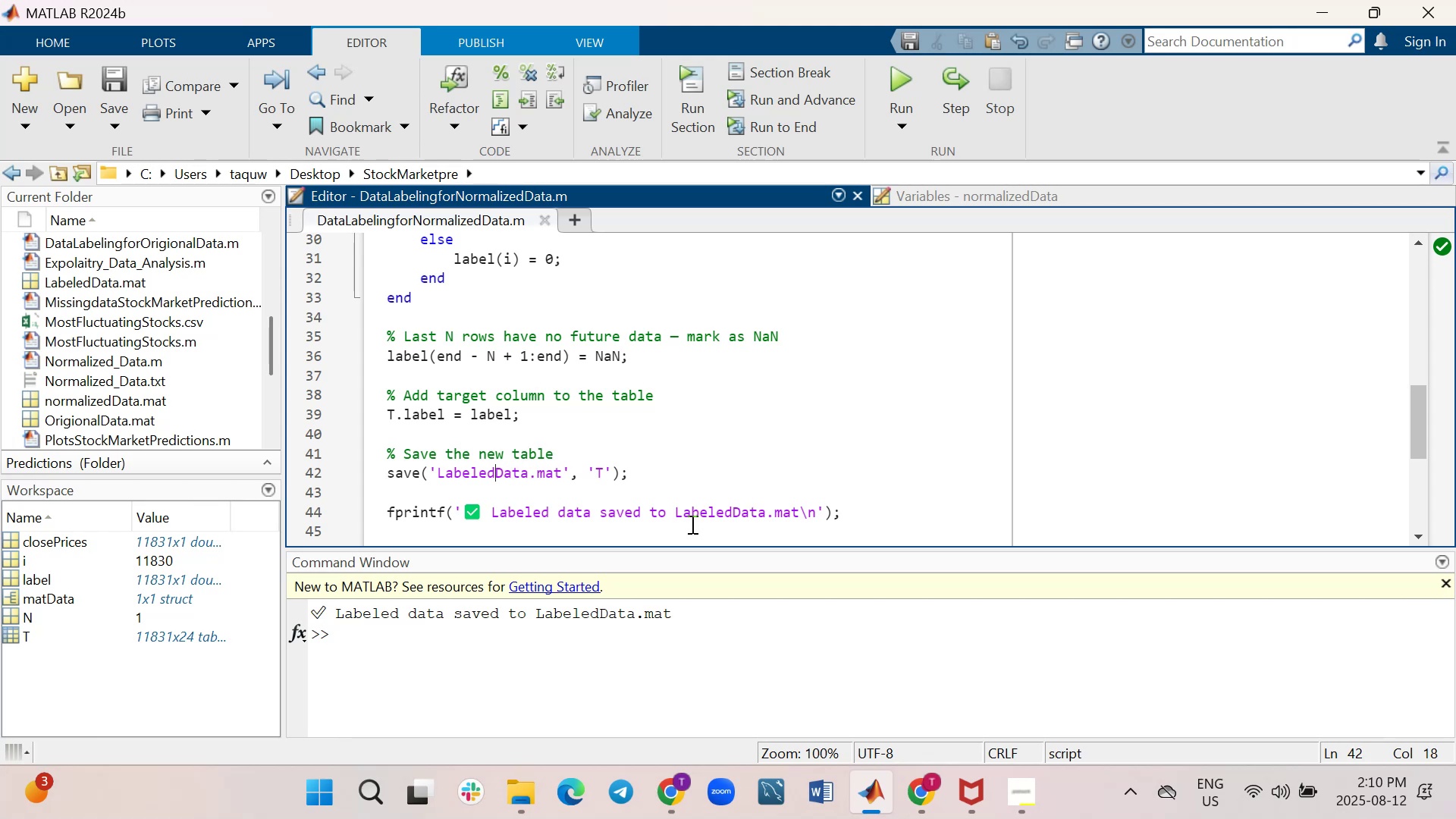 
key(ArrowLeft)
 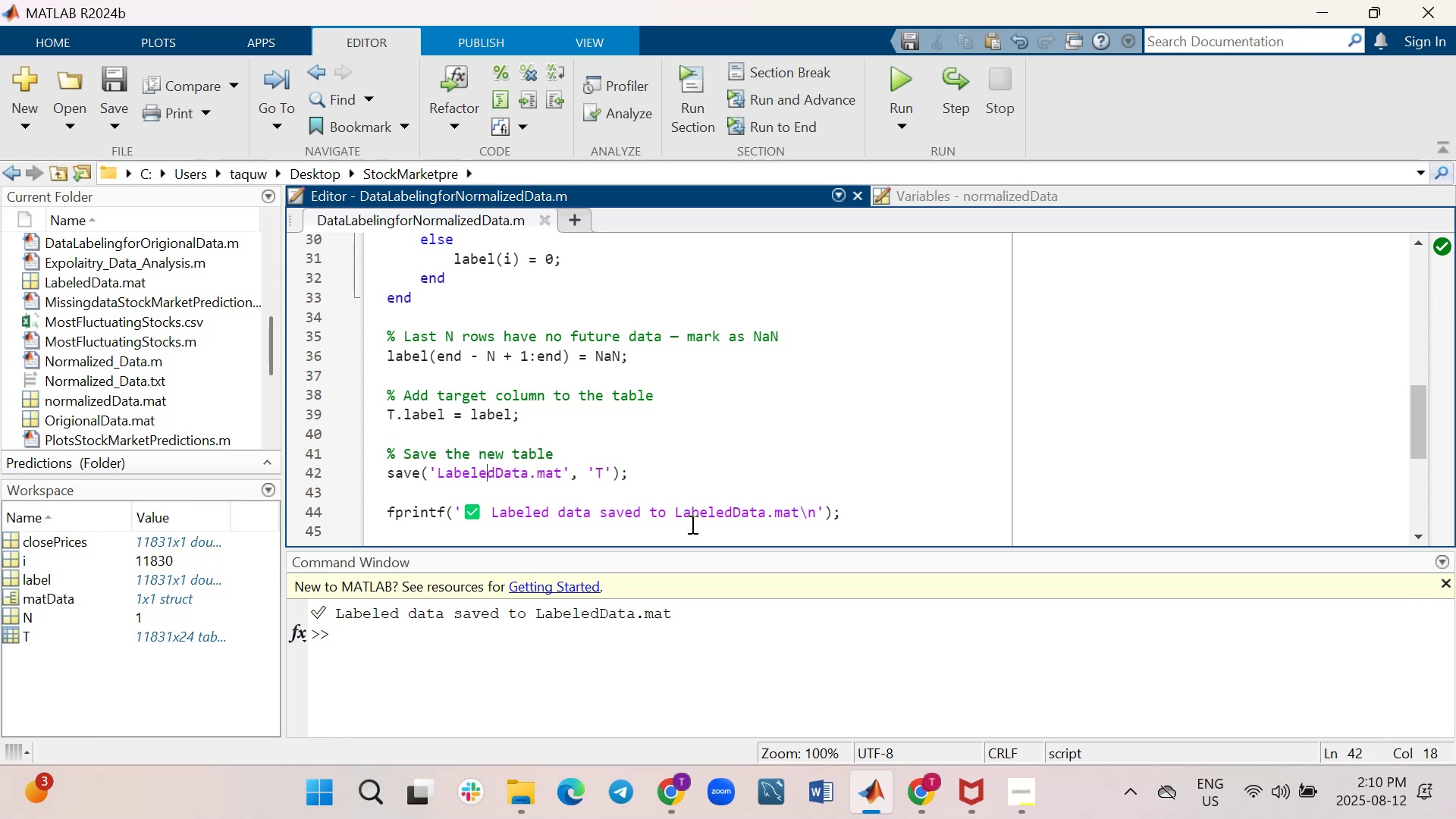 
key(ArrowLeft)
 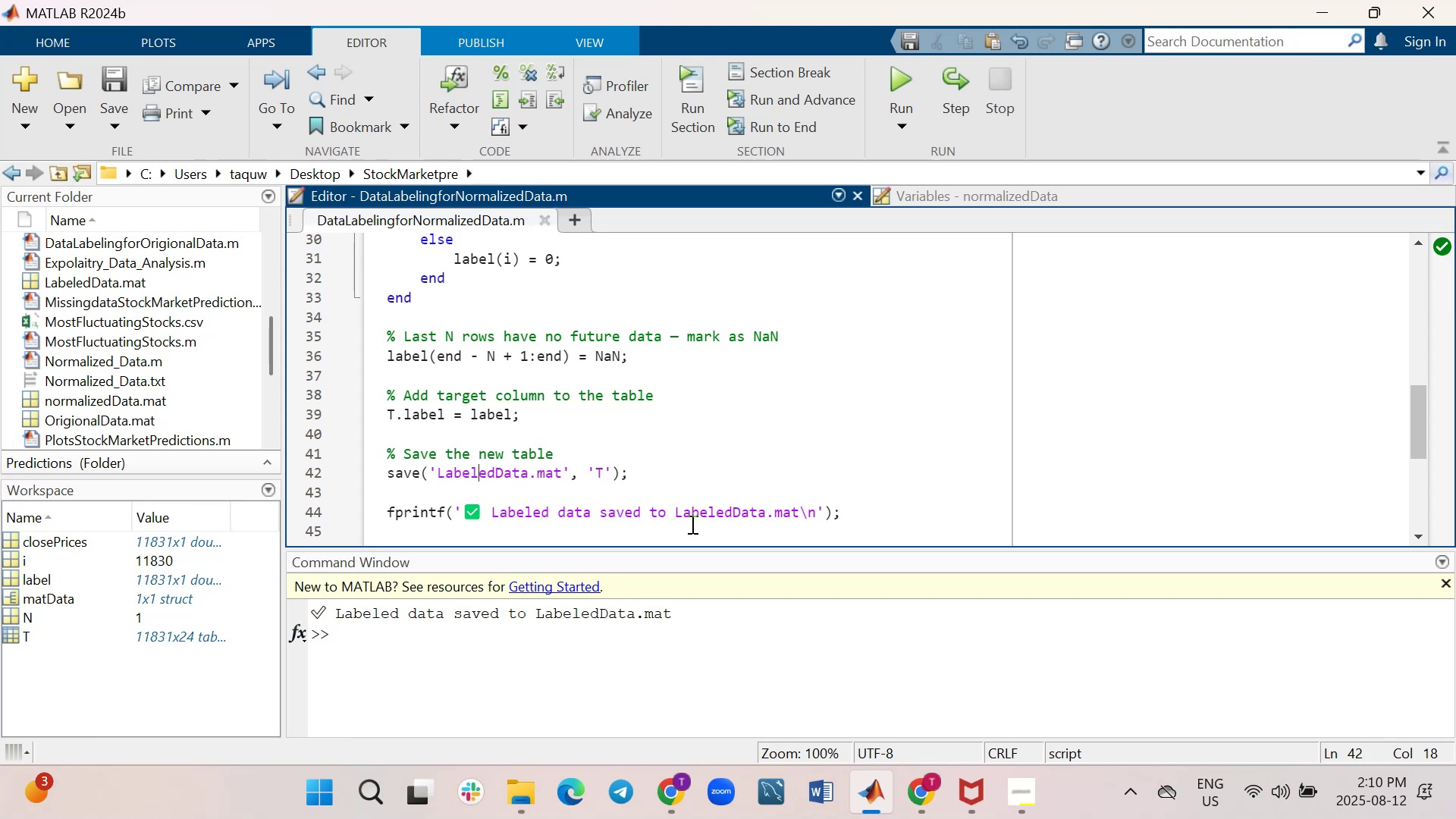 
key(ArrowLeft)
 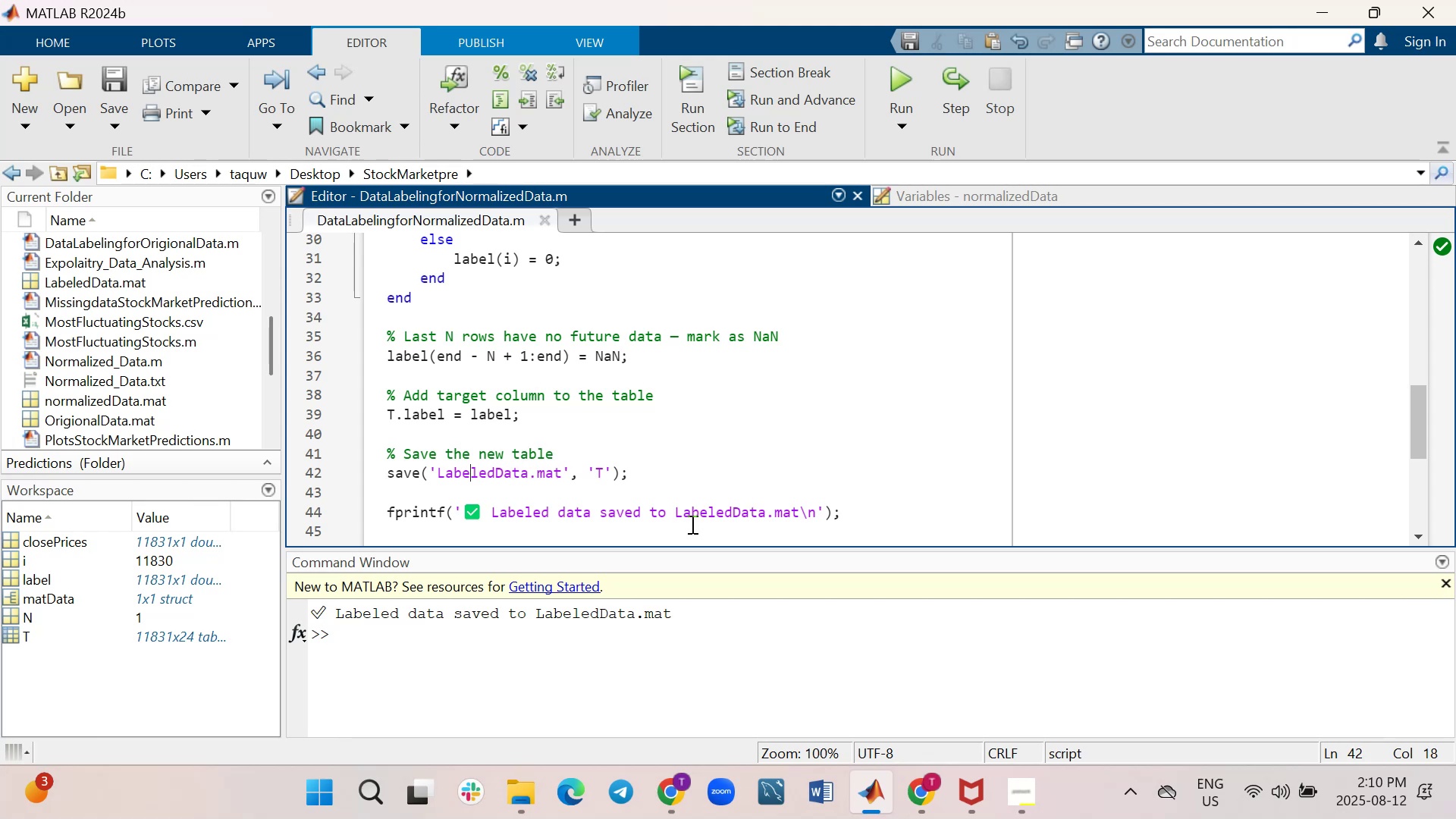 
key(ArrowLeft)
 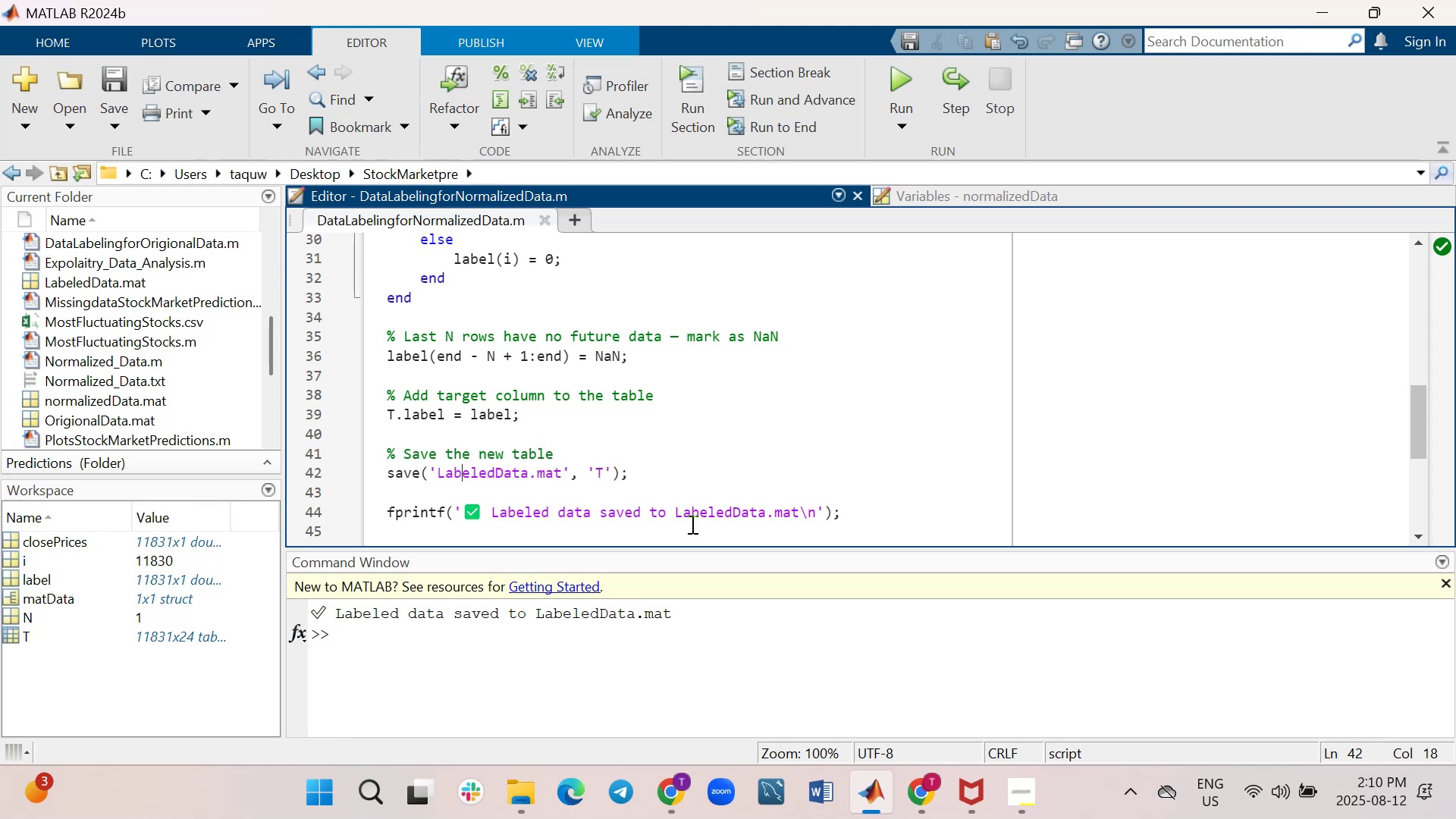 
key(ArrowLeft)
 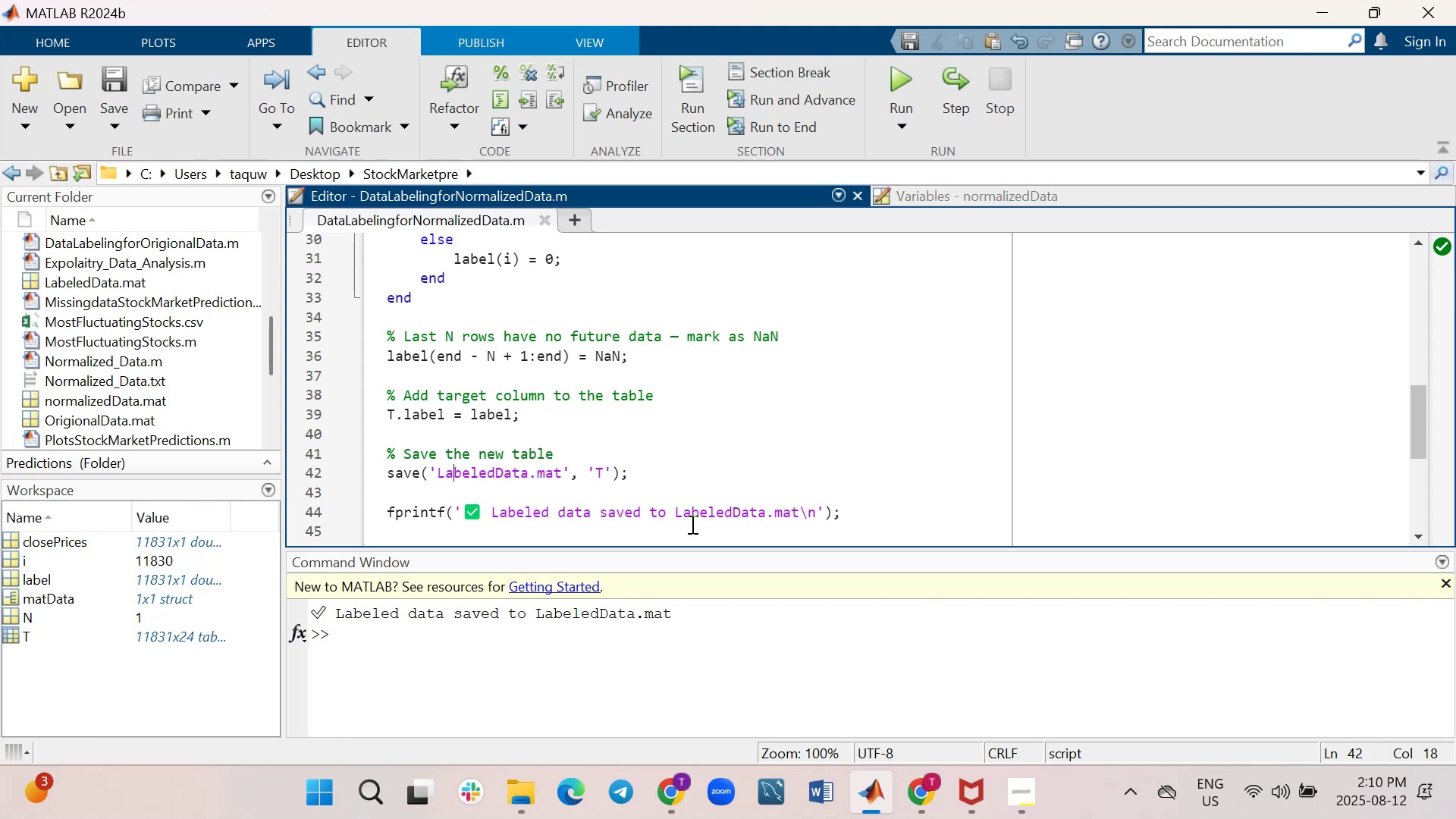 
key(ArrowLeft)
 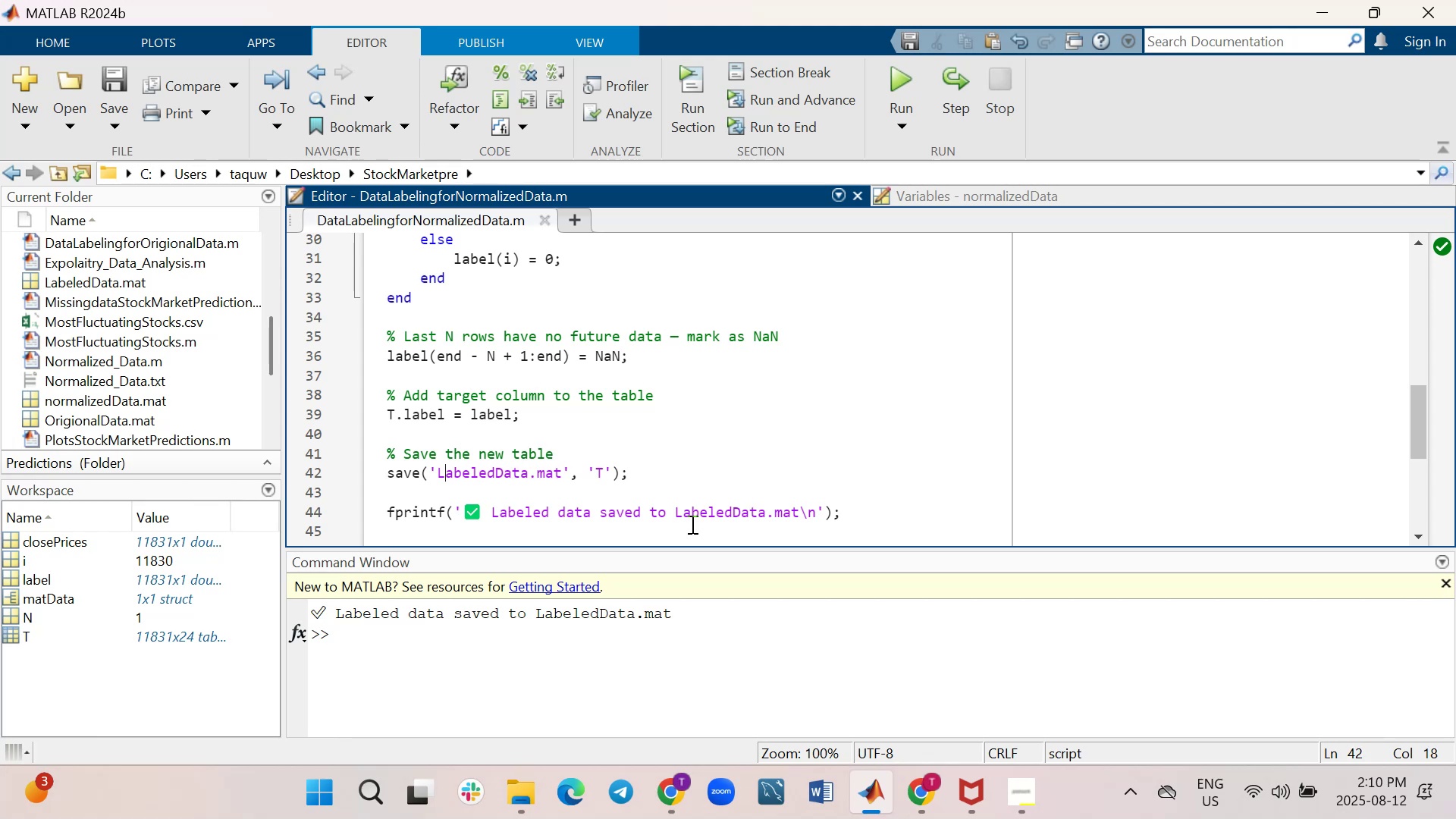 
key(ArrowLeft)
 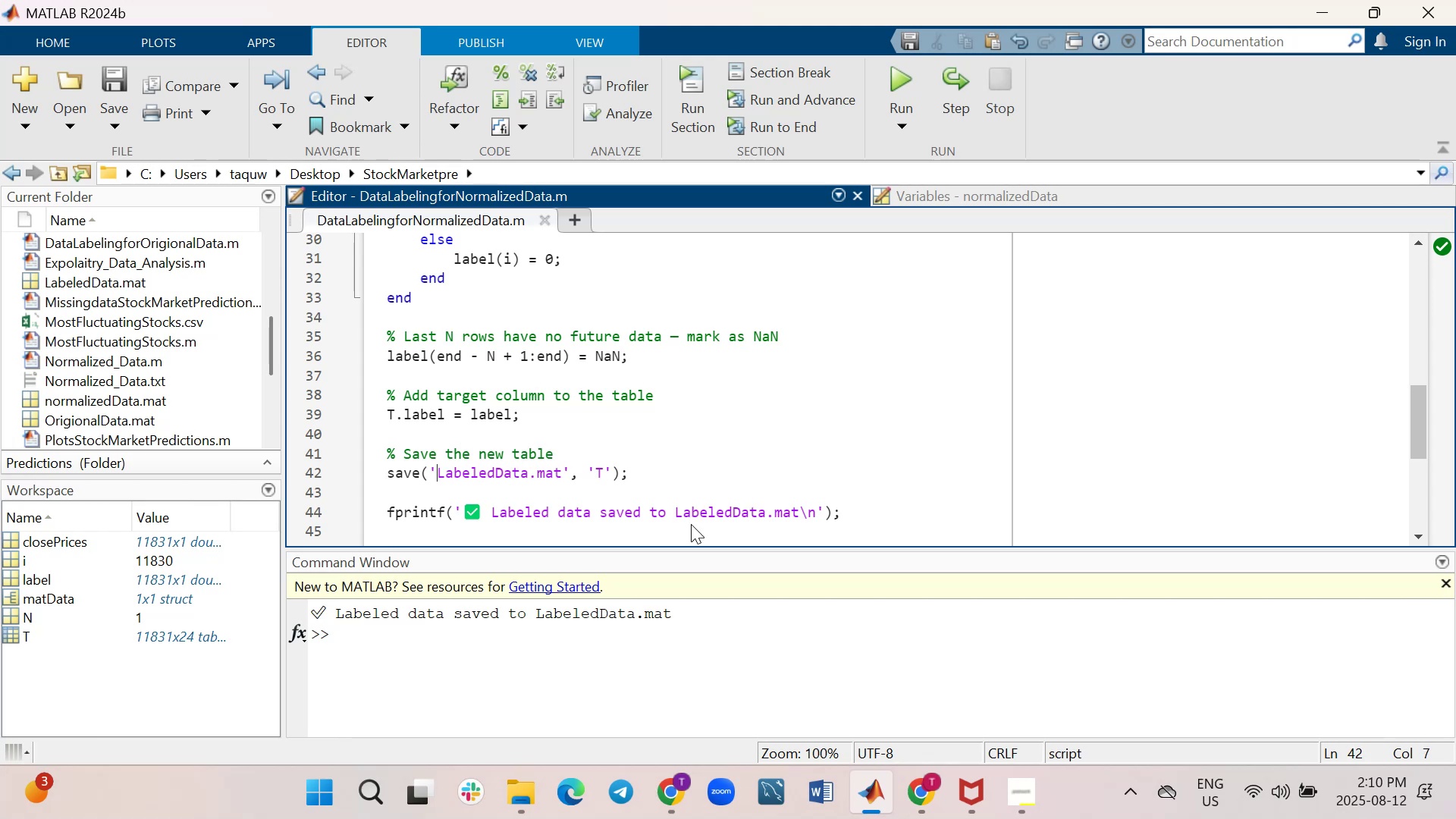 
type(Normalized)
 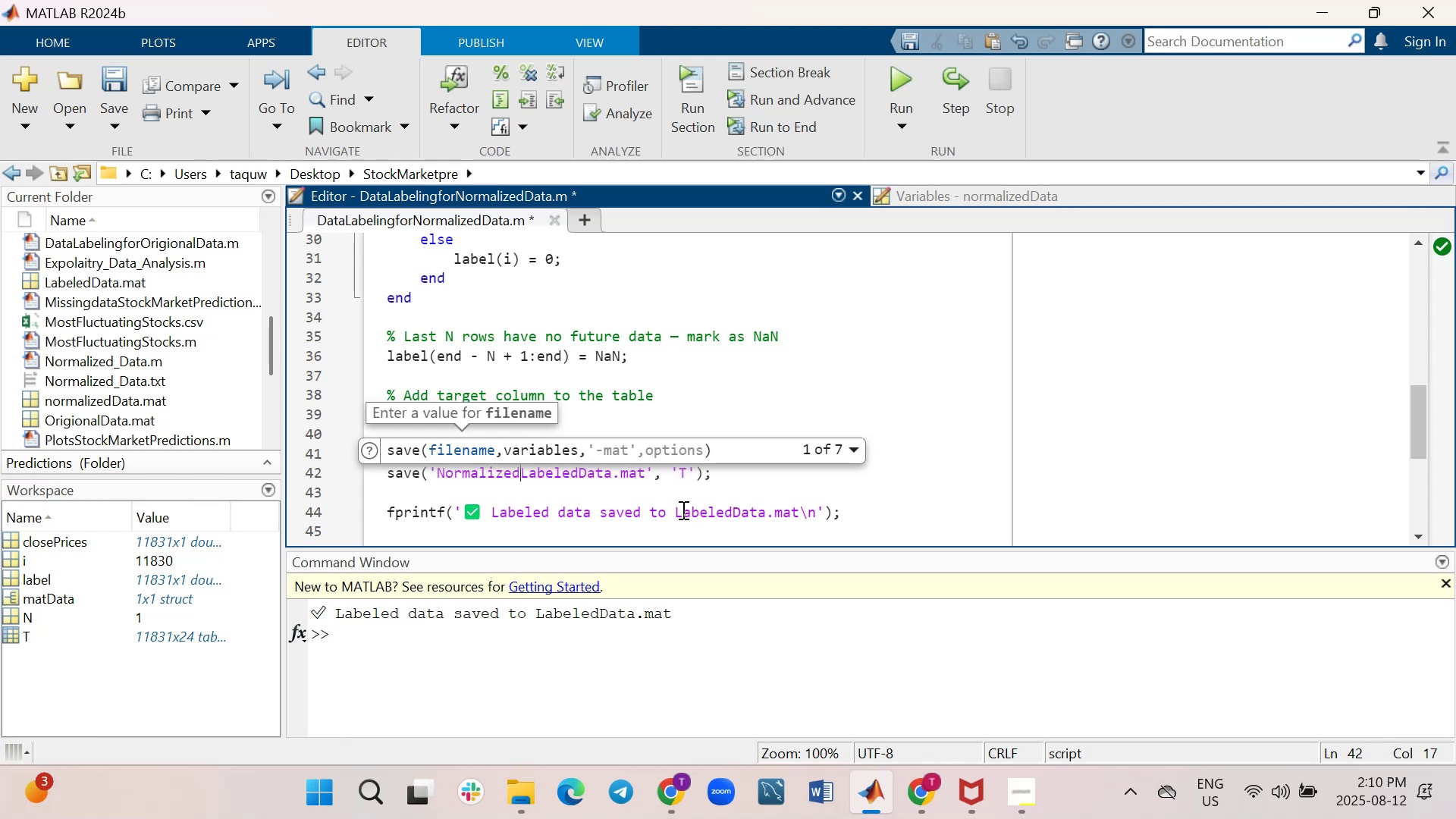 
left_click([676, 510])
 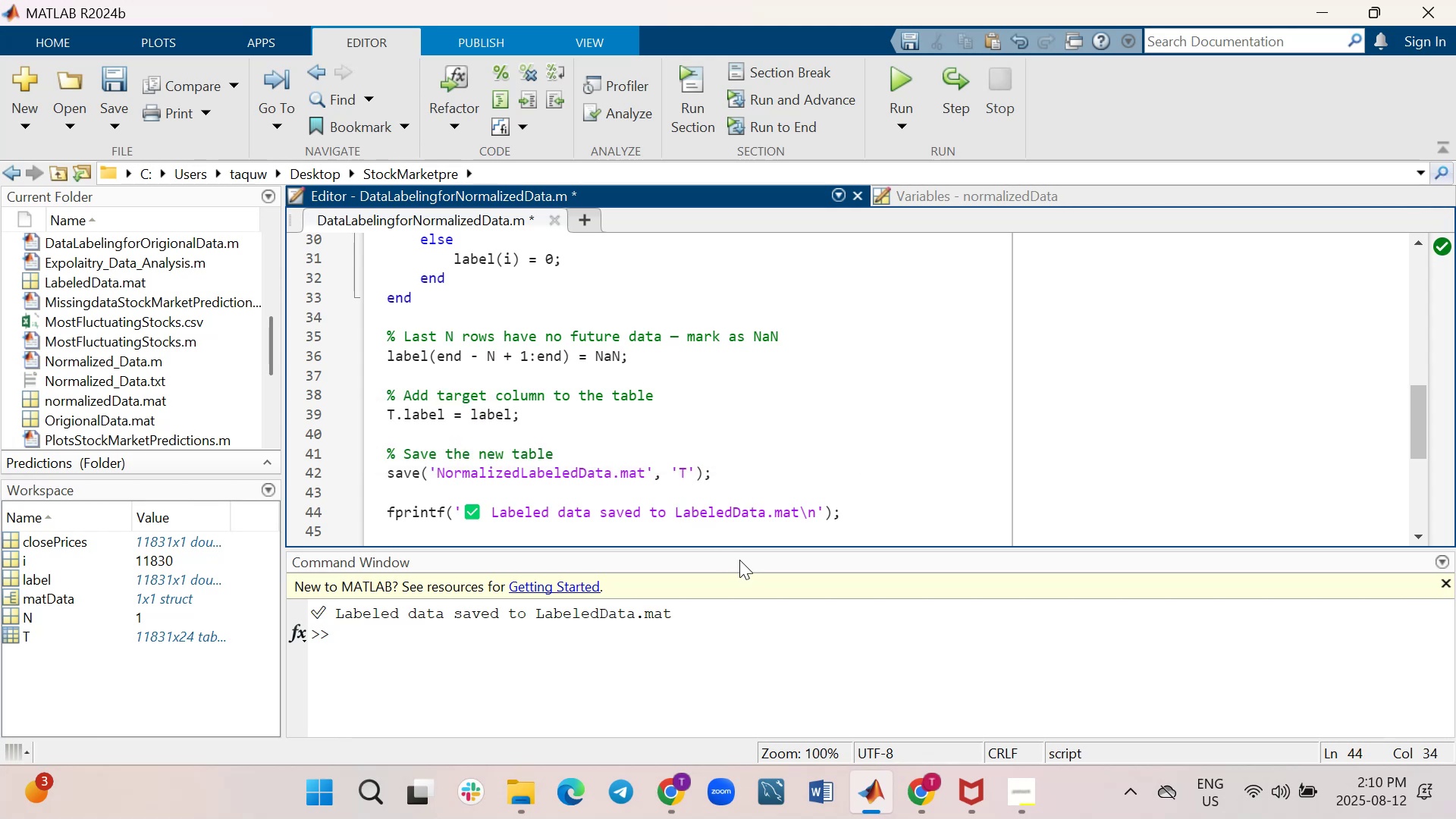 
type(Normalized)
 